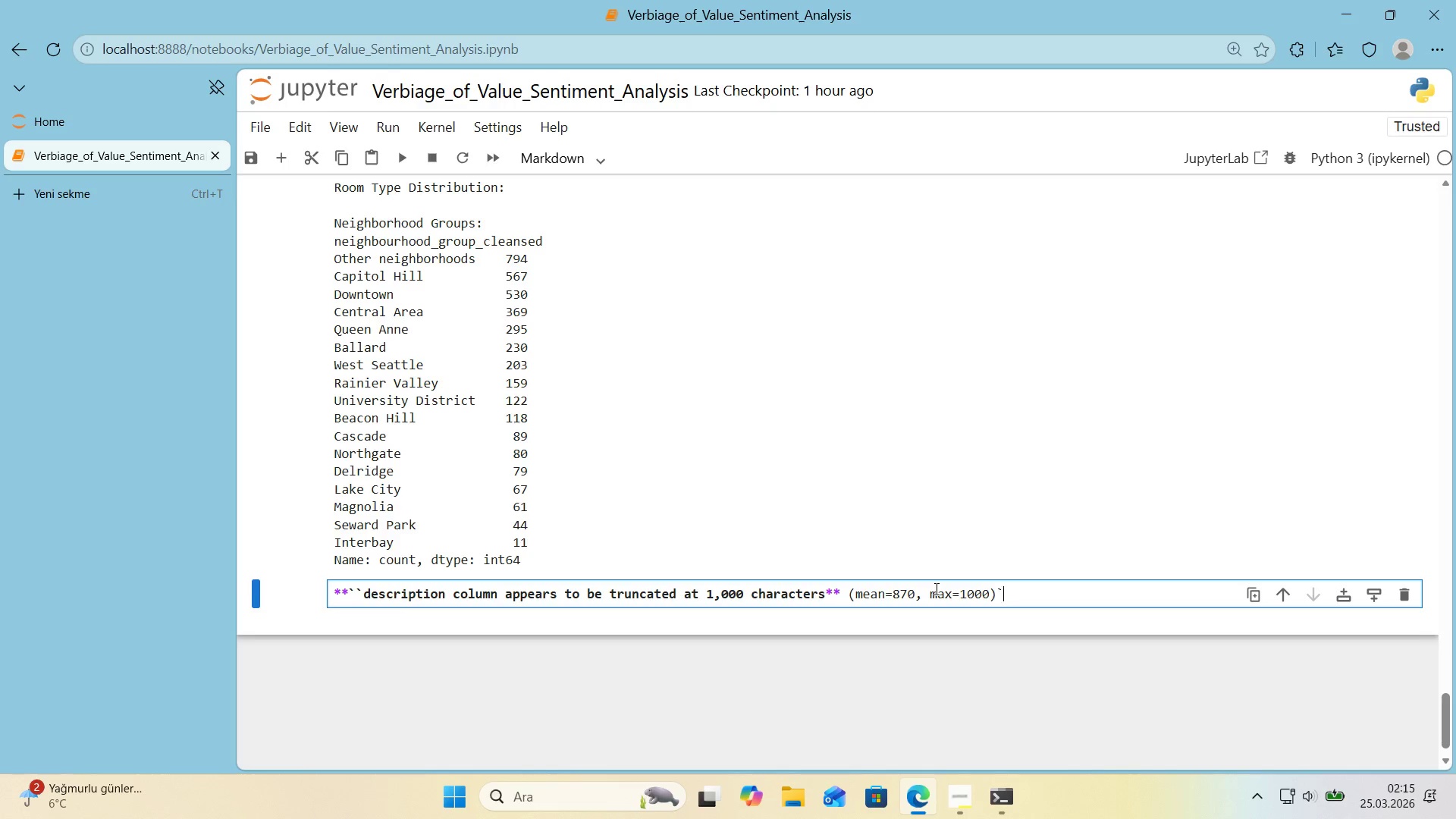 
key(ArrowRight)
 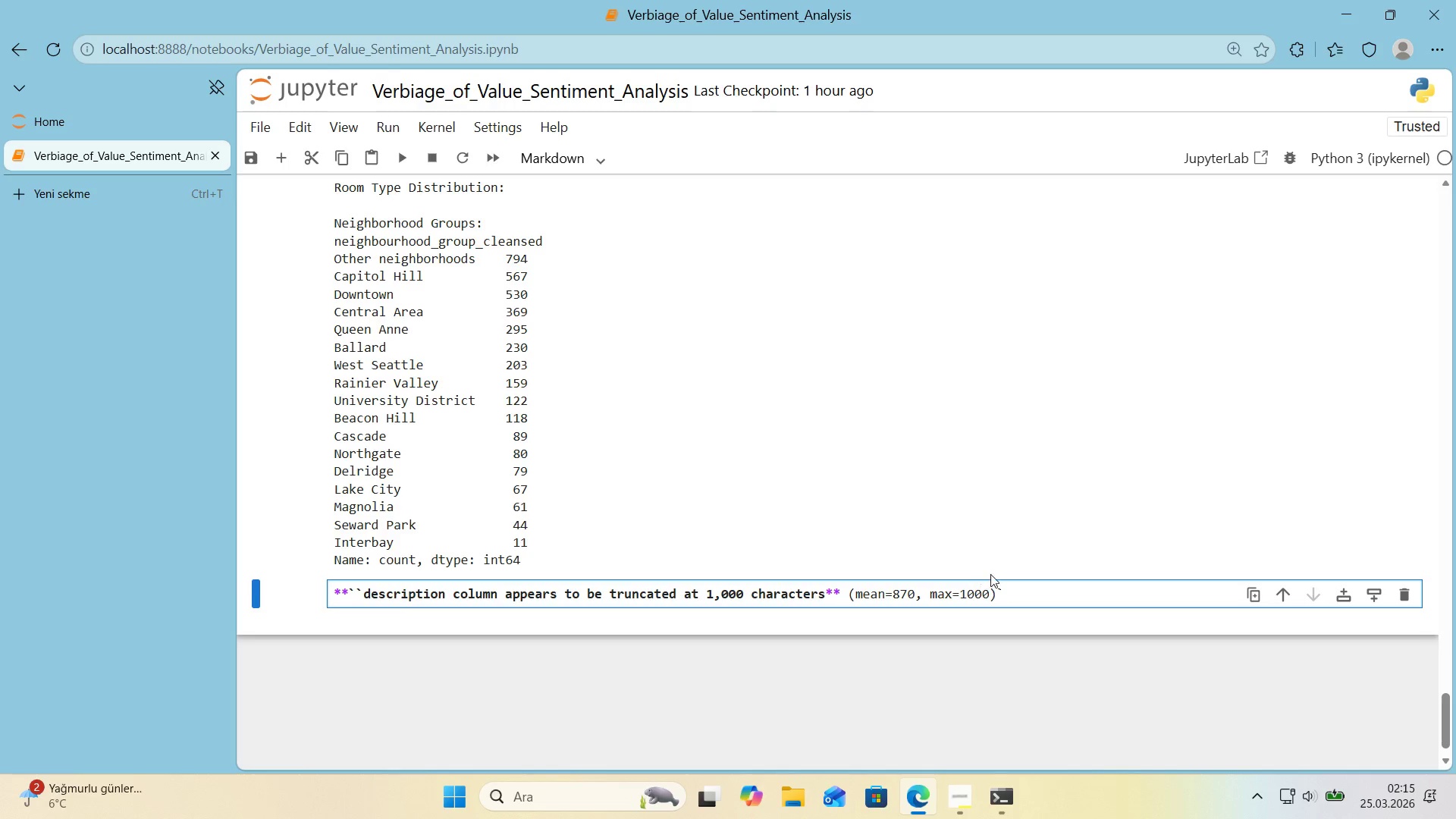 
left_click_drag(start_coordinate=[996, 591], to_coordinate=[1009, 592])
 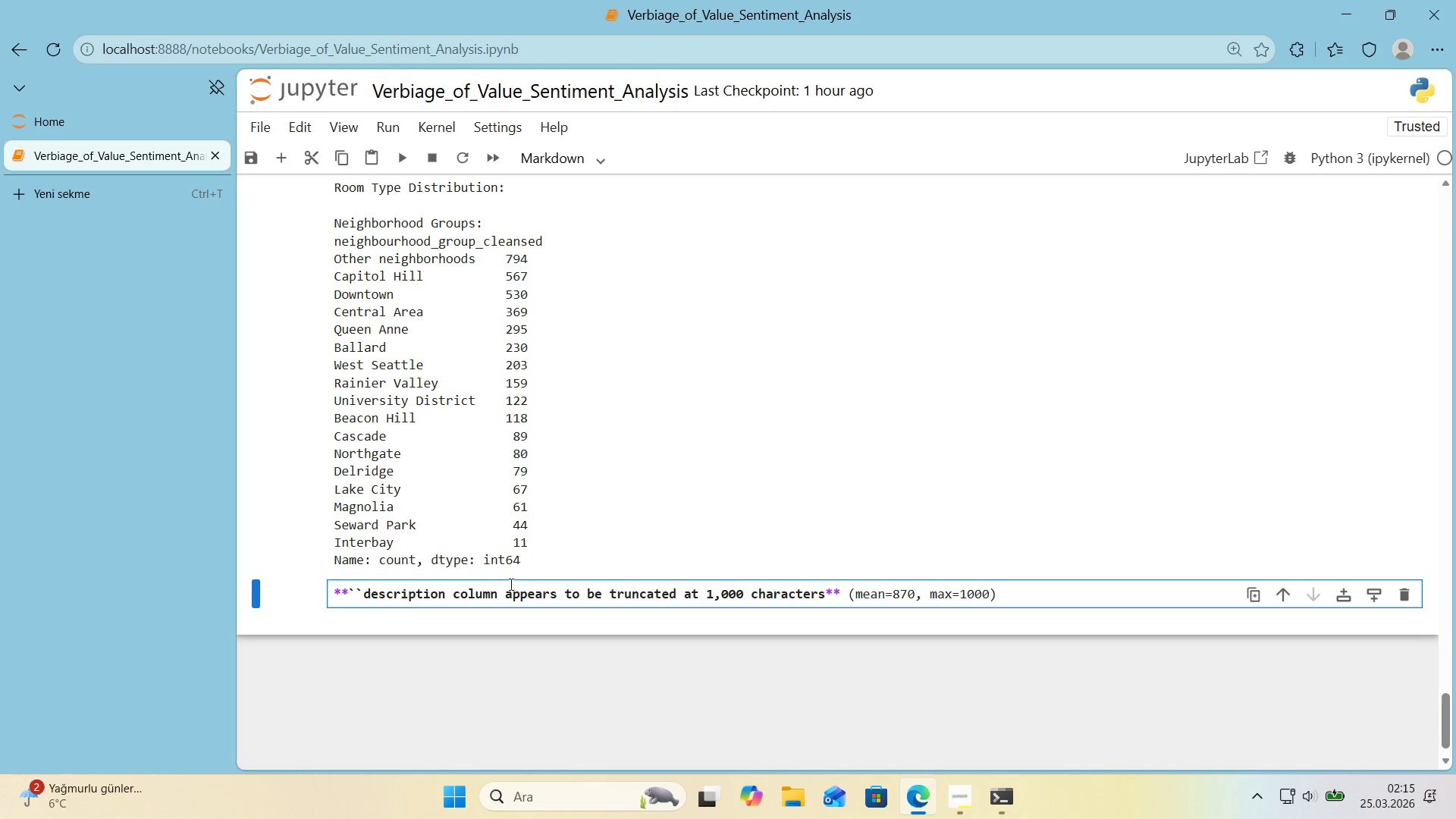 
key(Control+X)
 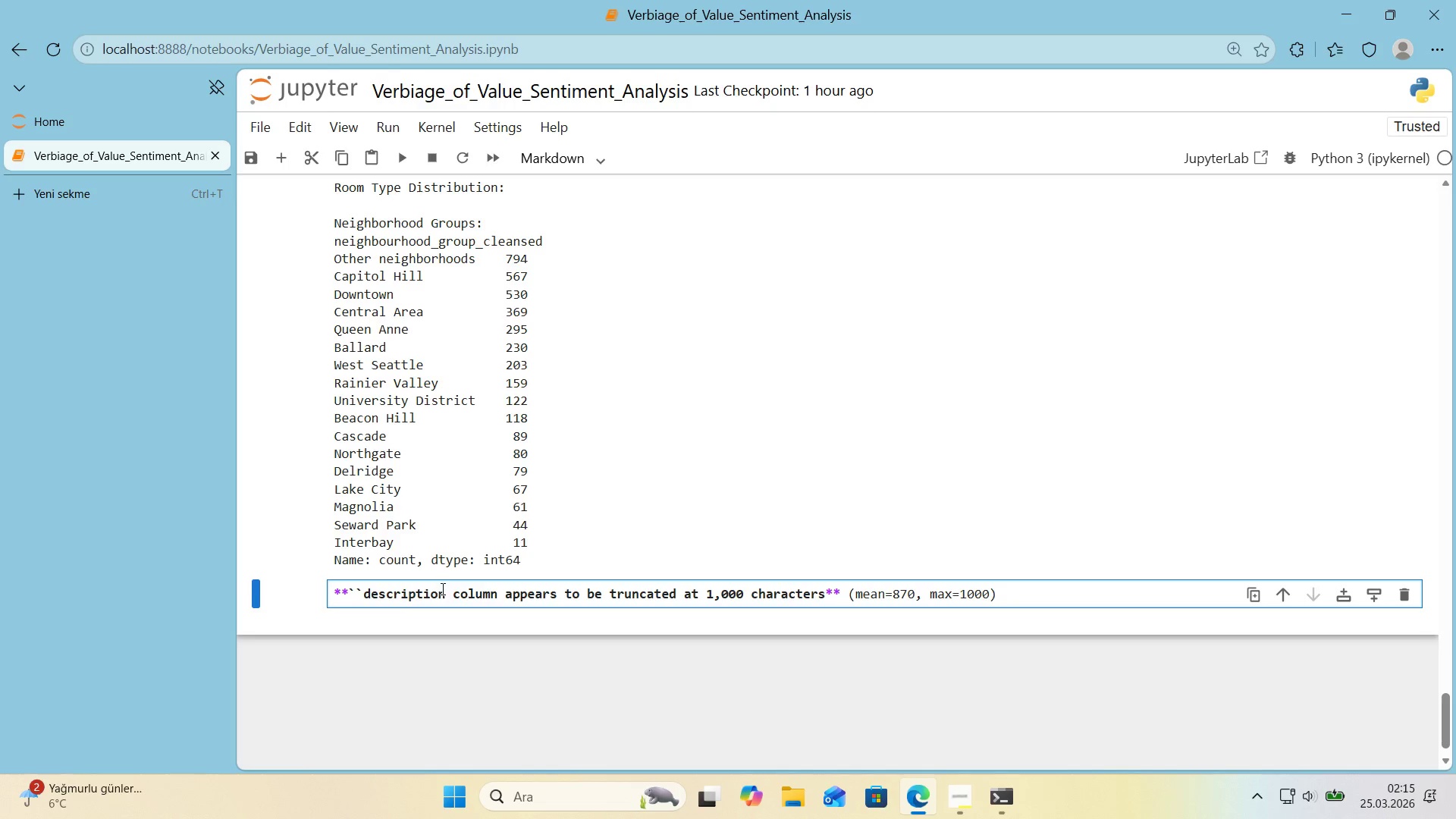 
left_click([444, 589])
 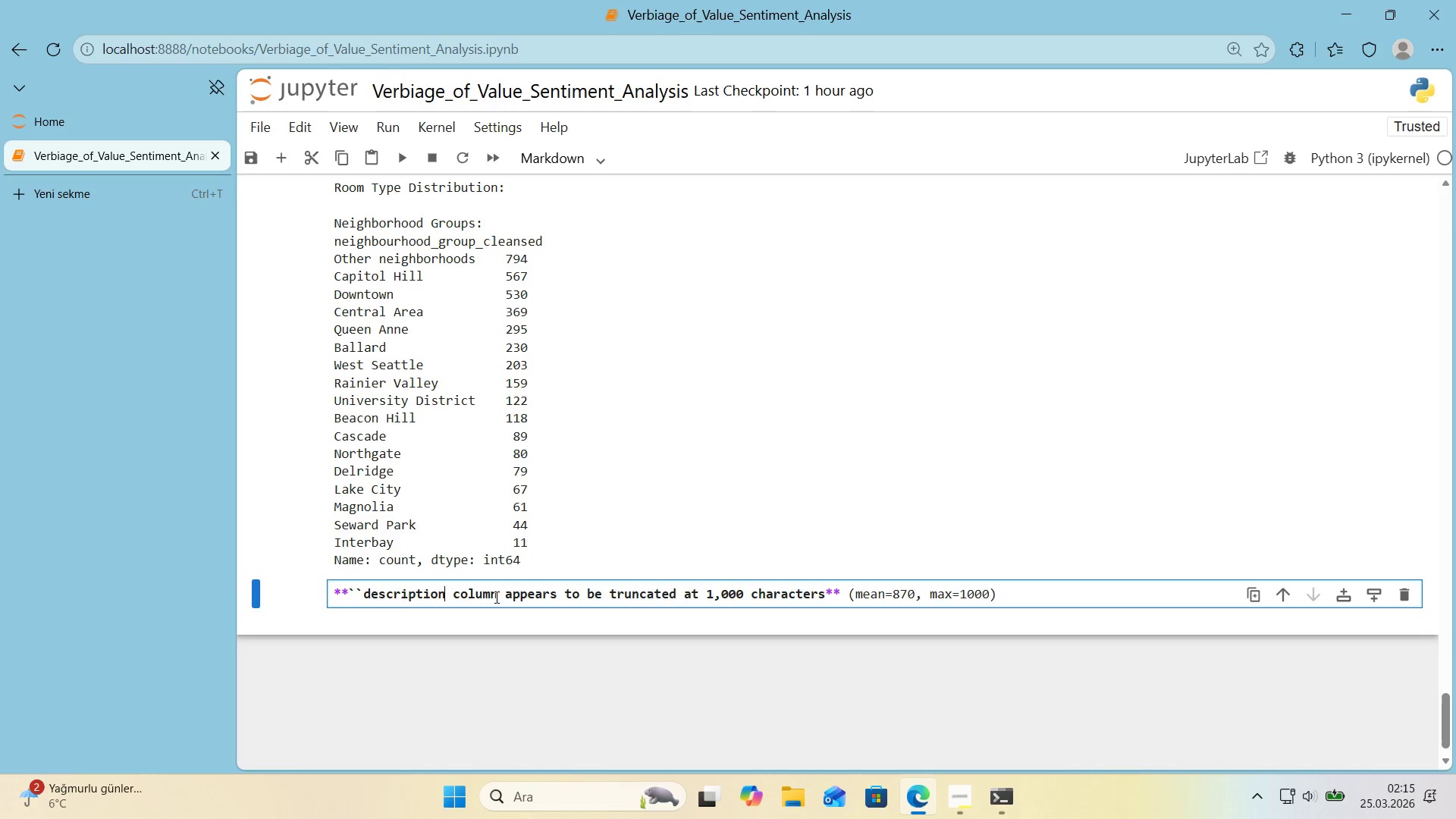 
key(Control+ControlLeft)
 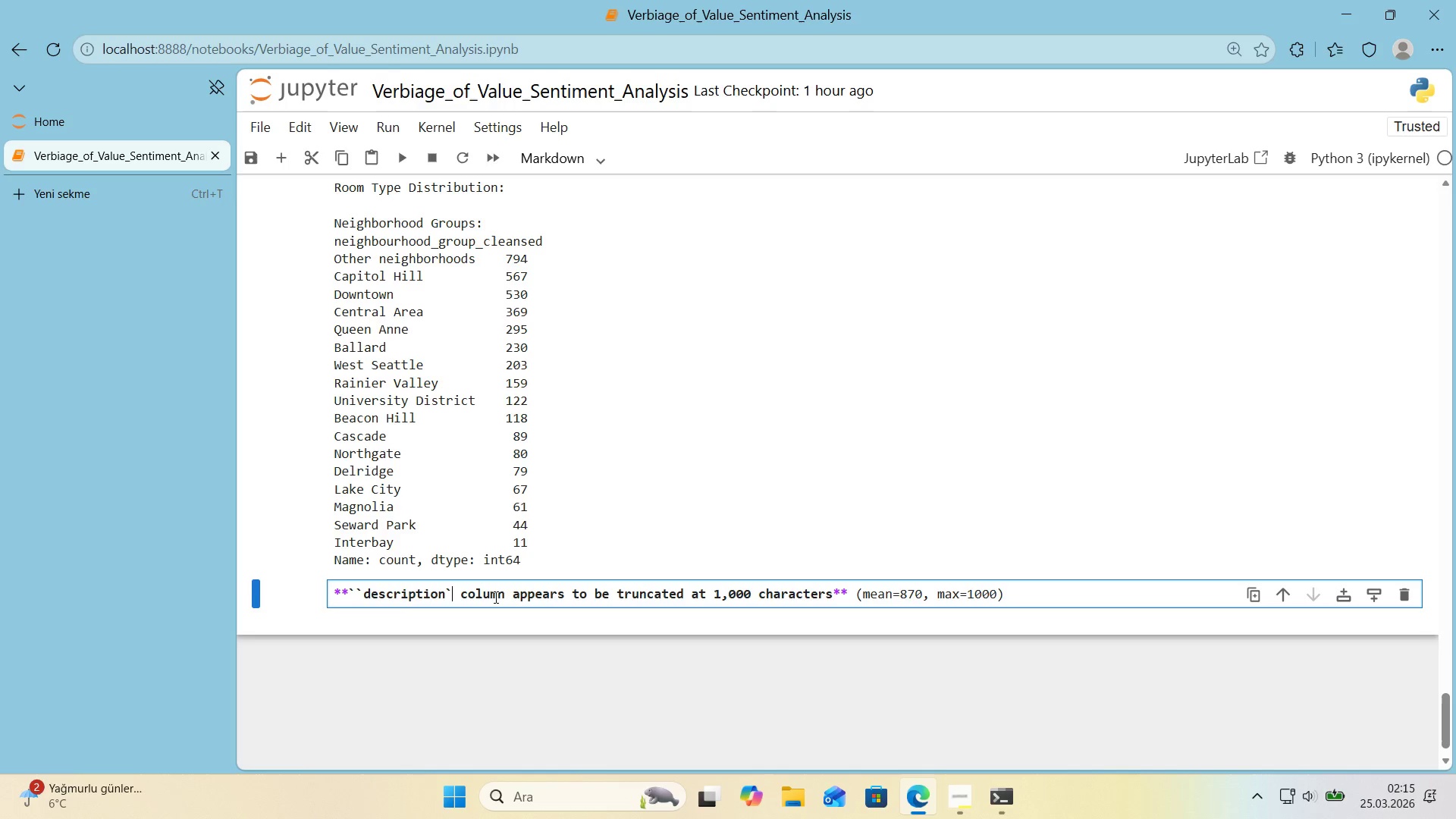 
key(Control+V)
 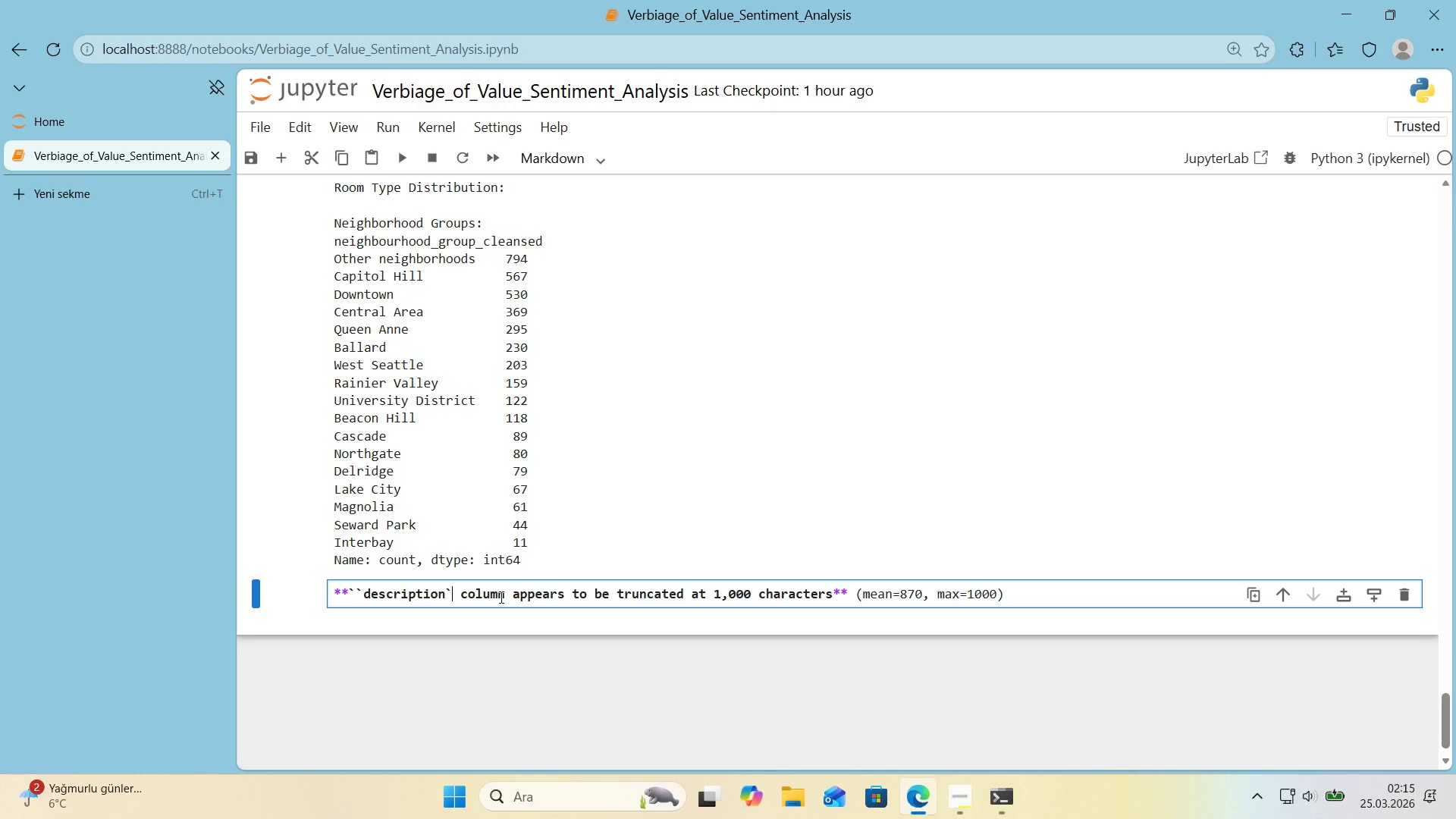 
wait(11.12)
 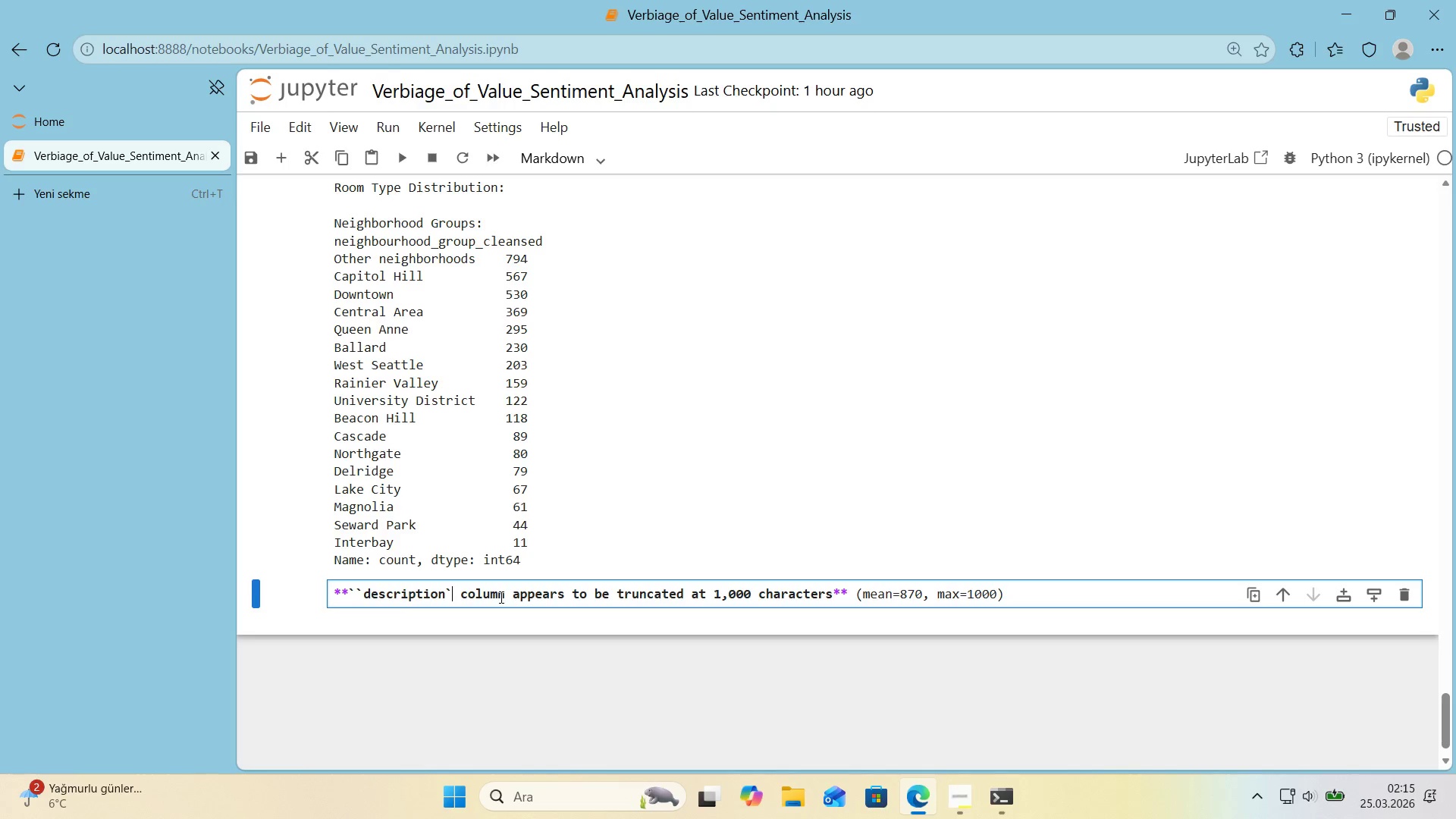 
left_click([1018, 600])
 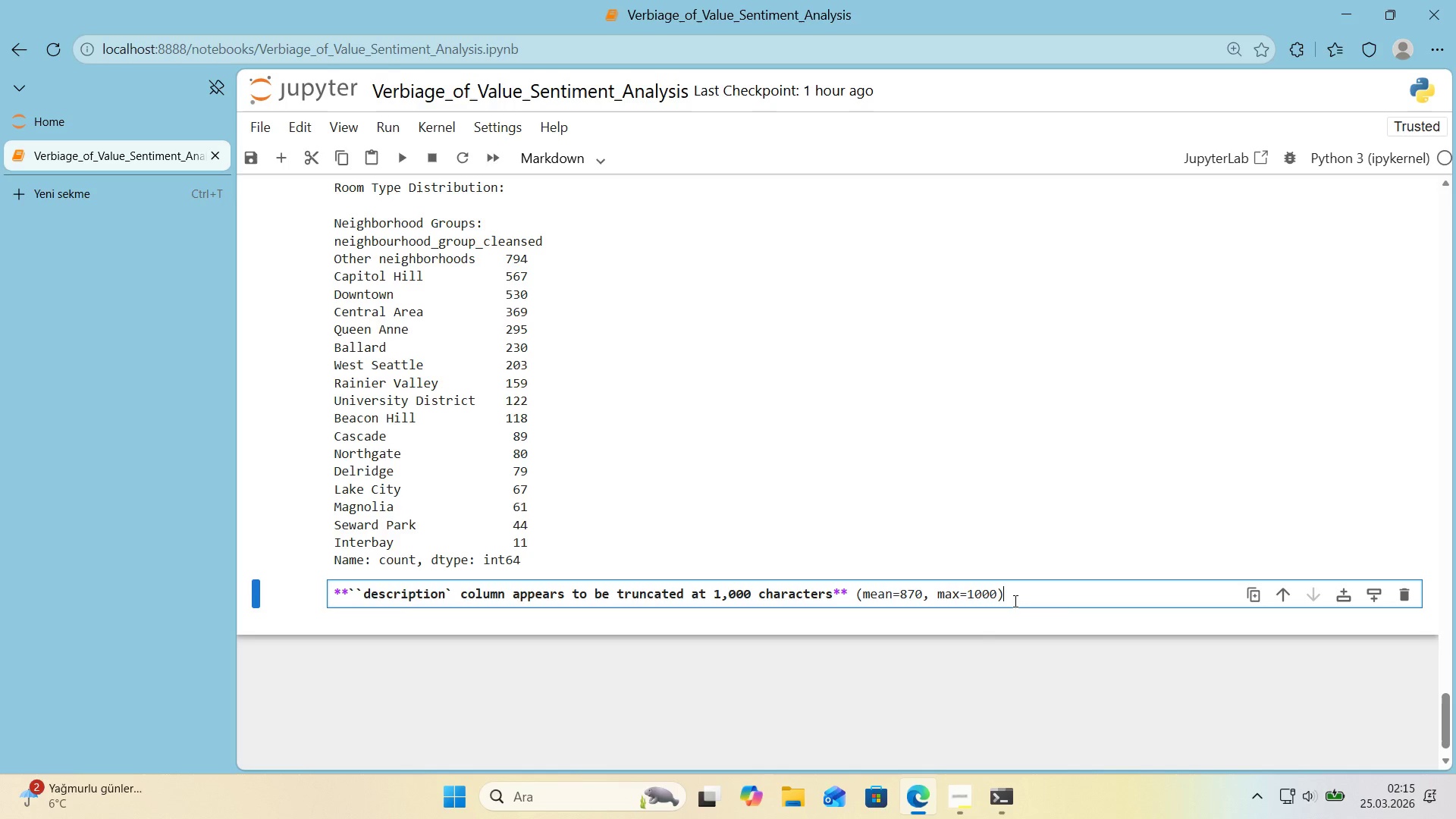 
type(. Th's 's a l'm'tat'on of the Kaggle export,)
 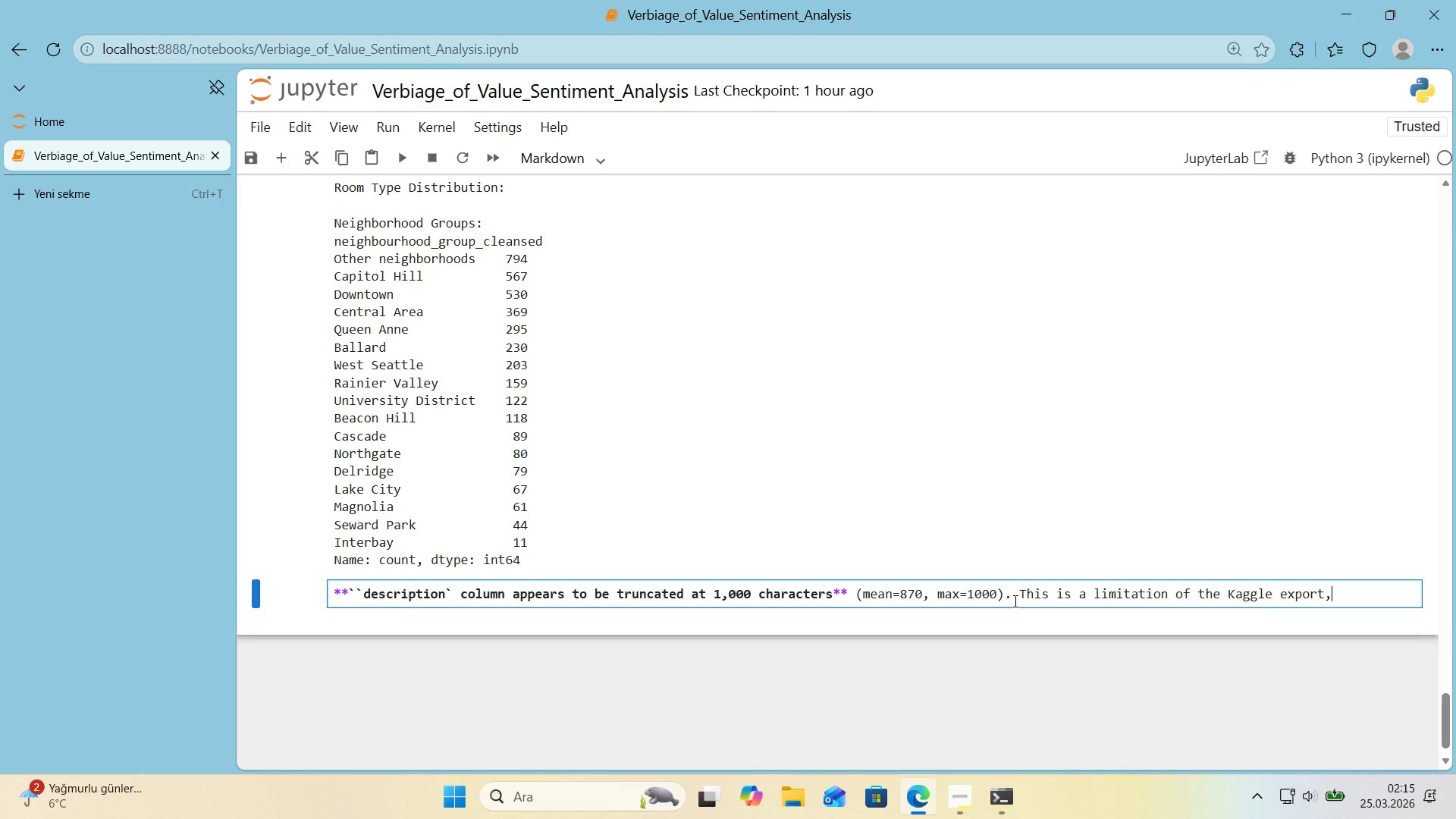 
hold_key(key=ArrowLeft, duration=0.91)
 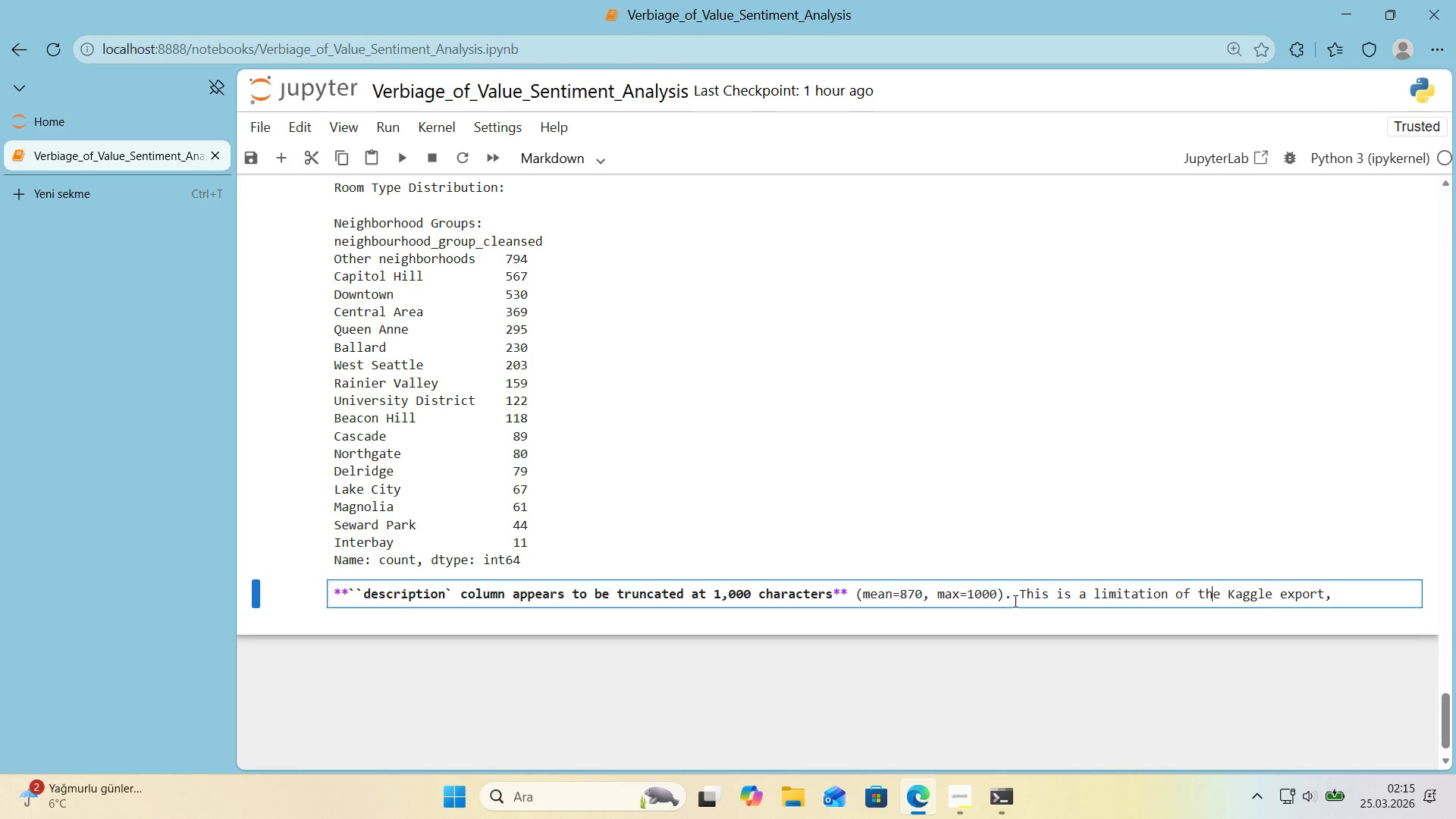 
hold_key(key=ArrowLeft, duration=0.42)
 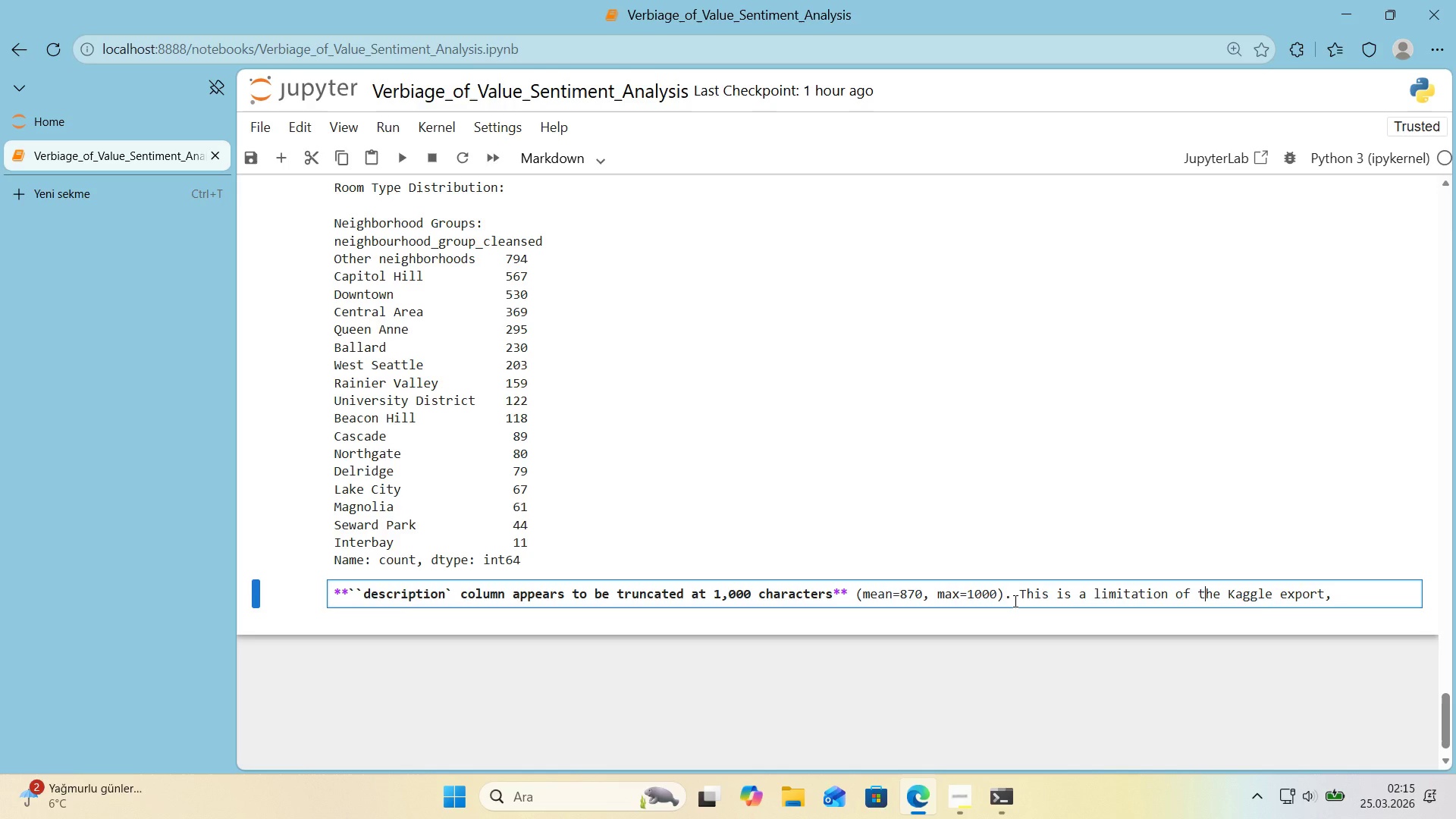 
hold_key(key=ArrowLeft, duration=0.69)
 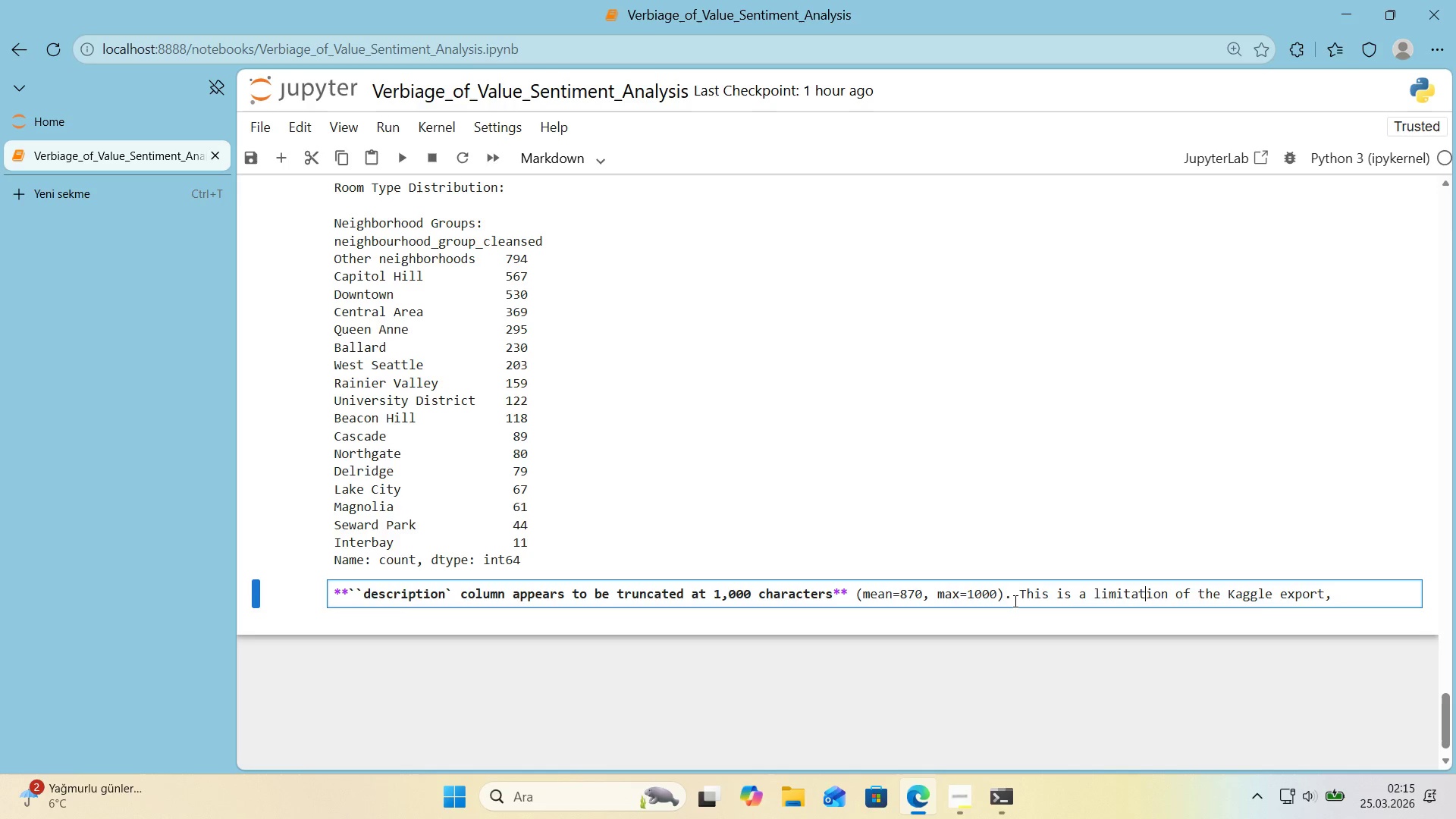 
hold_key(key=ArrowLeft, duration=0.42)
 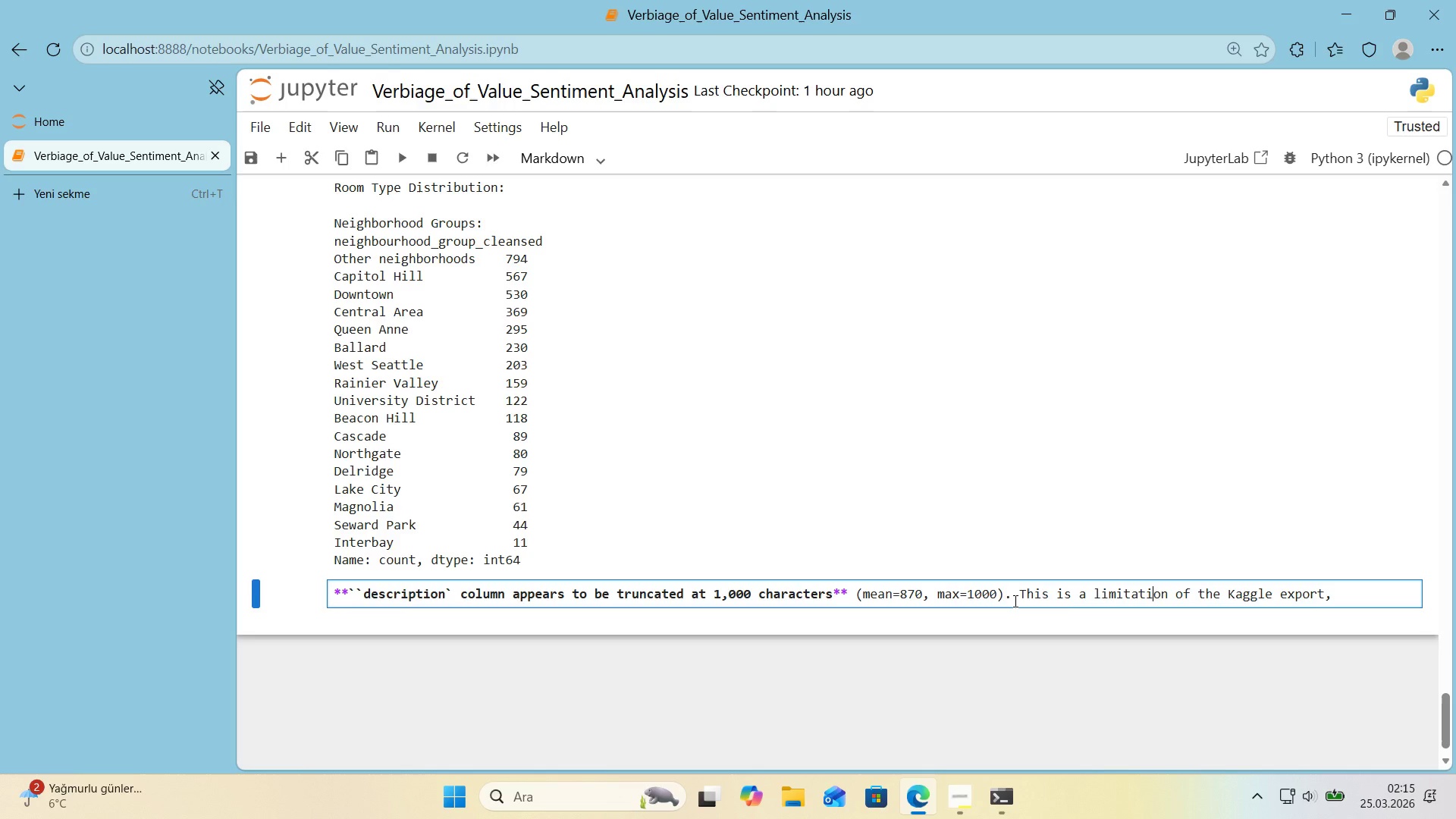 
hold_key(key=ArrowRight, duration=0.53)
 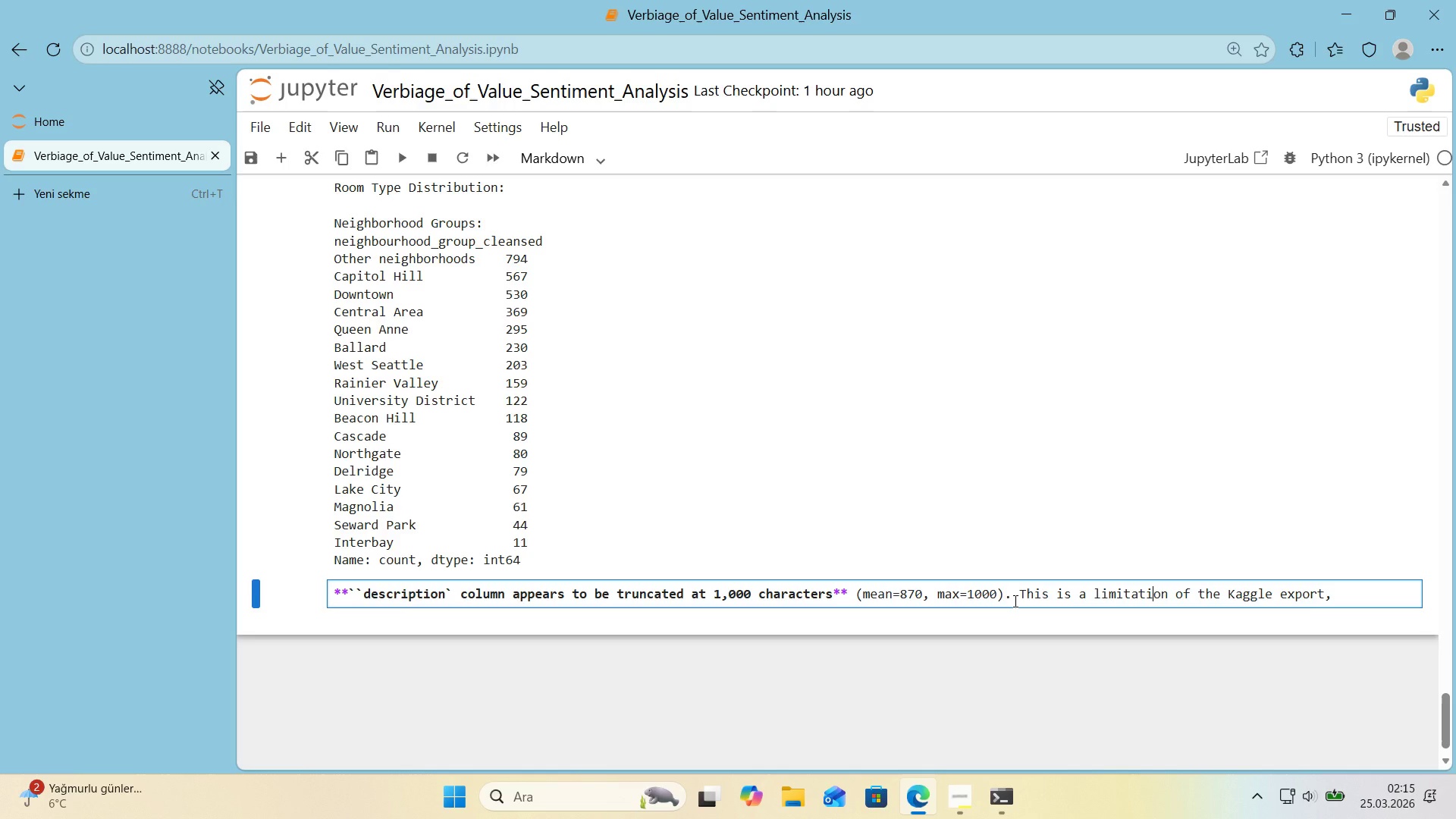 
hold_key(key=ArrowLeft, duration=0.69)
 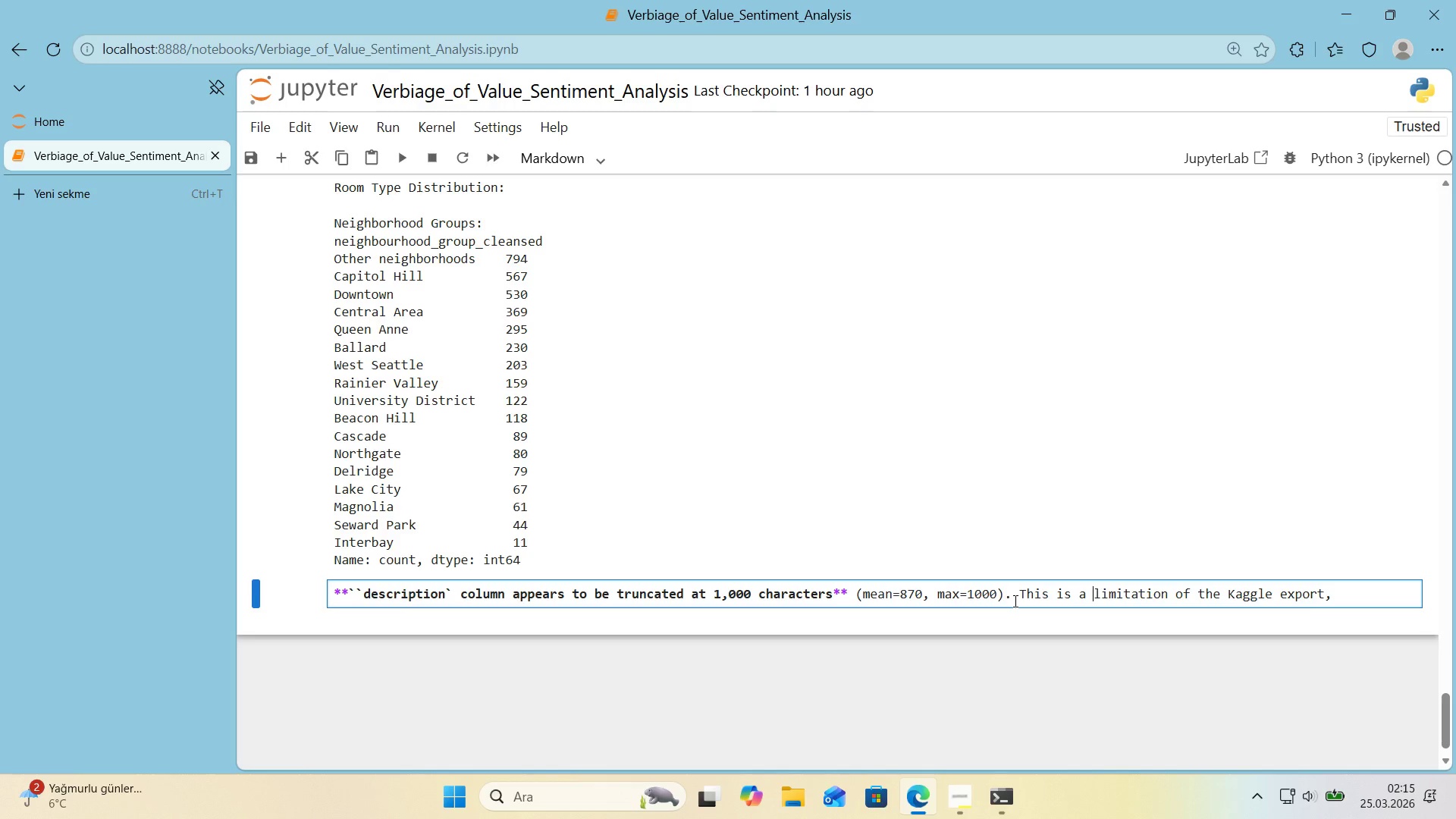 
hold_key(key=ArrowLeft, duration=0.33)
 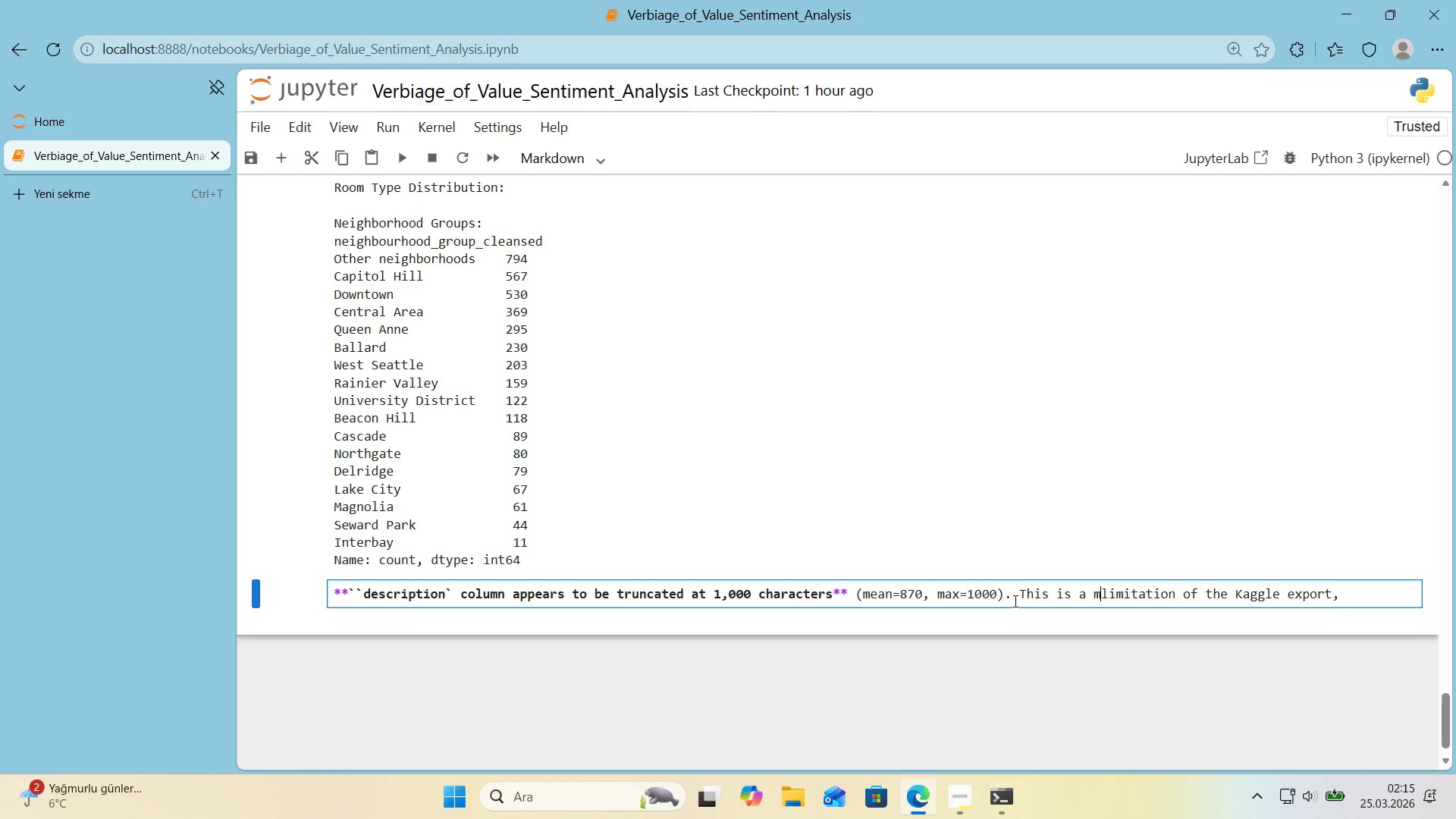 
type(m'ght be )
 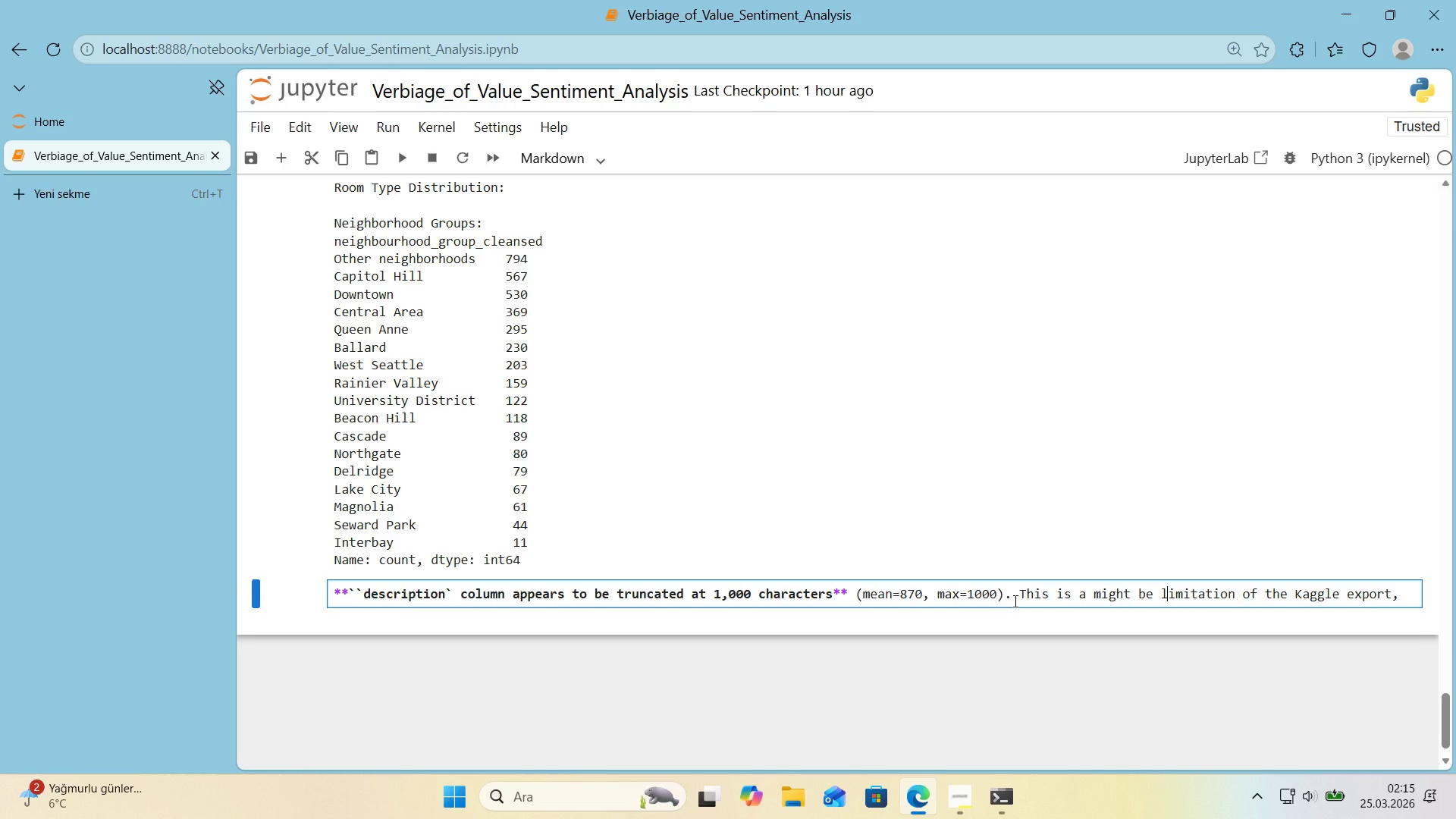 
hold_key(key=ArrowRight, duration=1.44)
 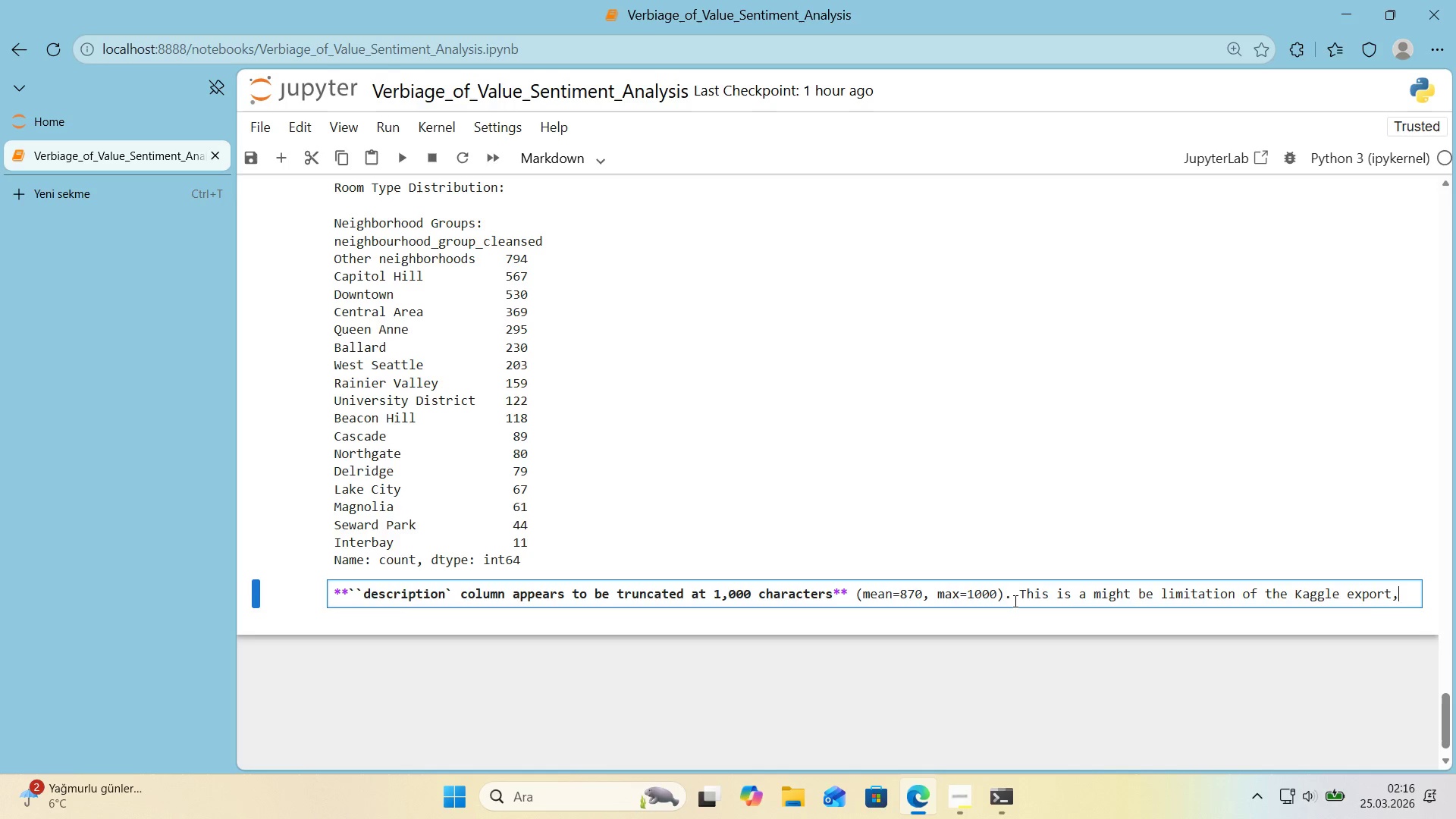 
type( not the or'g'nal l'st'ngs. For sent'mental analyss's)
key(Backspace)
key(Backspace)
key(Backspace)
type('s)
 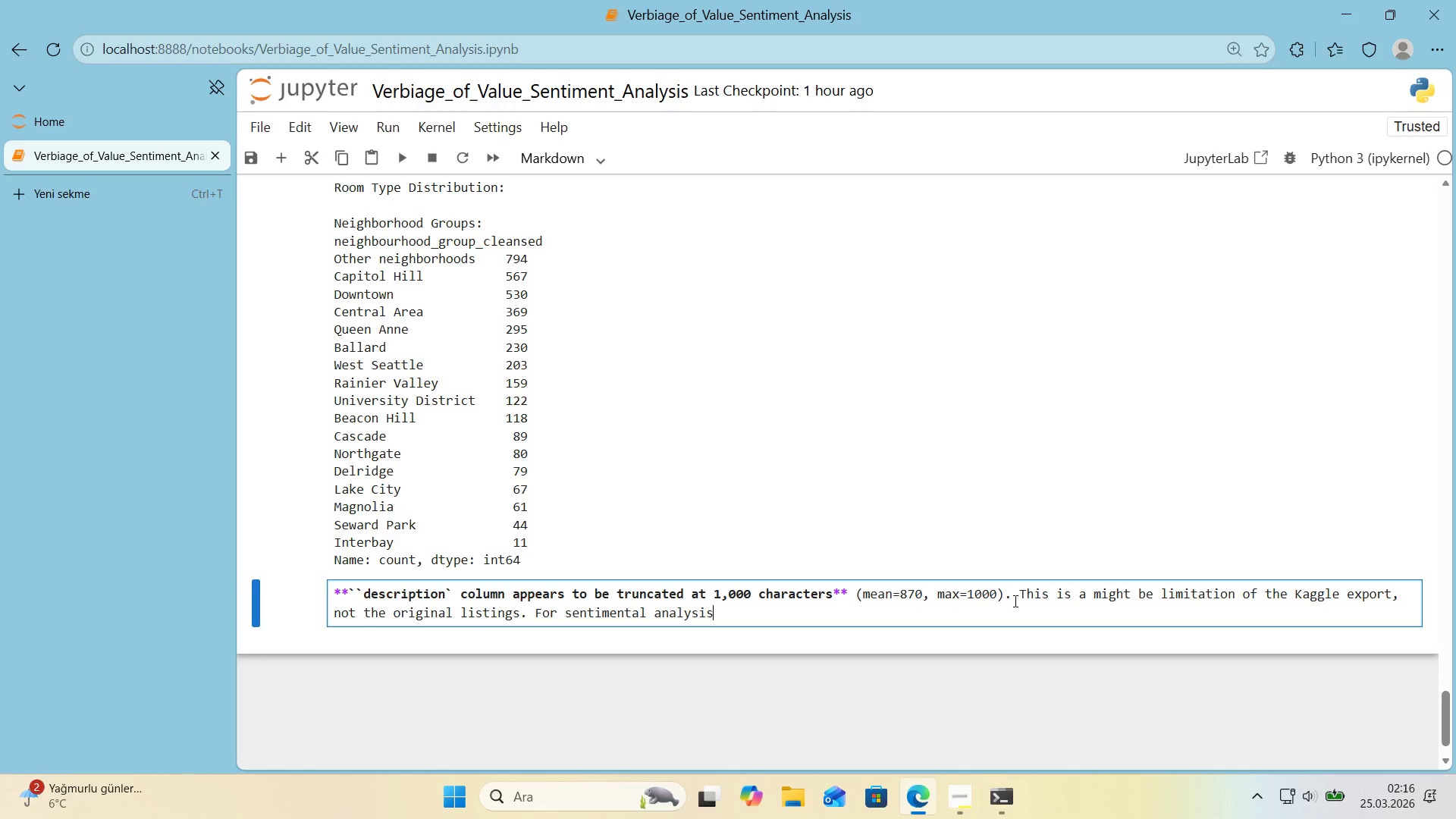 
type(, 1,000 characters st'll prov'des suff'c'ent text for the )
 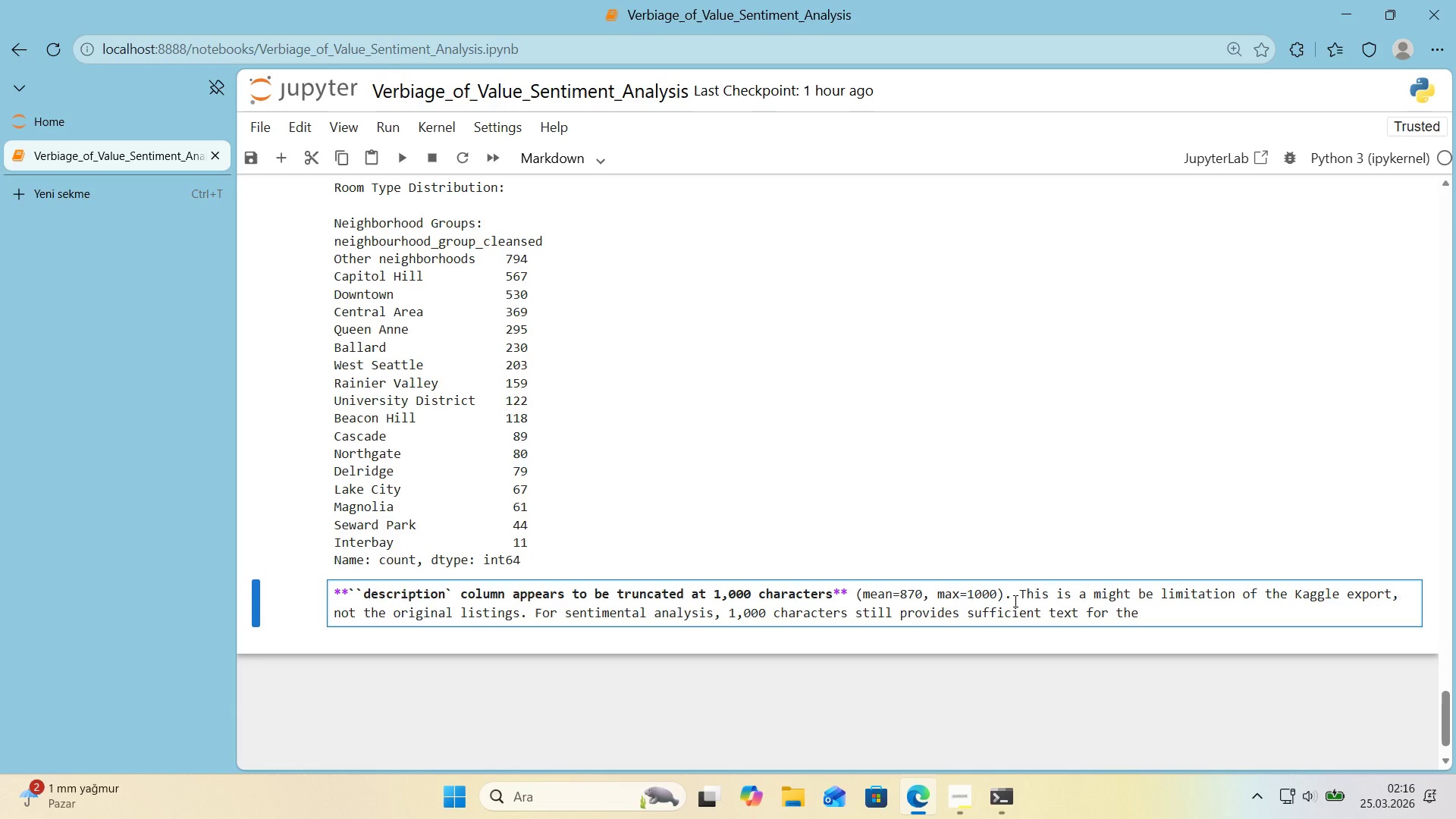 
wait(5.56)
 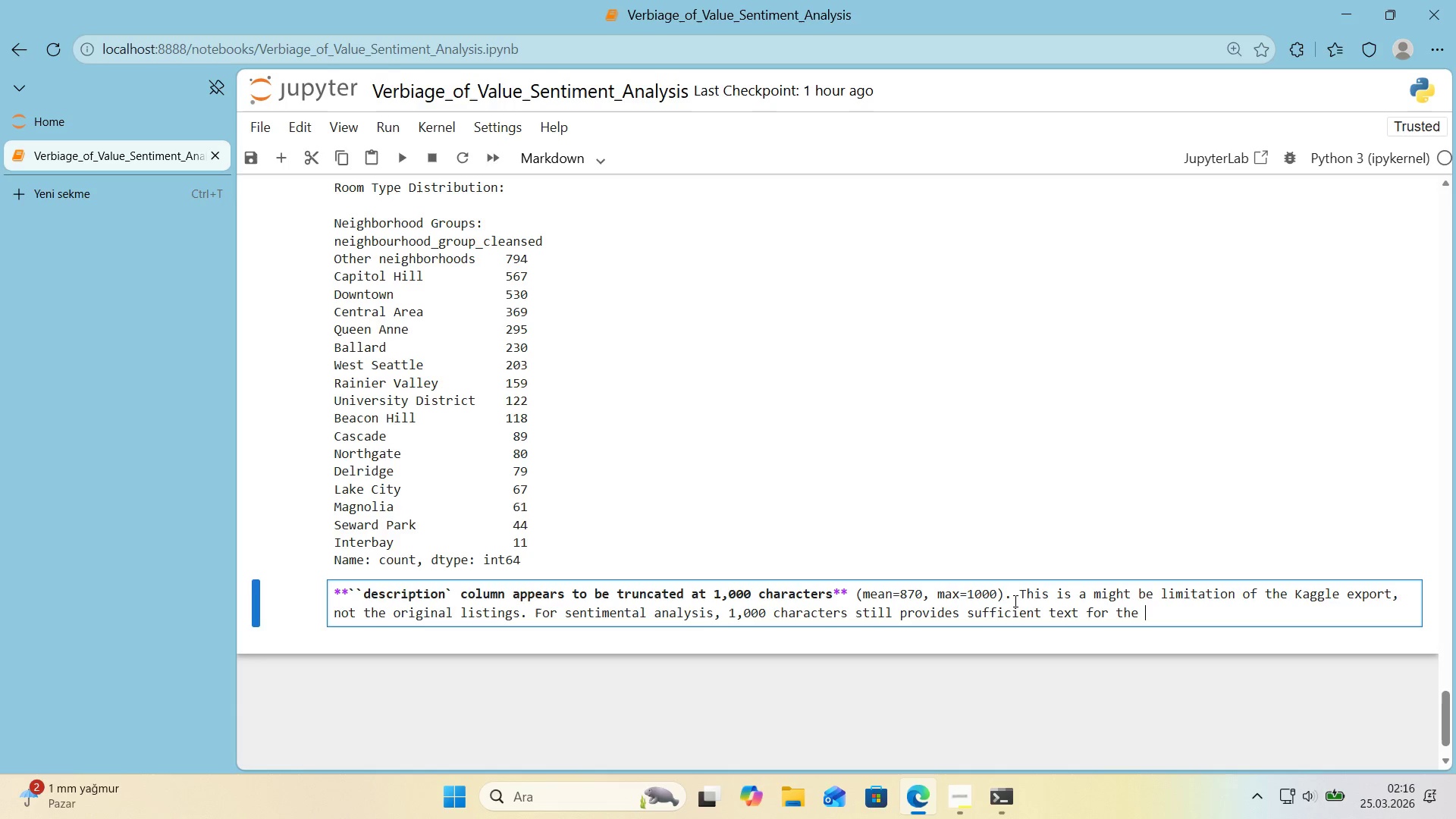 
type(real'able soc)
key(Backspace)
key(Backspace)
type(cor'ng.)
 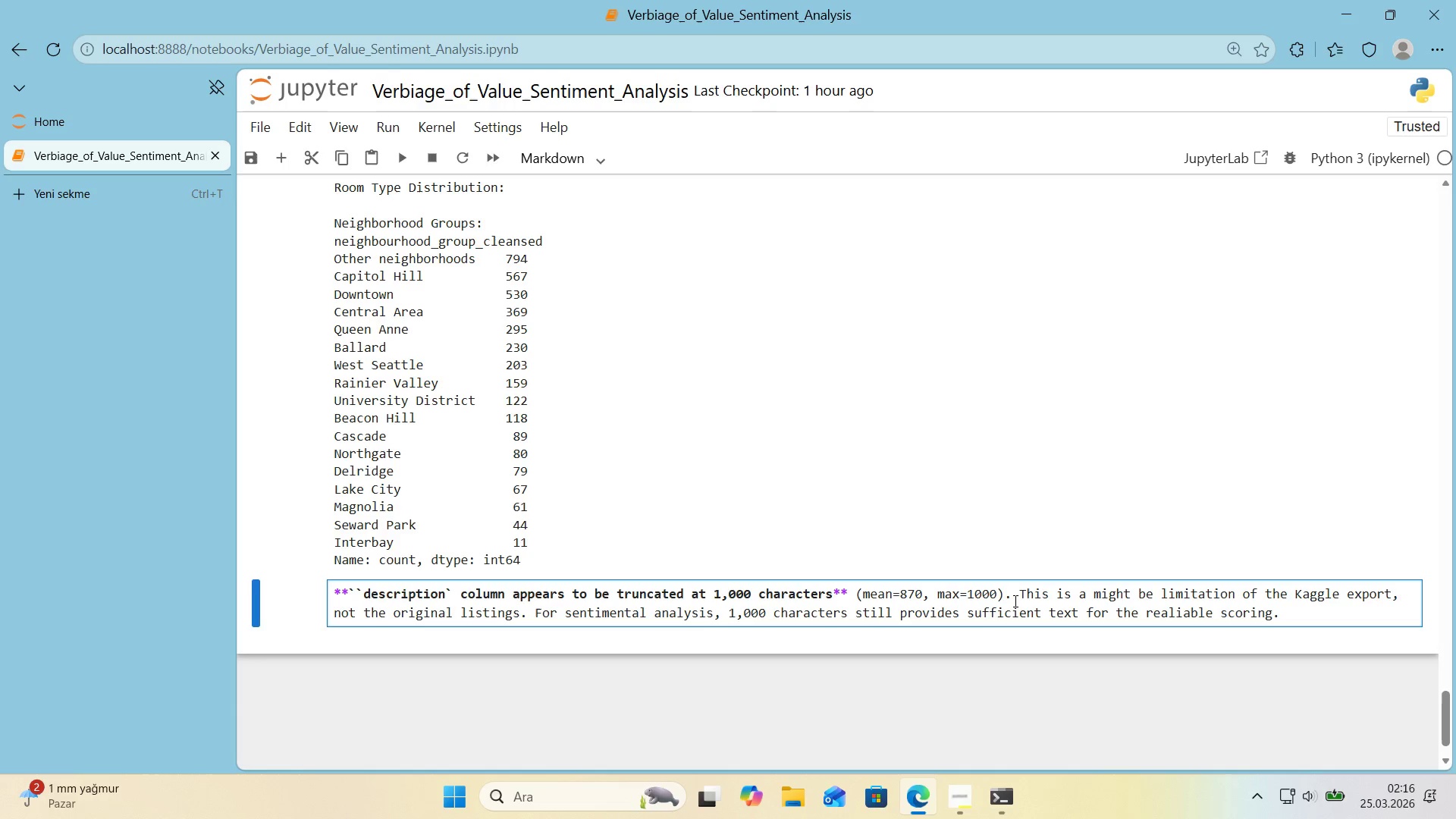 
wait(10.8)
 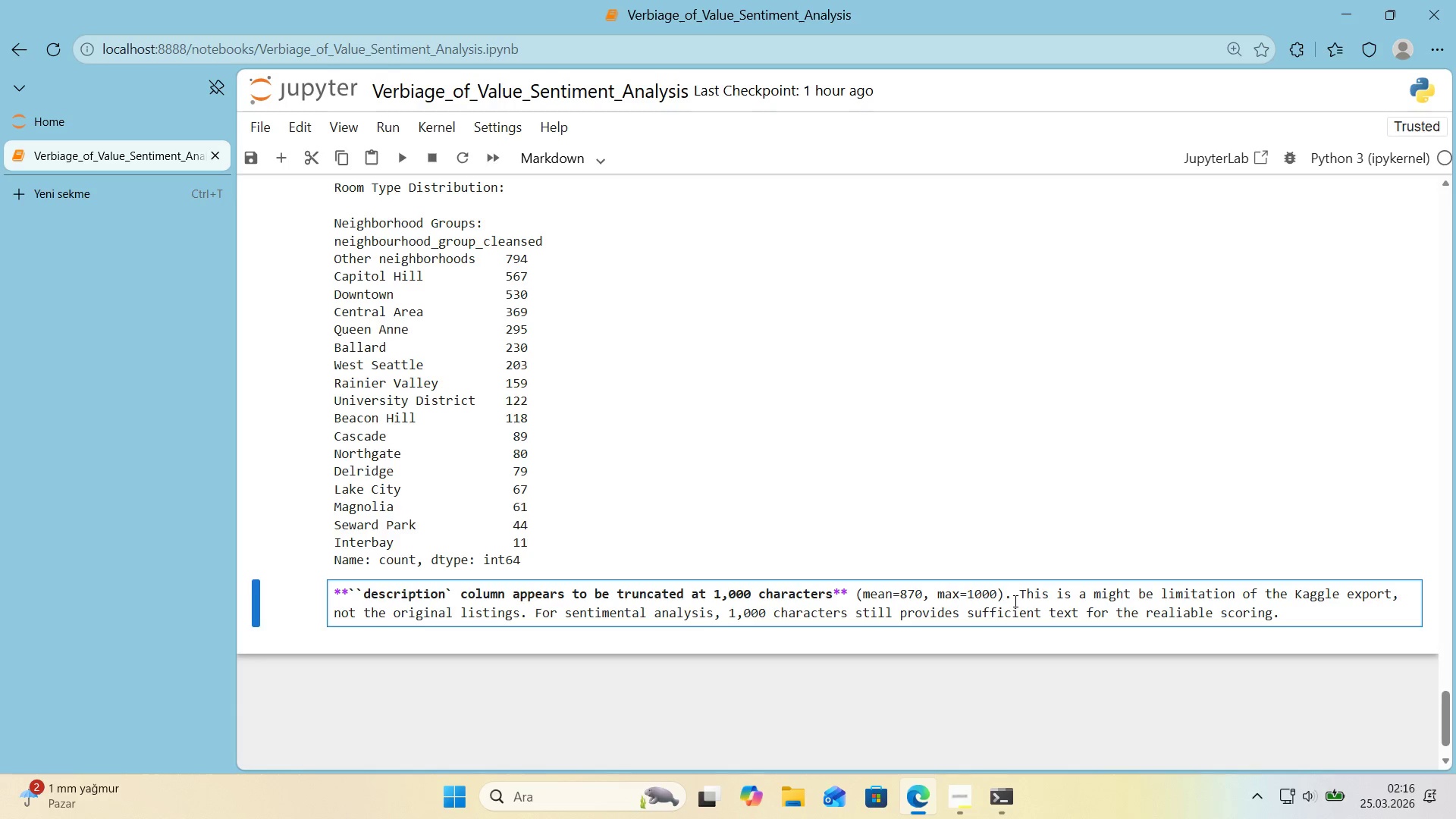 
key(Shift+Enter)
 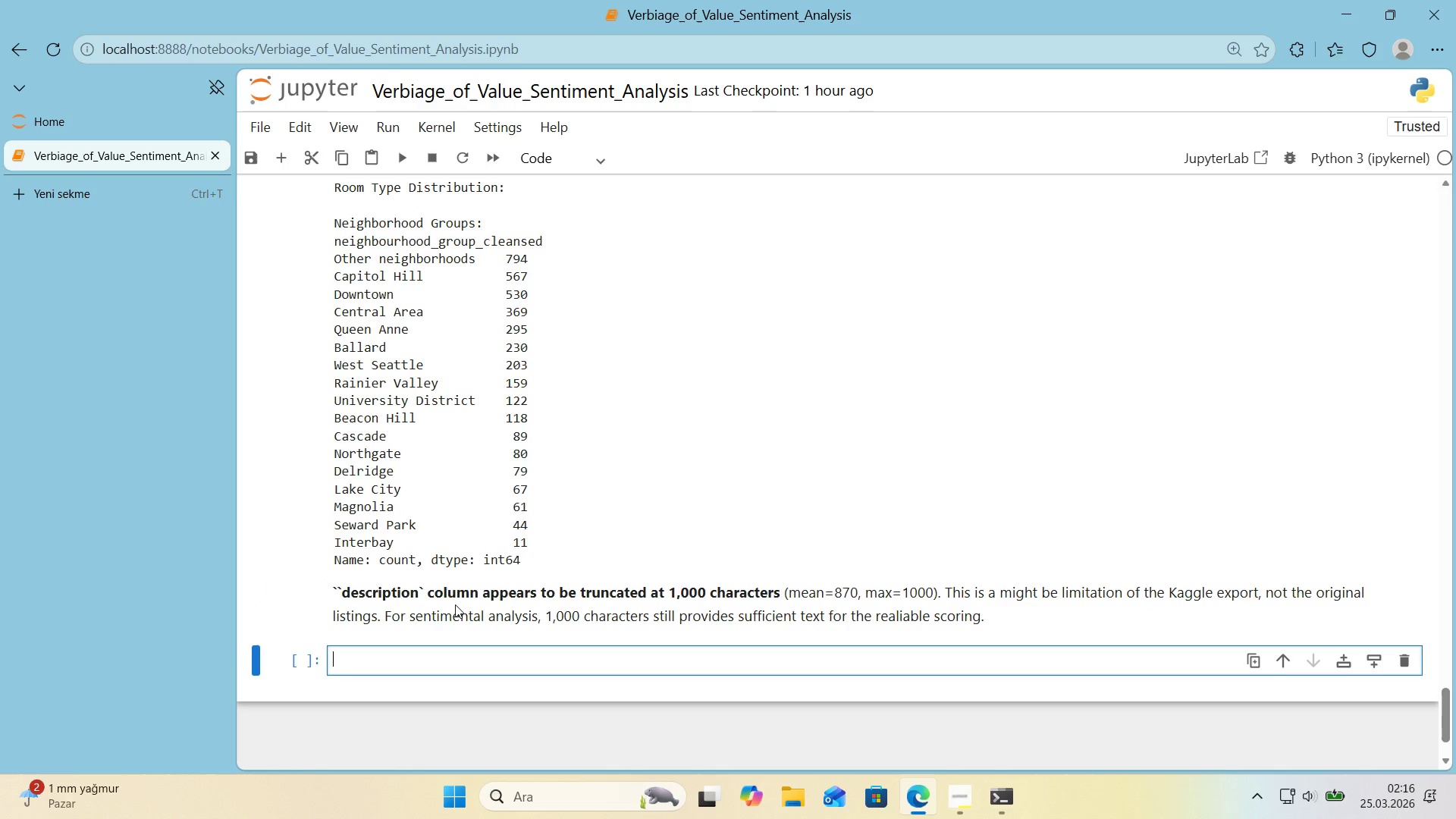 
double_click([447, 602])
 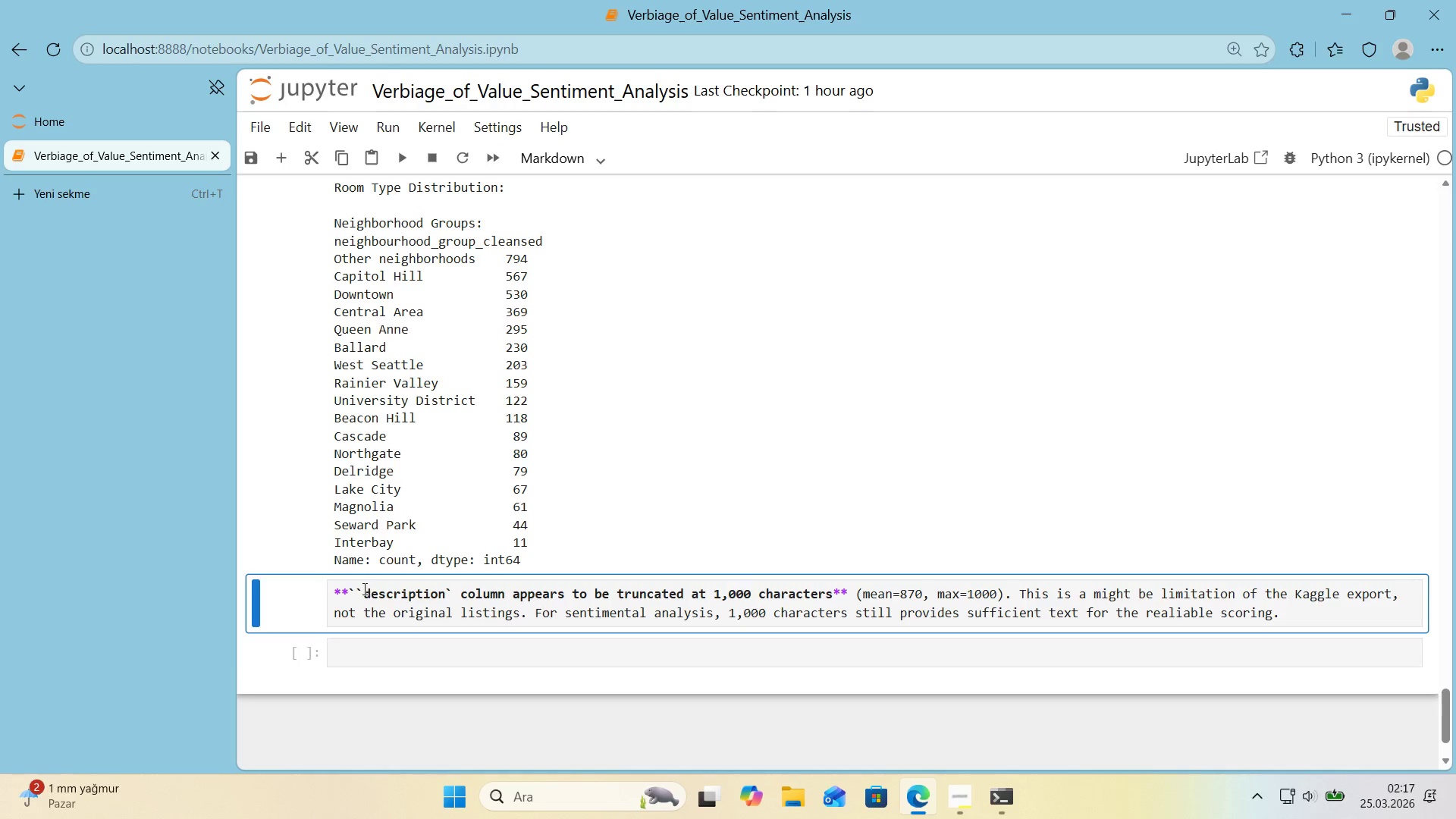 
left_click_drag(start_coordinate=[356, 591], to_coordinate=[362, 592])
 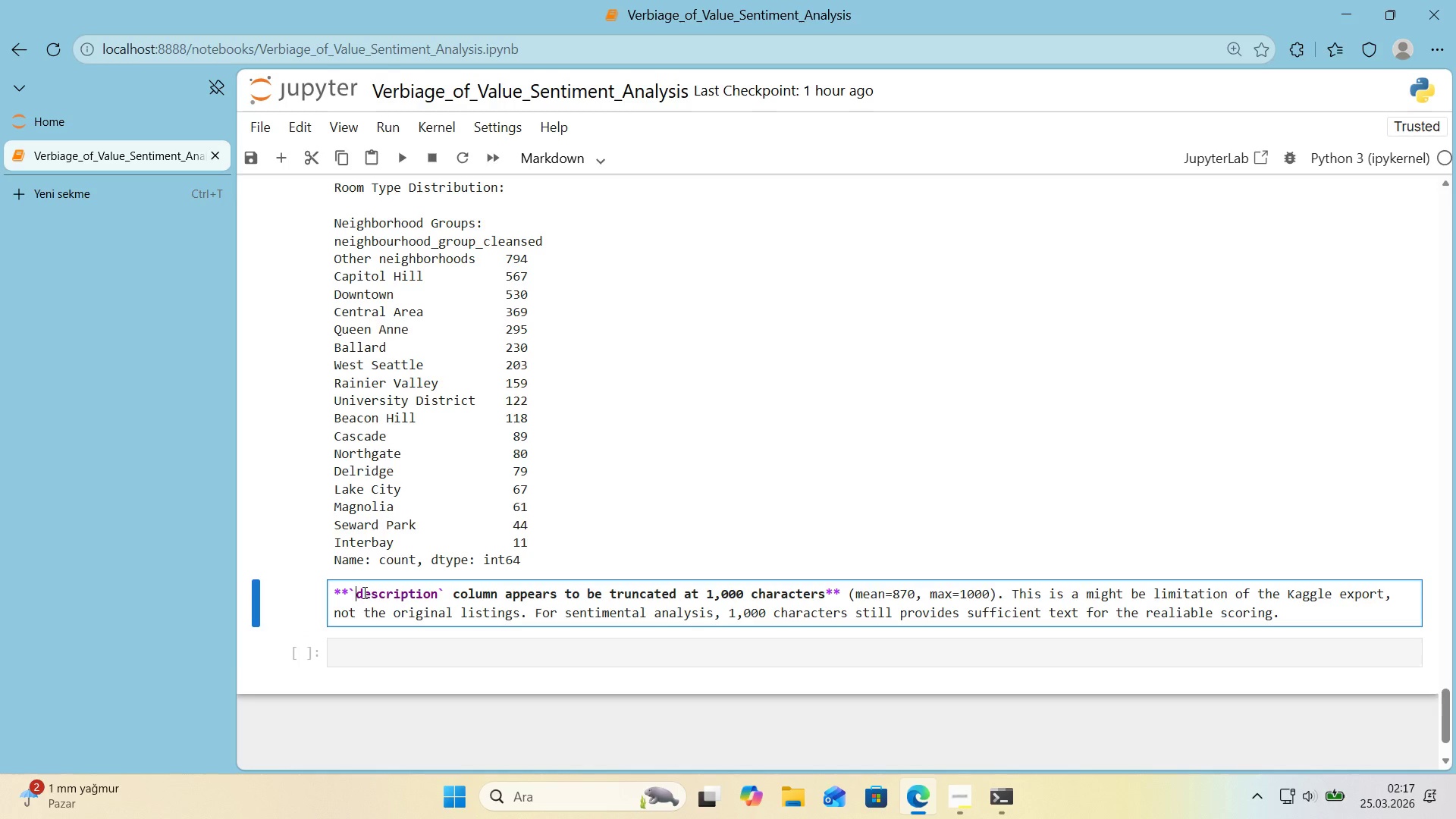 
key(Backspace)
 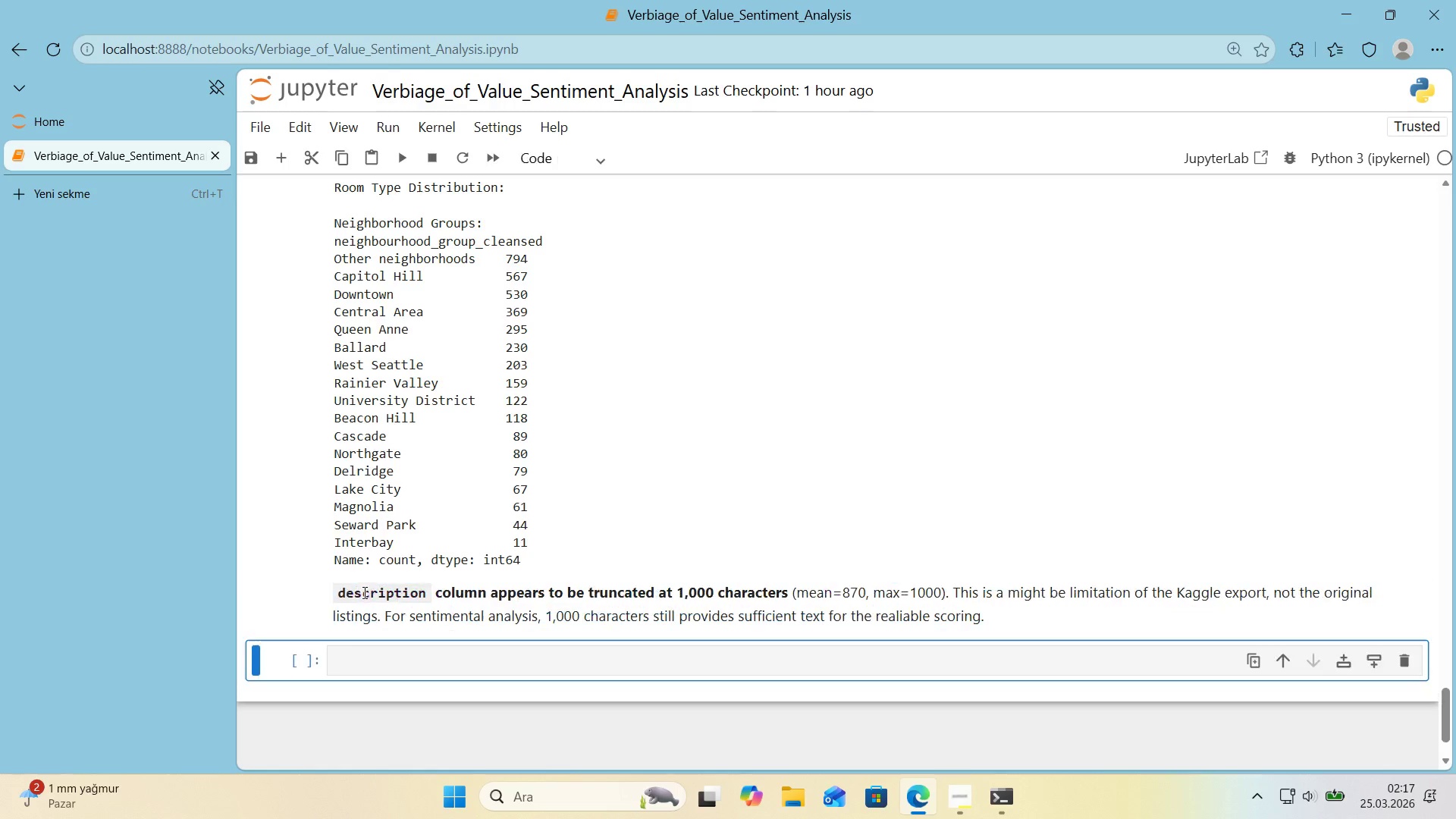 
key(Shift+Enter)
 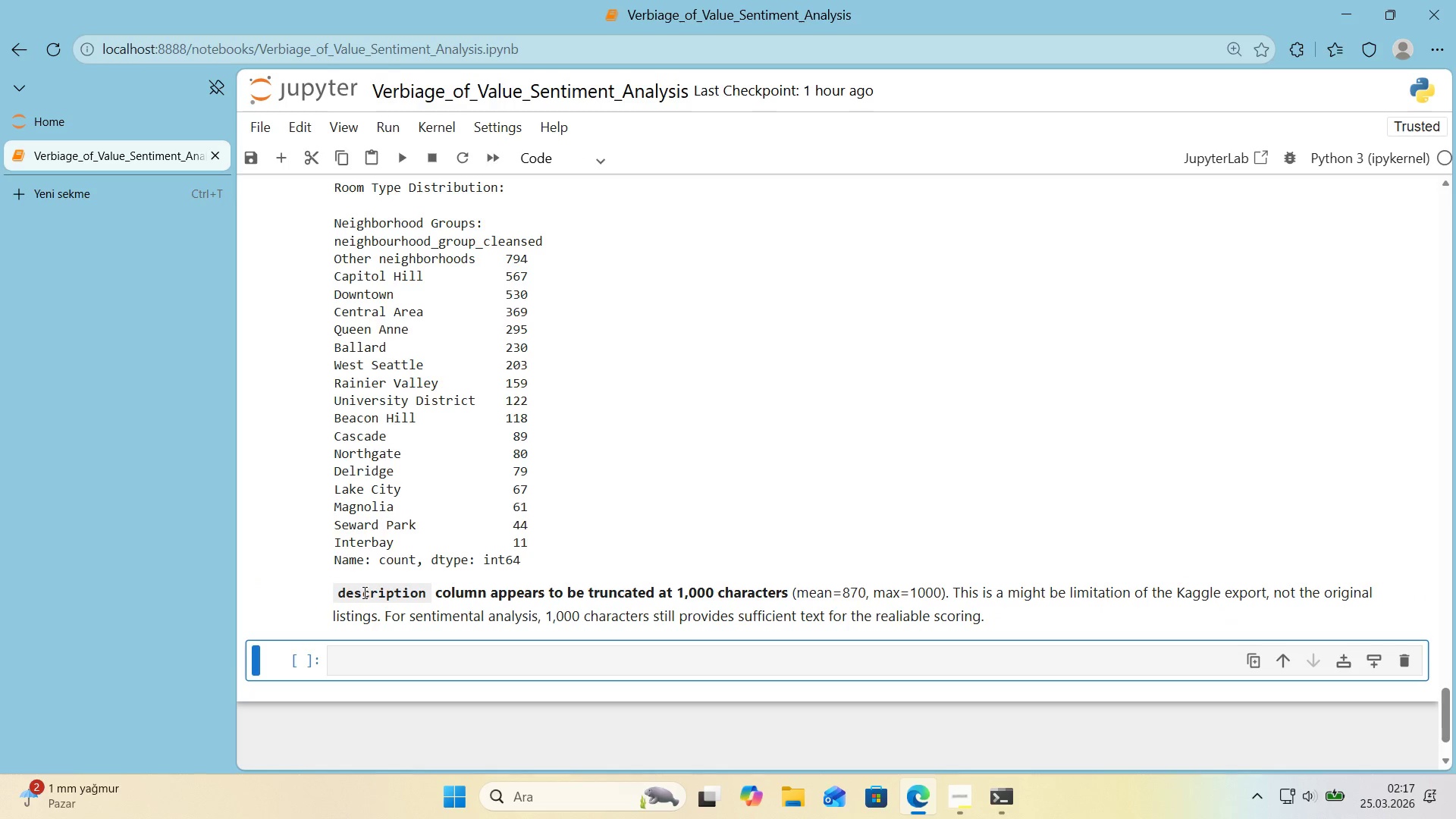 
left_click([474, 660])
 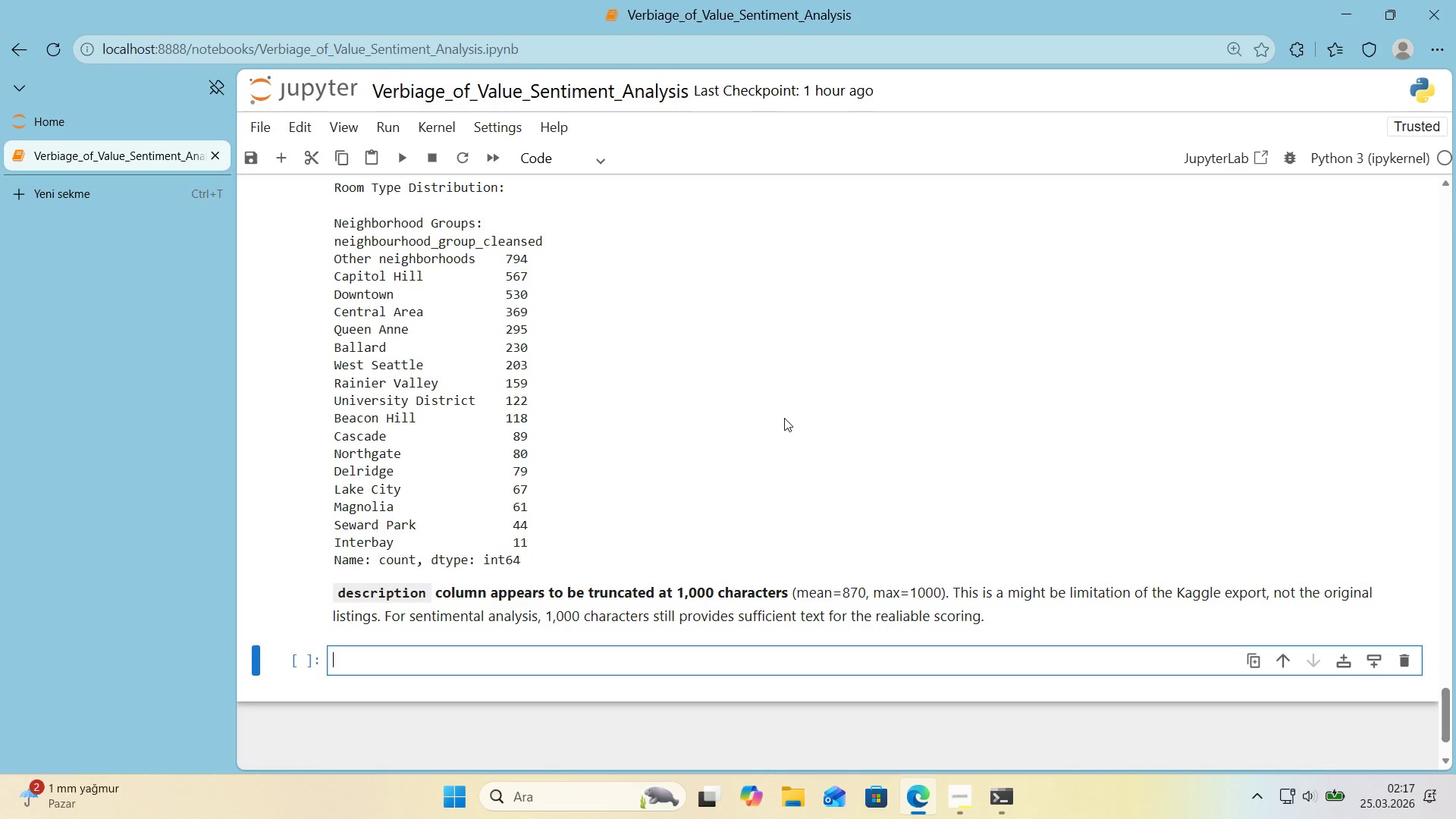 
wait(6.17)
 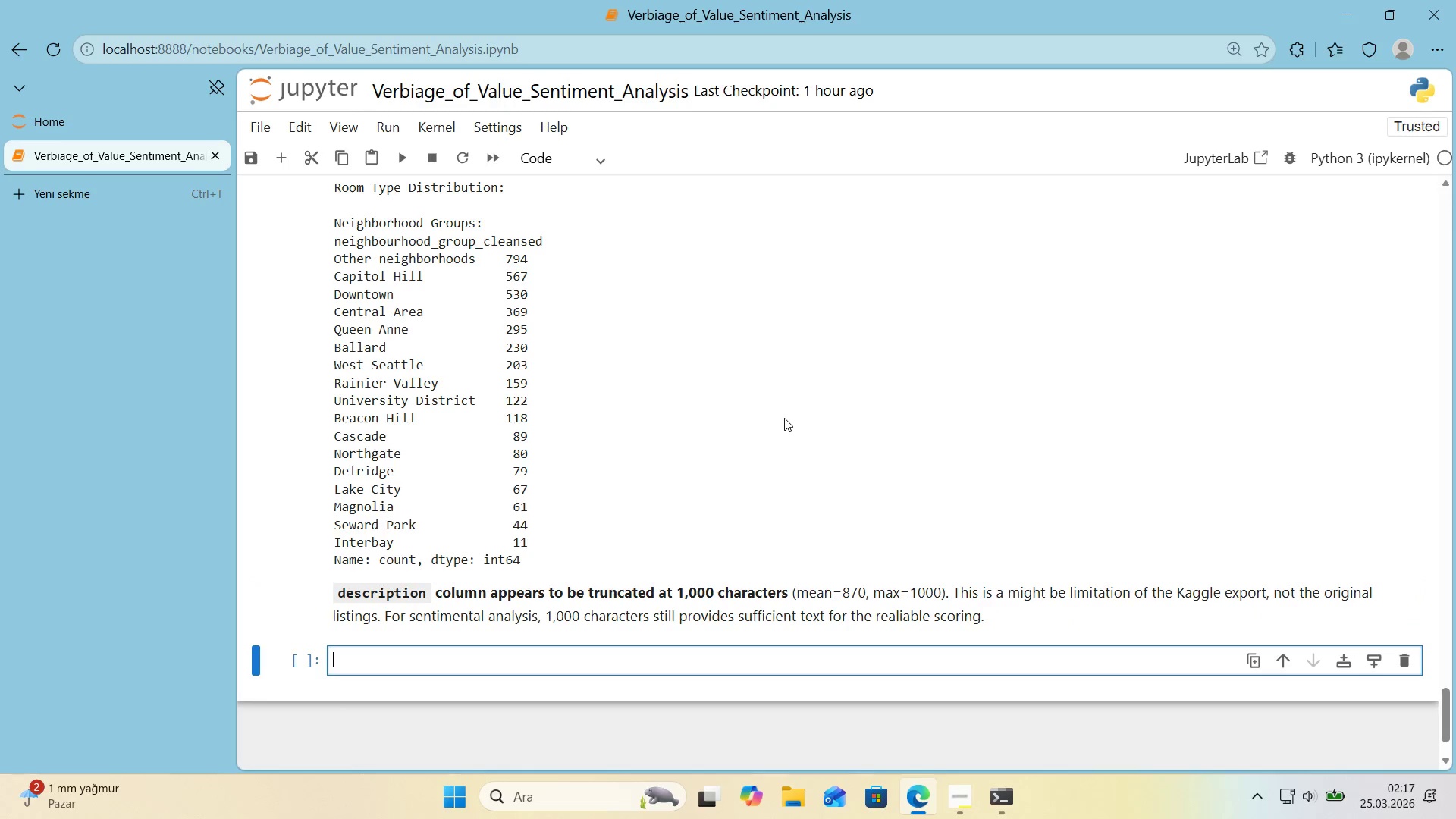 
scroll: coordinate [560, 449], scroll_direction: down, amount: 3.0
 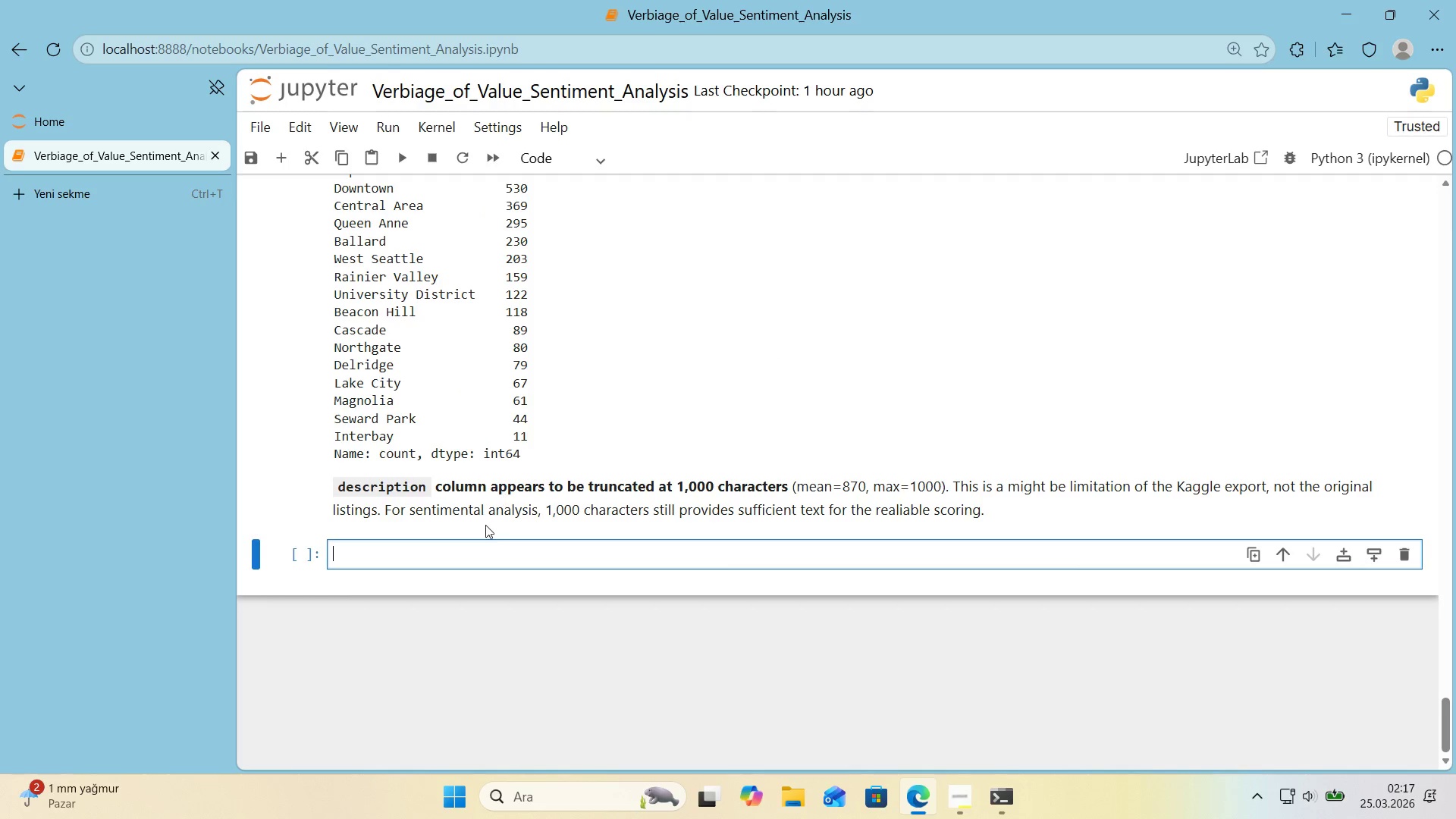 
left_click([384, 554])
 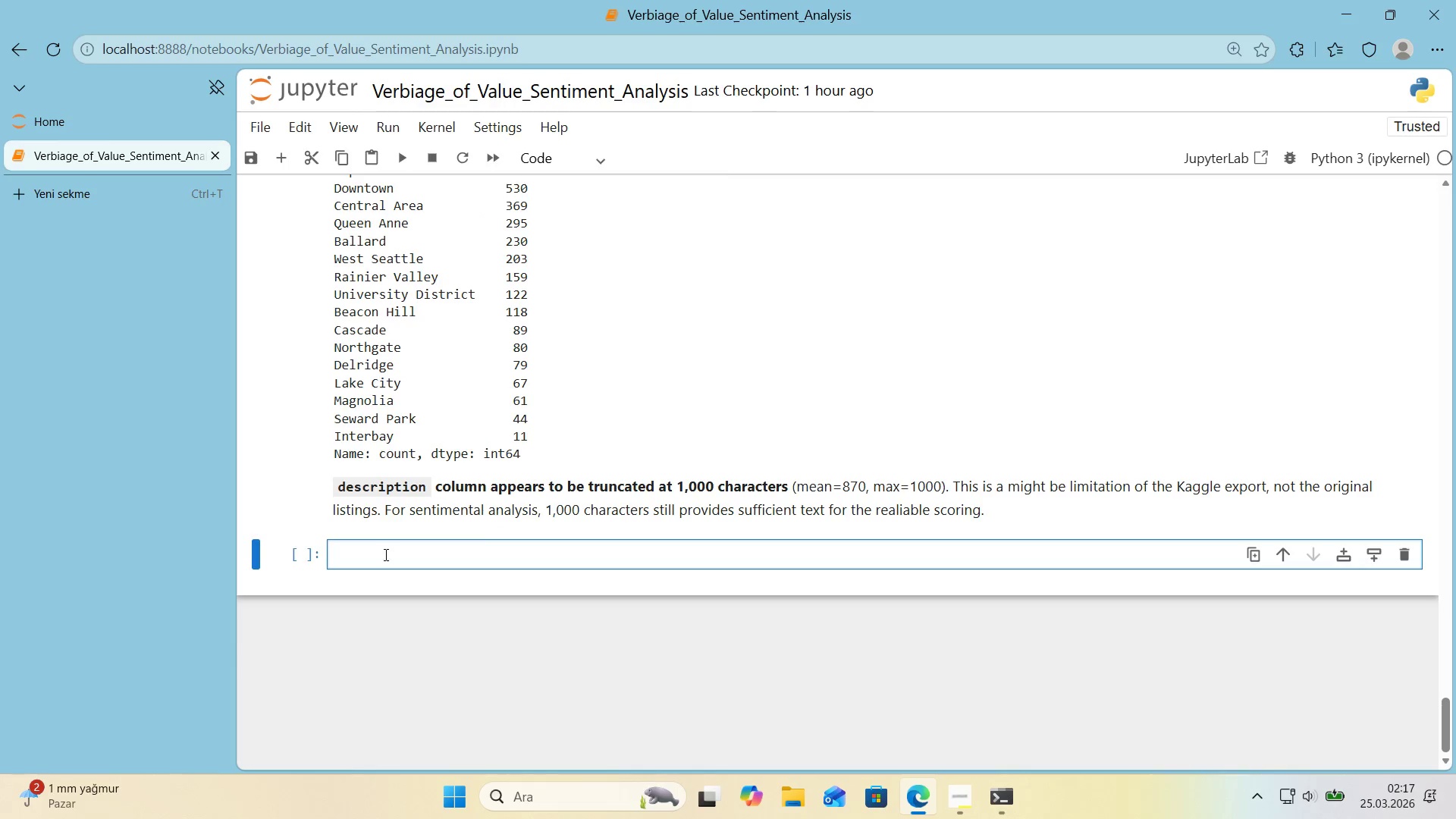 
key(Alt+Control+3)
 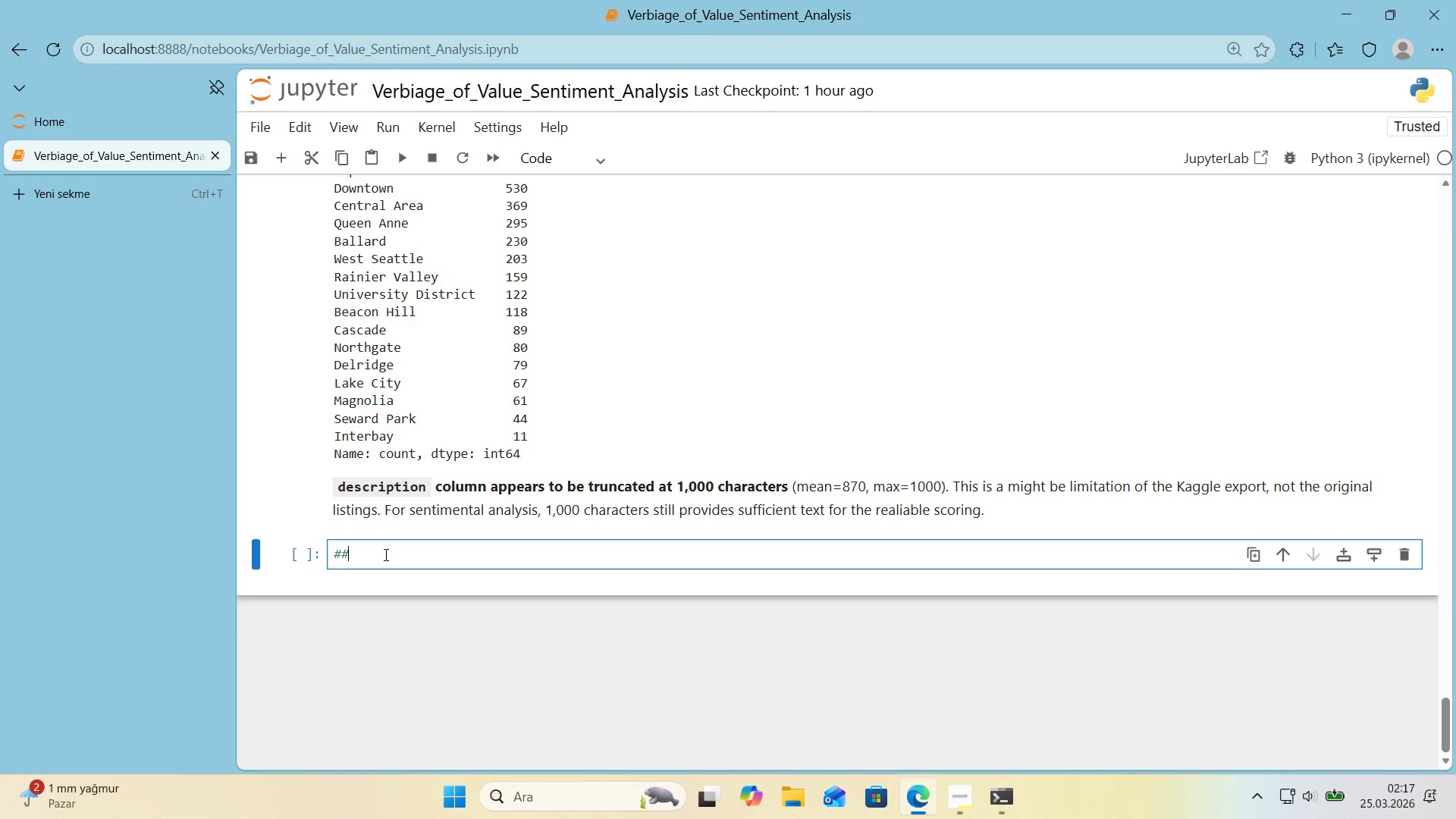 
key(Alt+Control+3)
 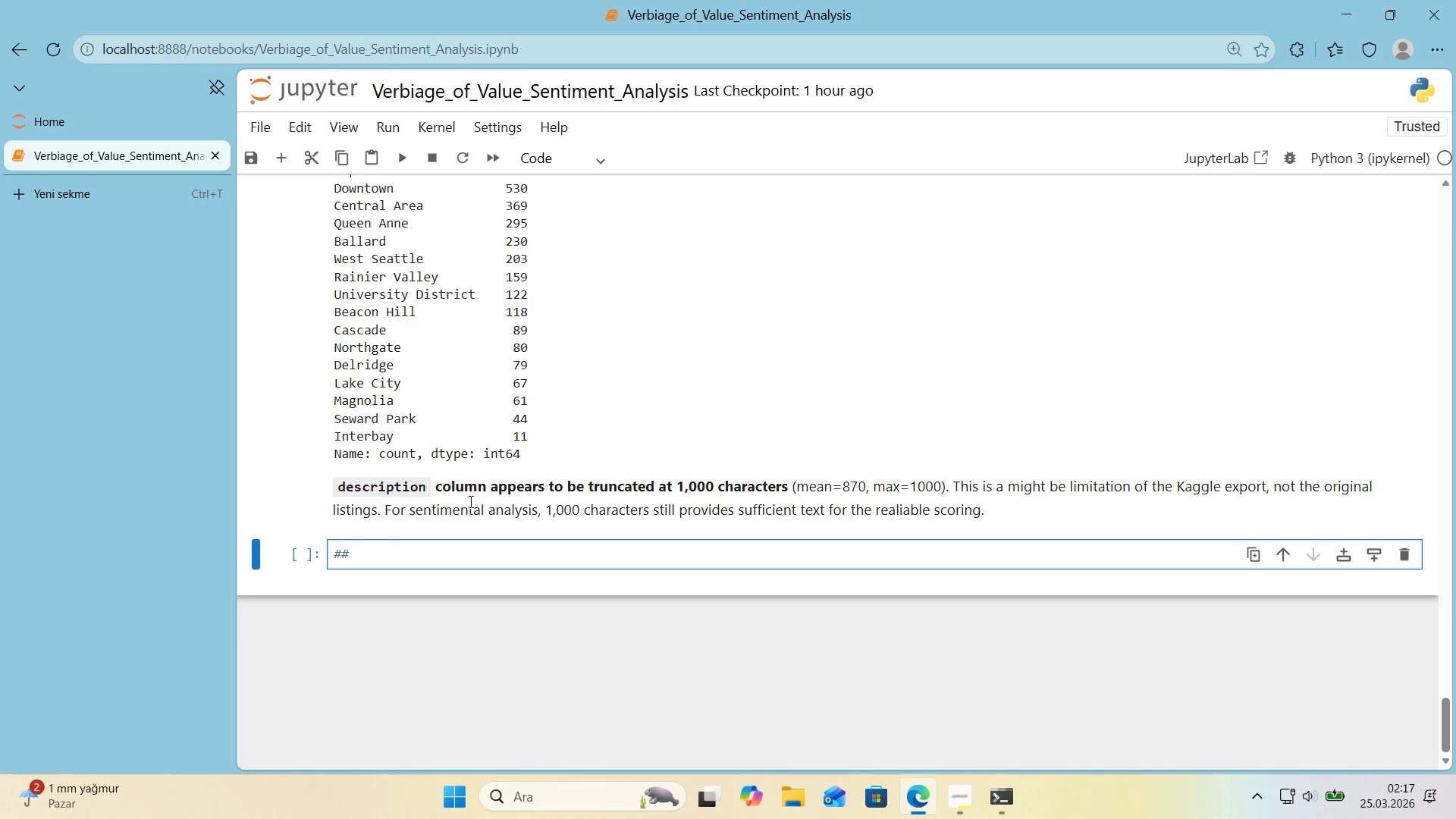 
scroll: coordinate [439, 526], scroll_direction: down, amount: 3.0
 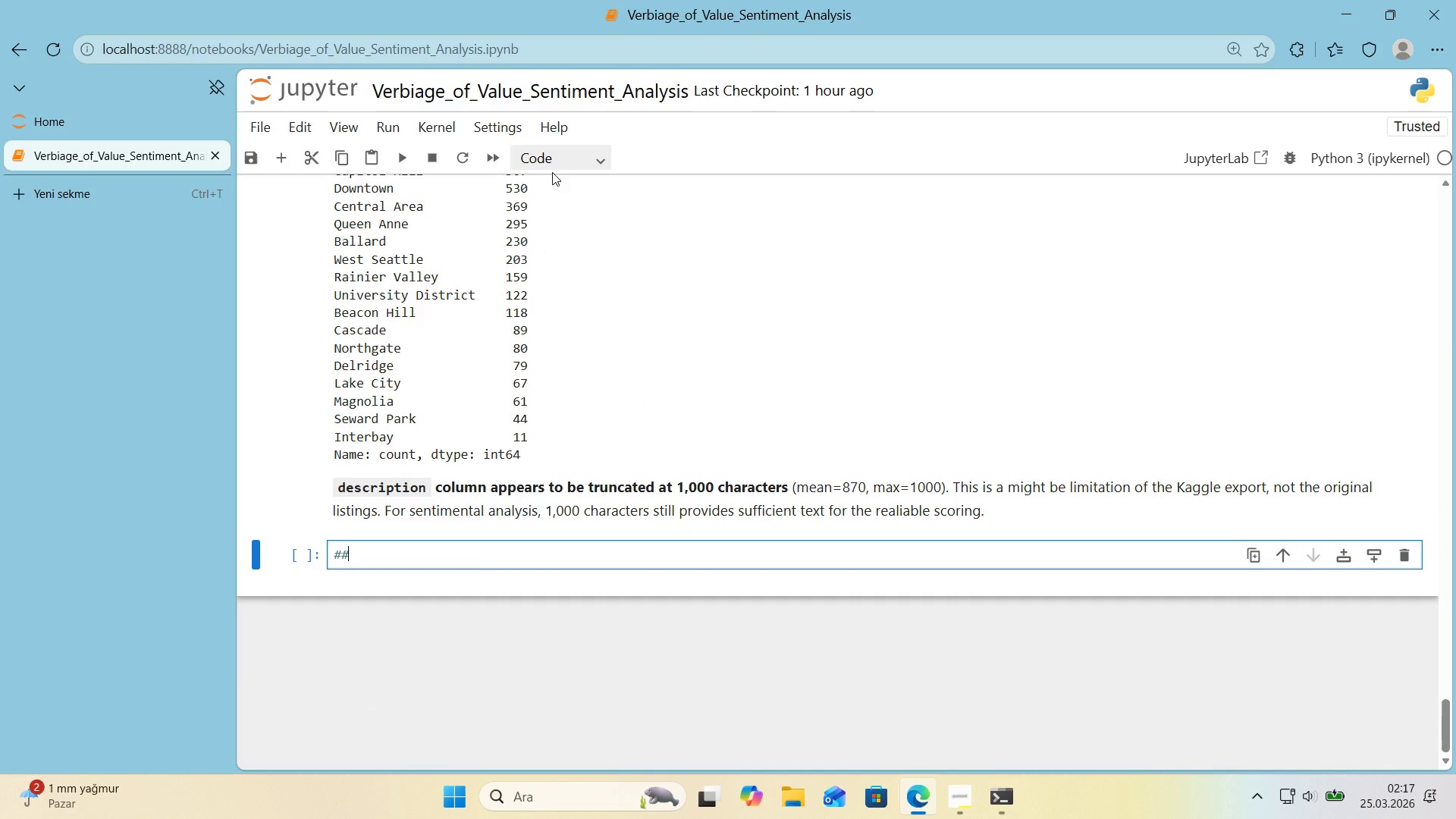 
left_click([563, 168])
 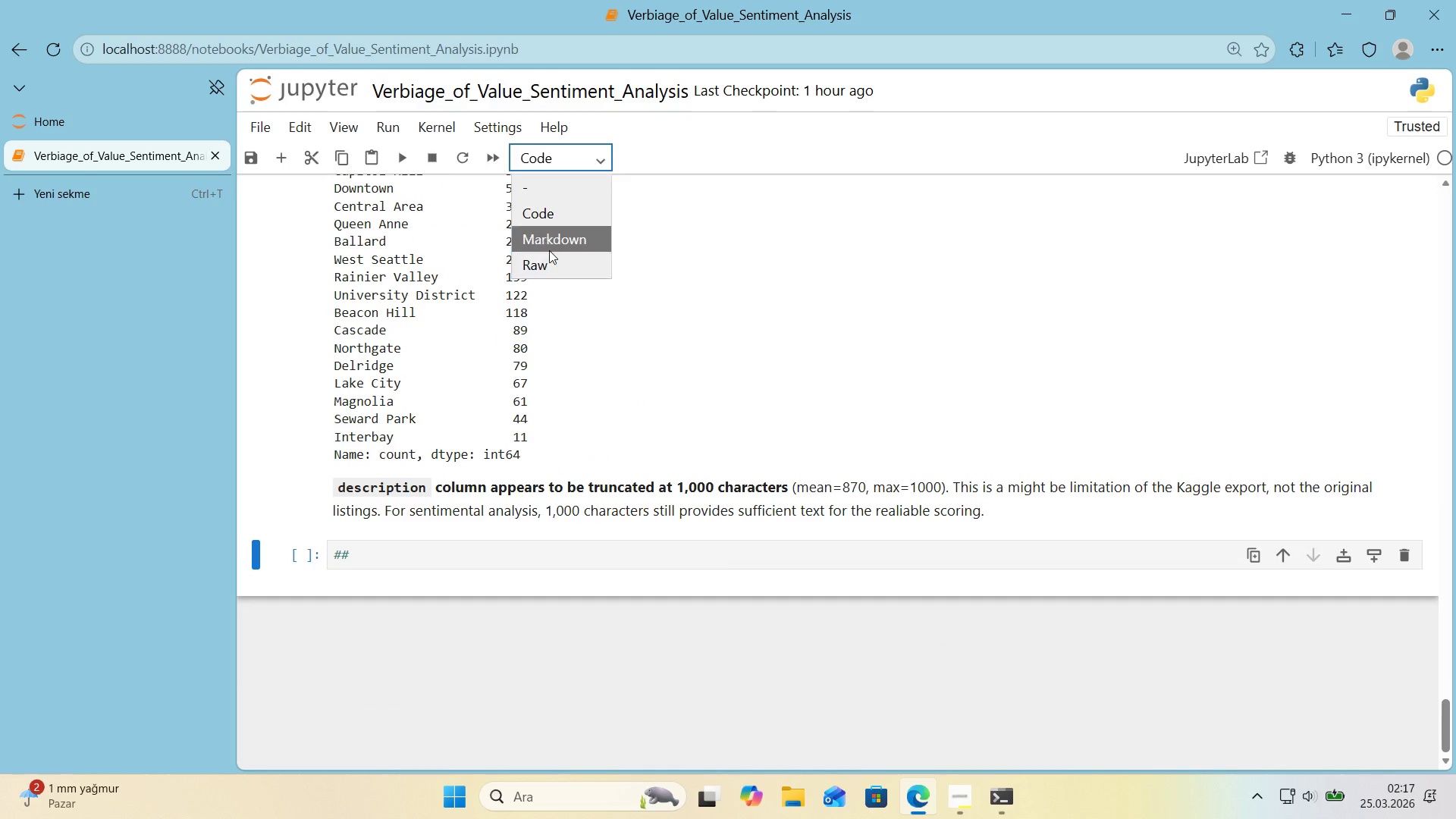 
left_click([549, 249])
 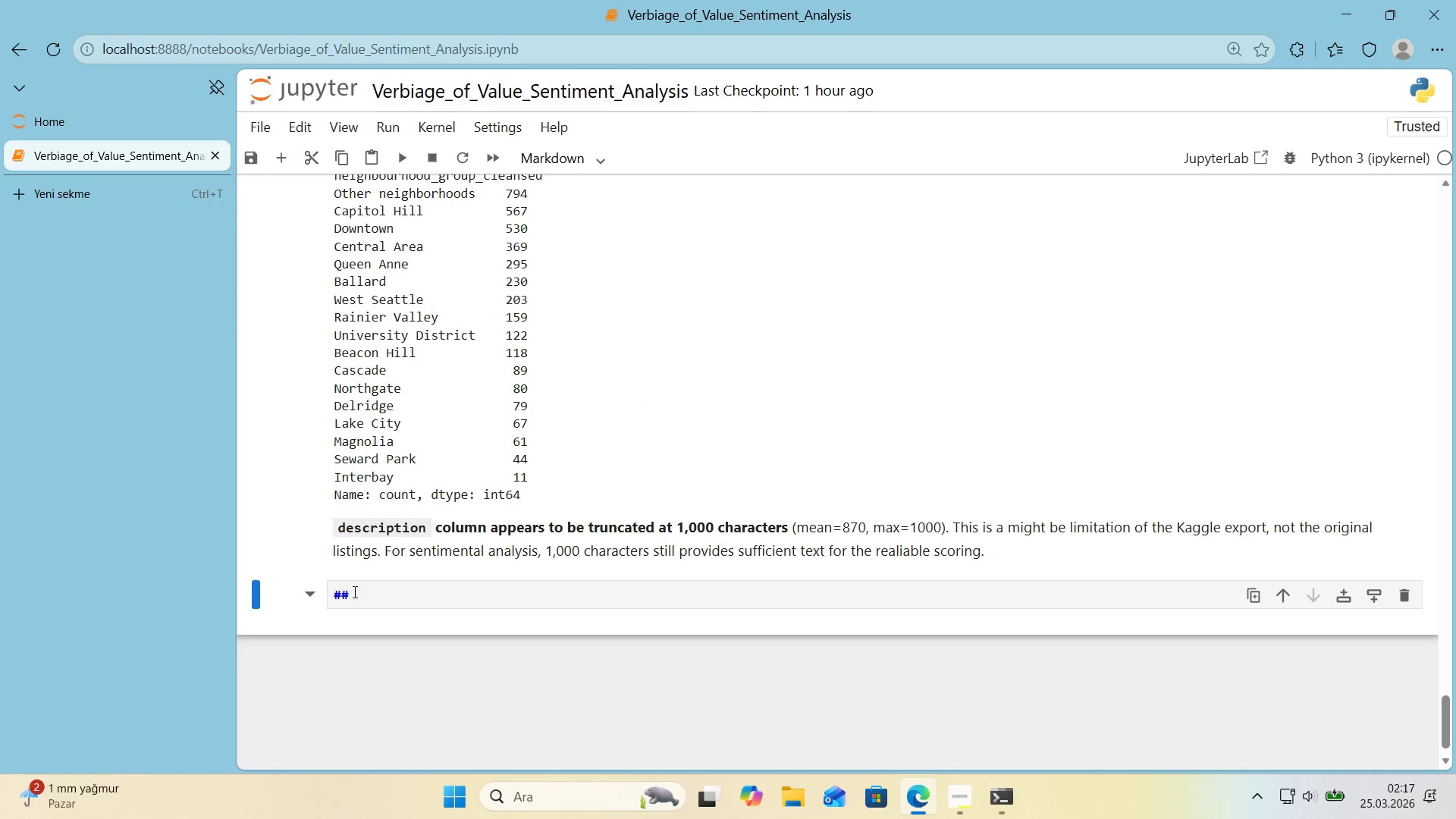 
left_click_drag(start_coordinate=[357, 592], to_coordinate=[320, 592])
 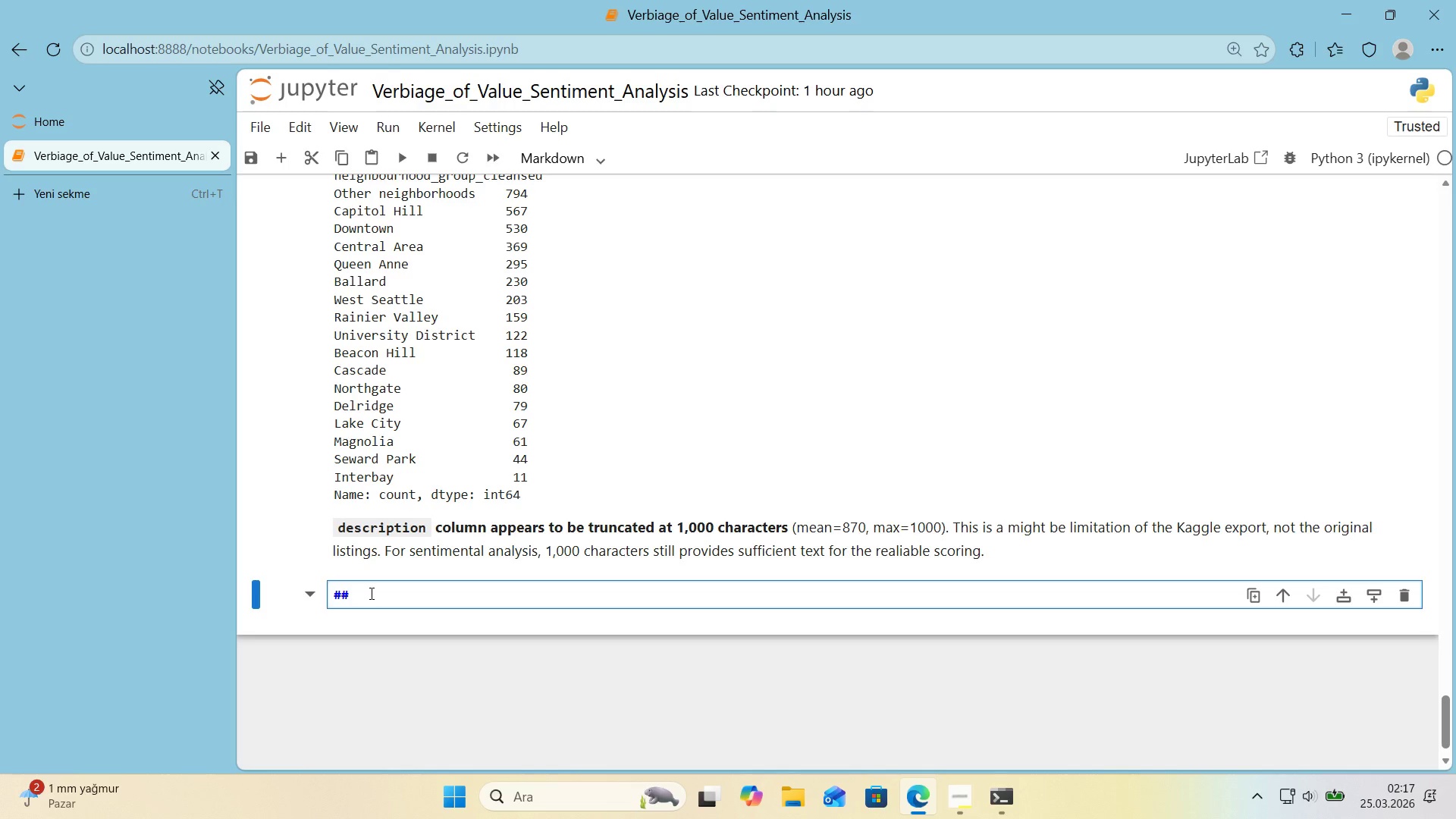 
type( 2.Market Segmentat'on)
 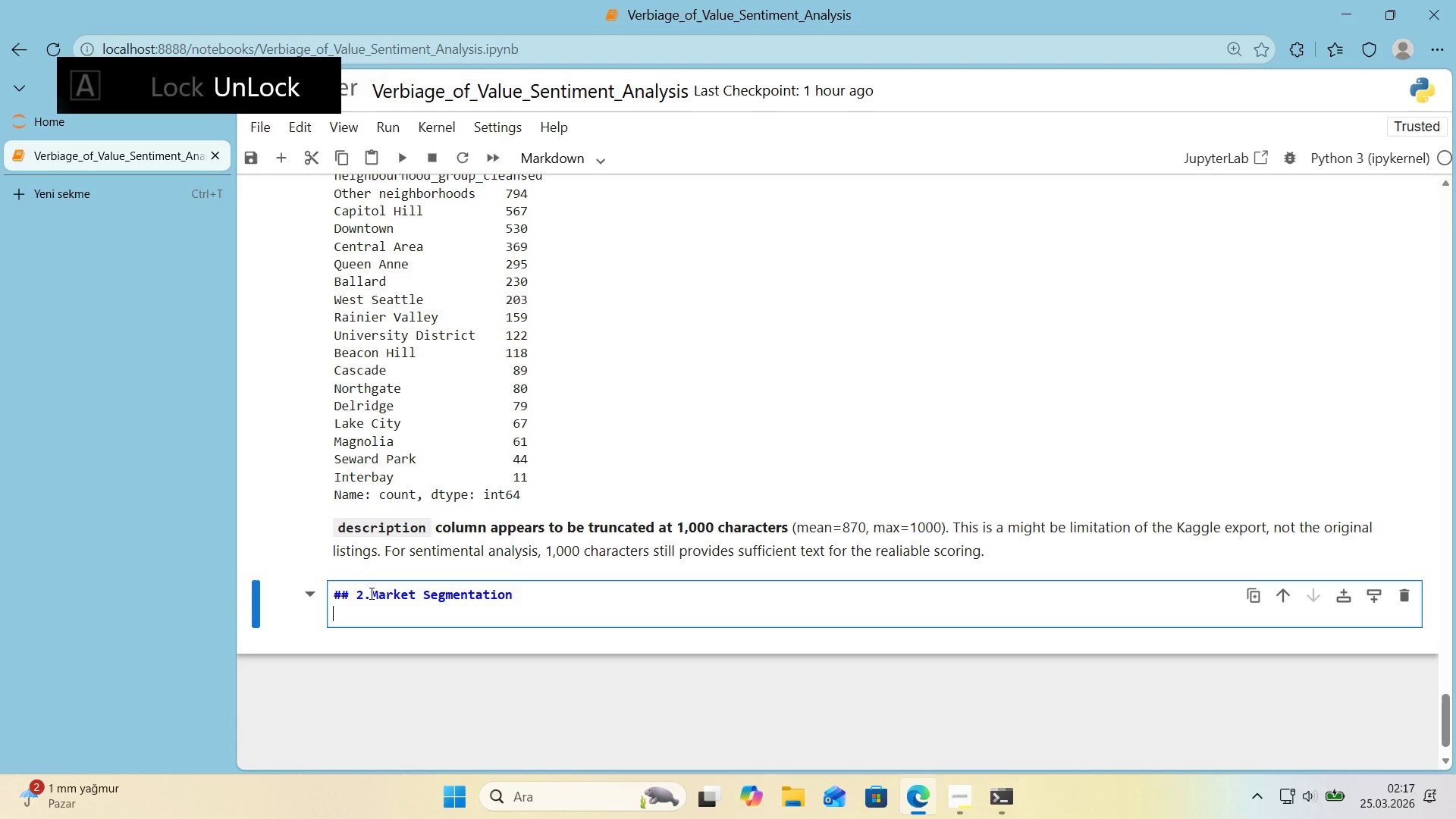 
key(Enter)
 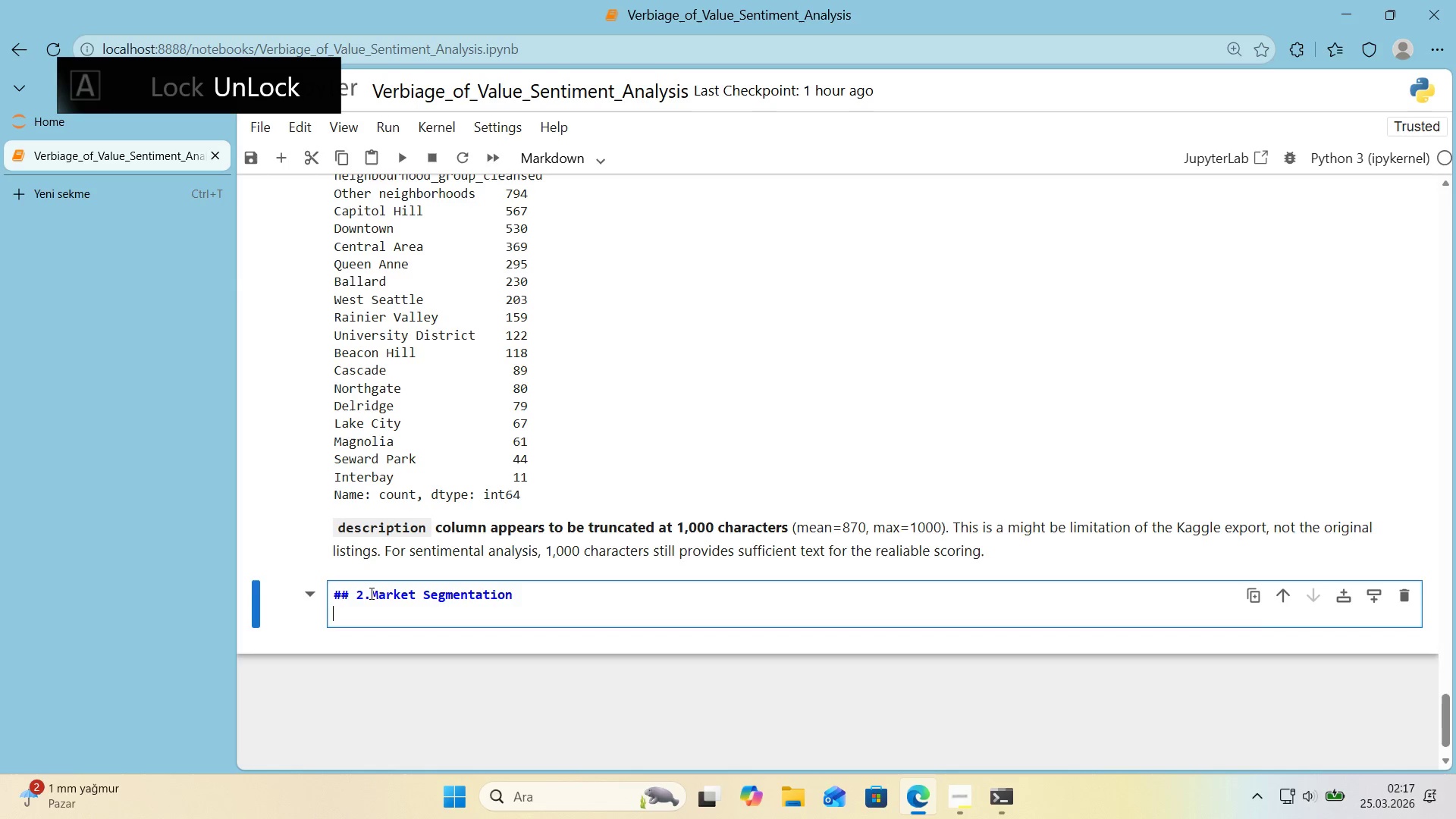 
key(Backspace)
 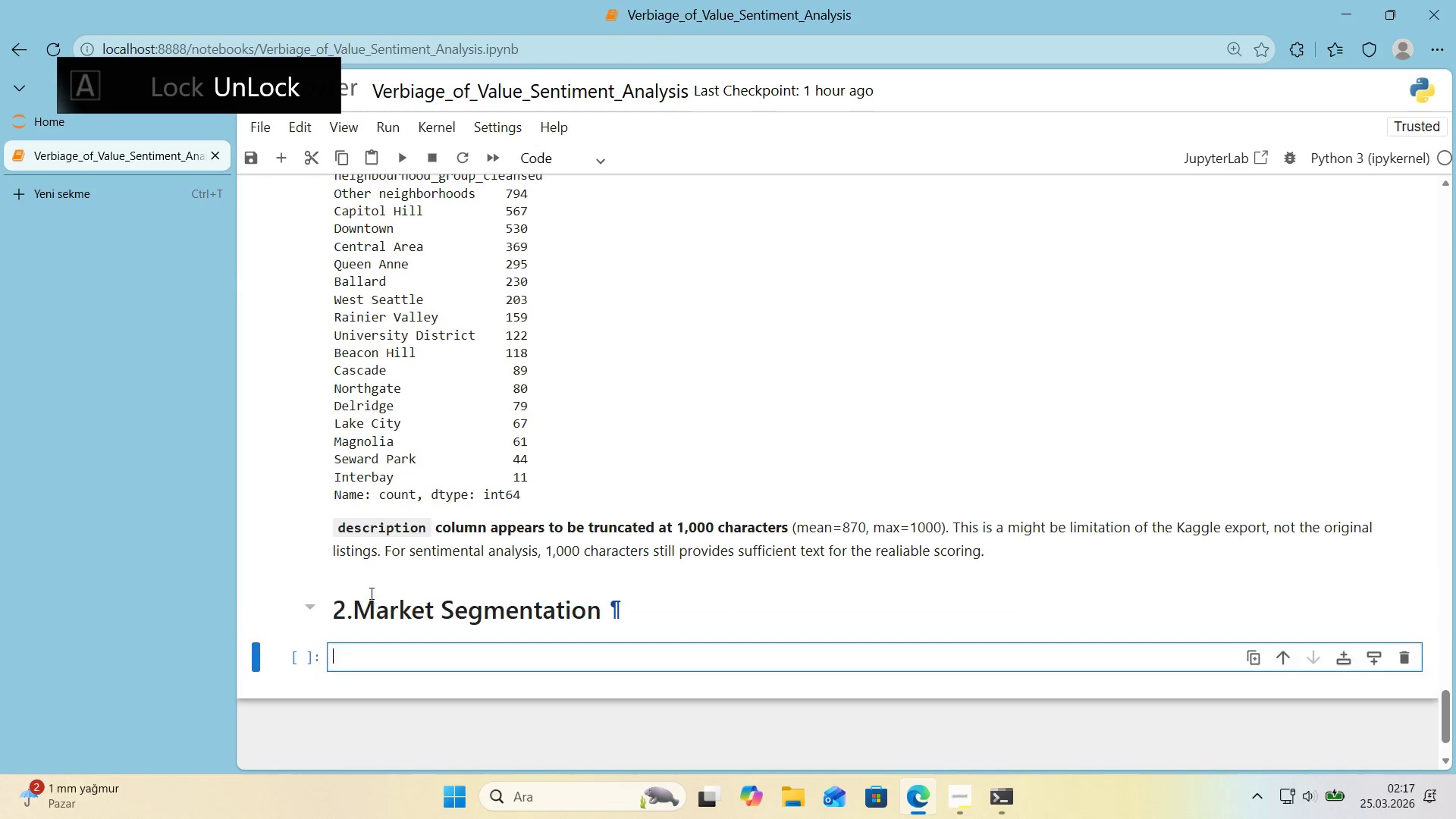 
key(Shift+Enter)
 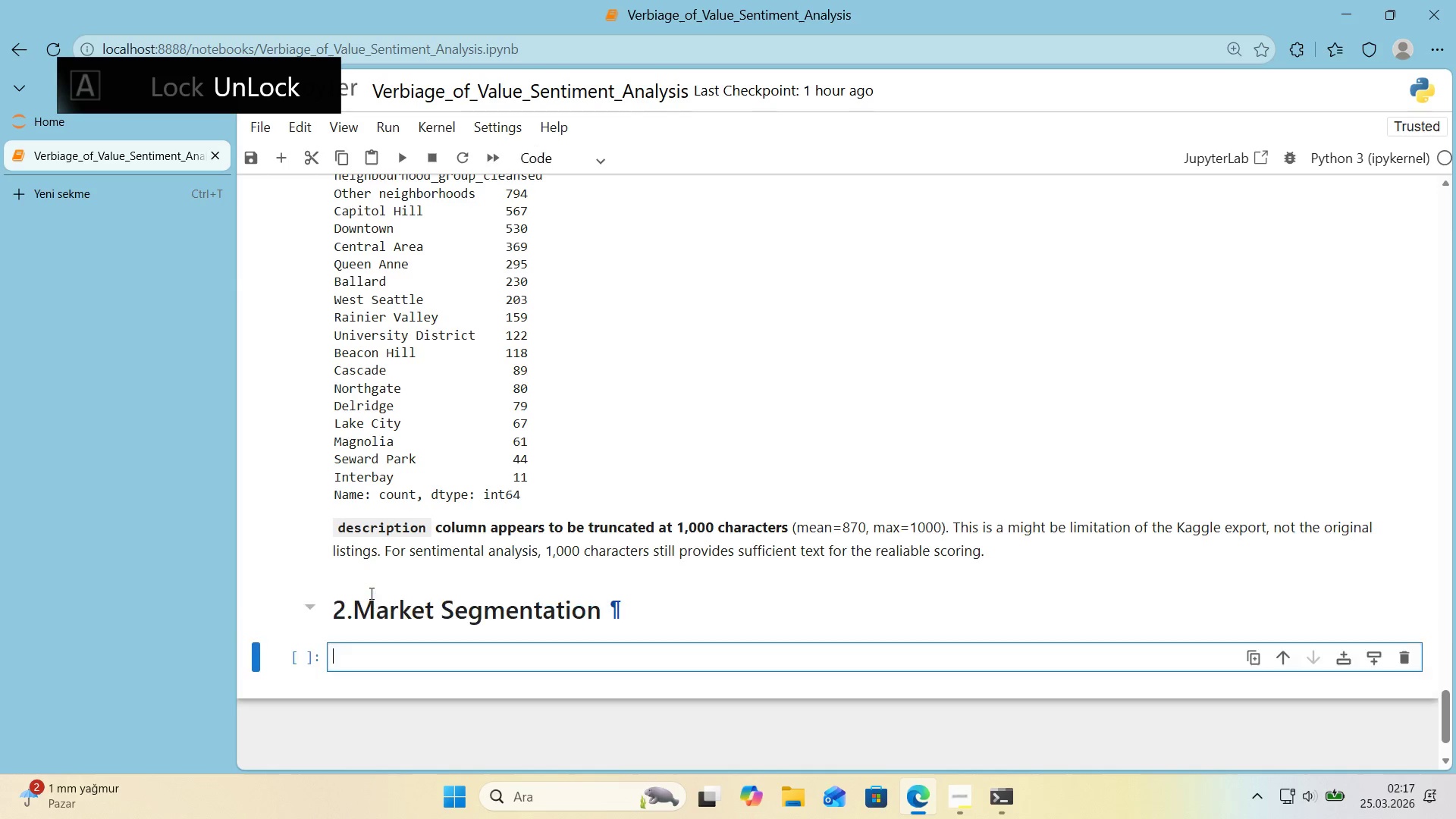 
double_click([463, 615])
 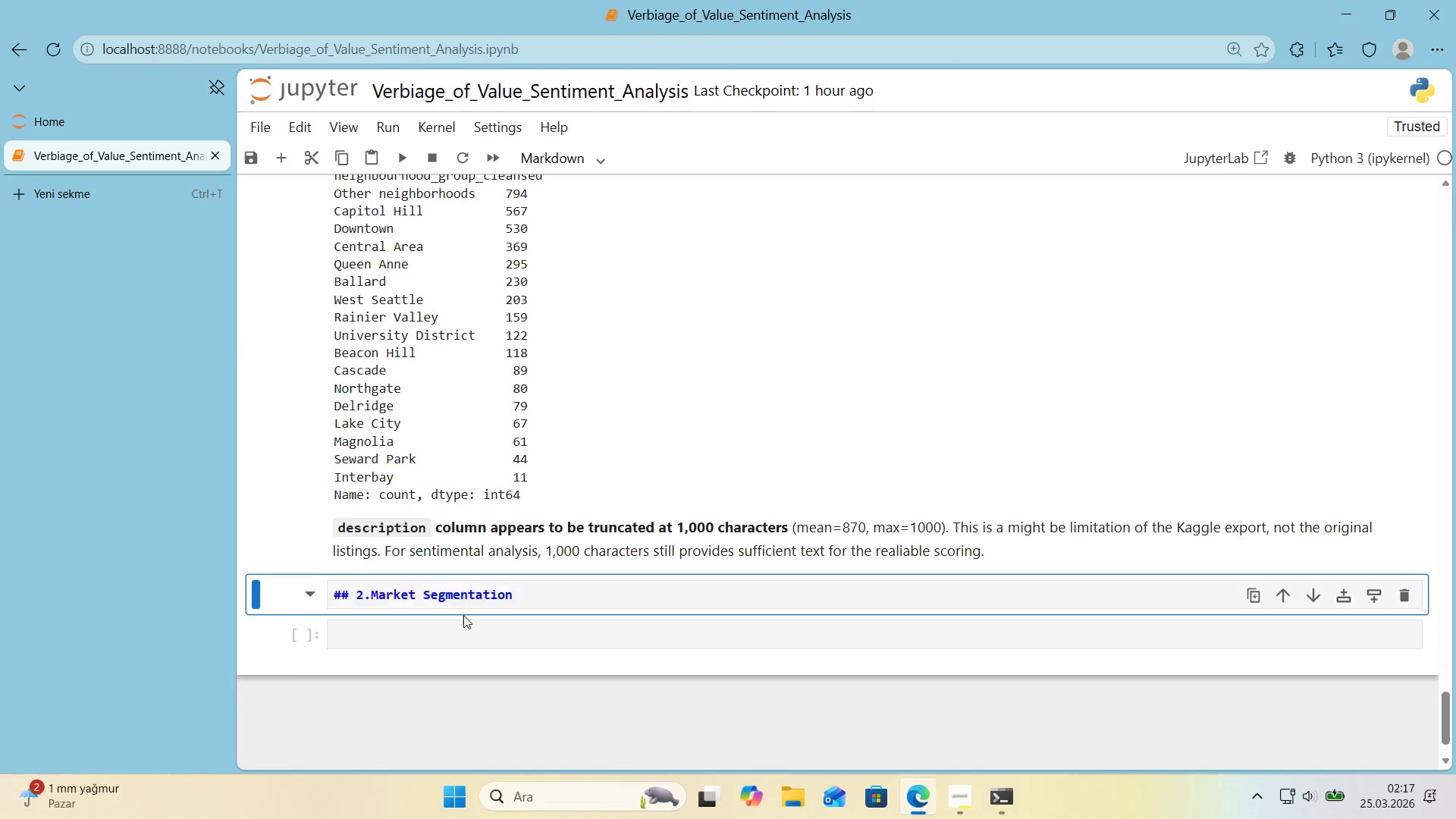 
triple_click([463, 615])
 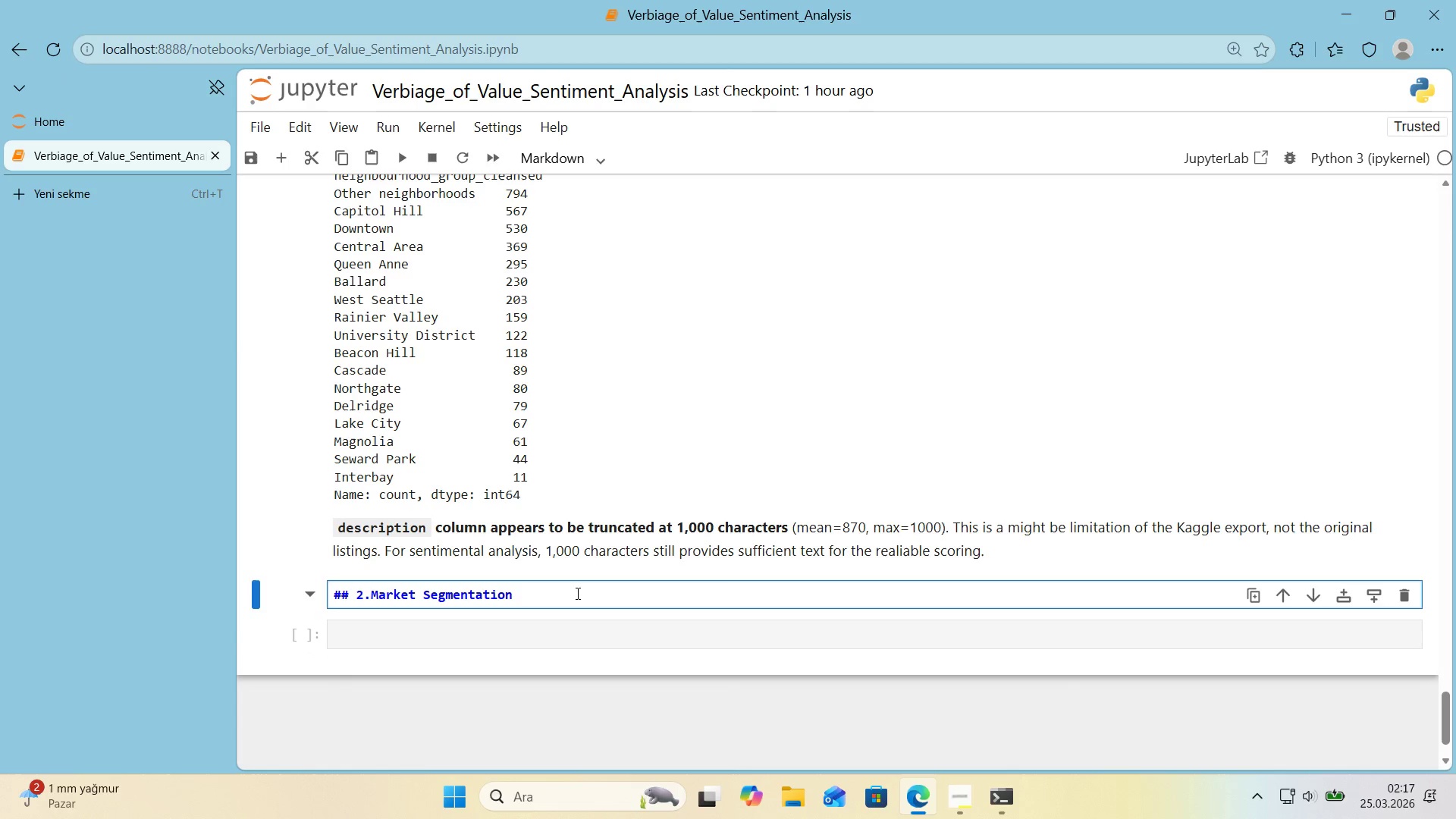 
key(Enter)
 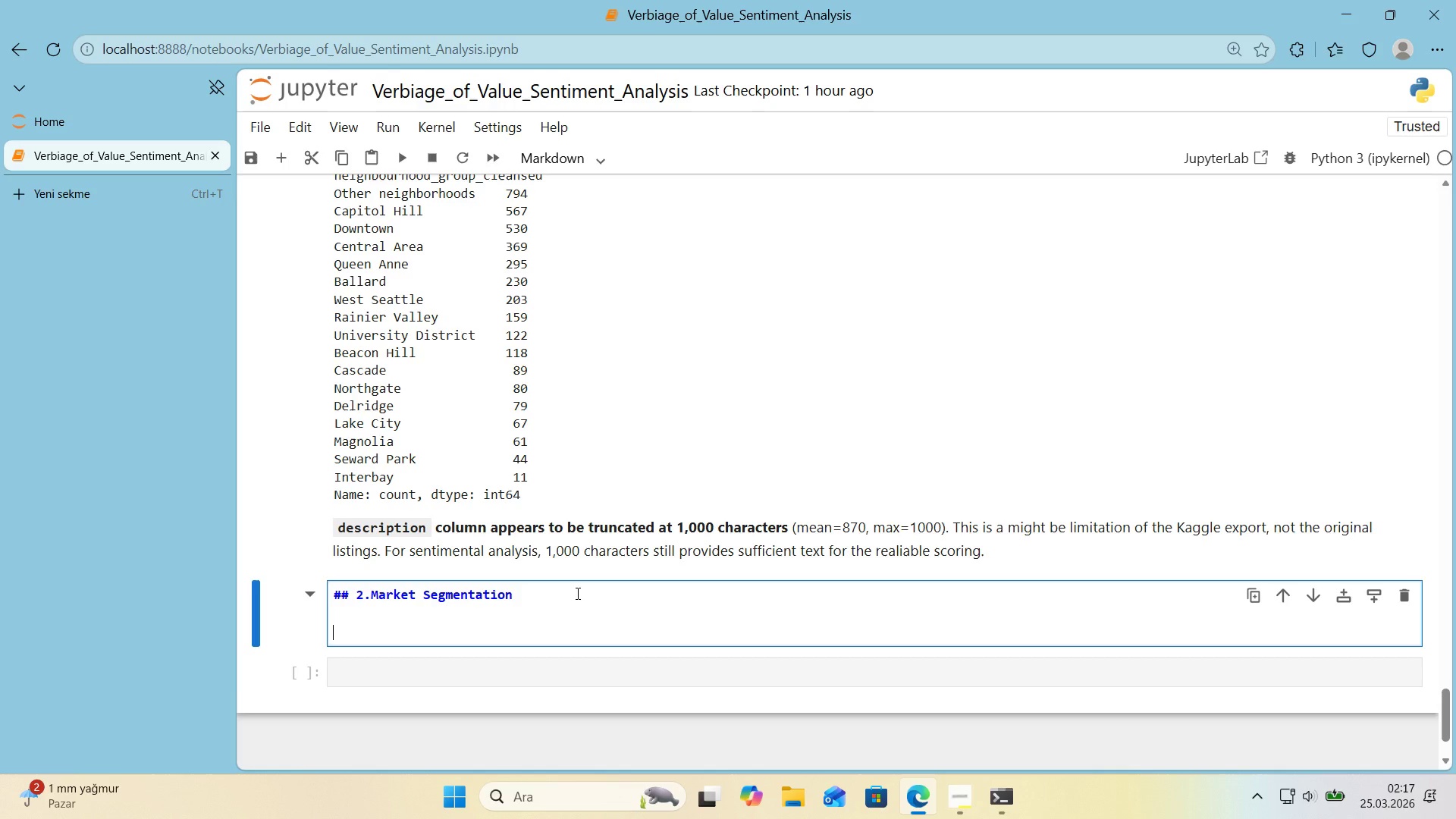 
key(Enter)
 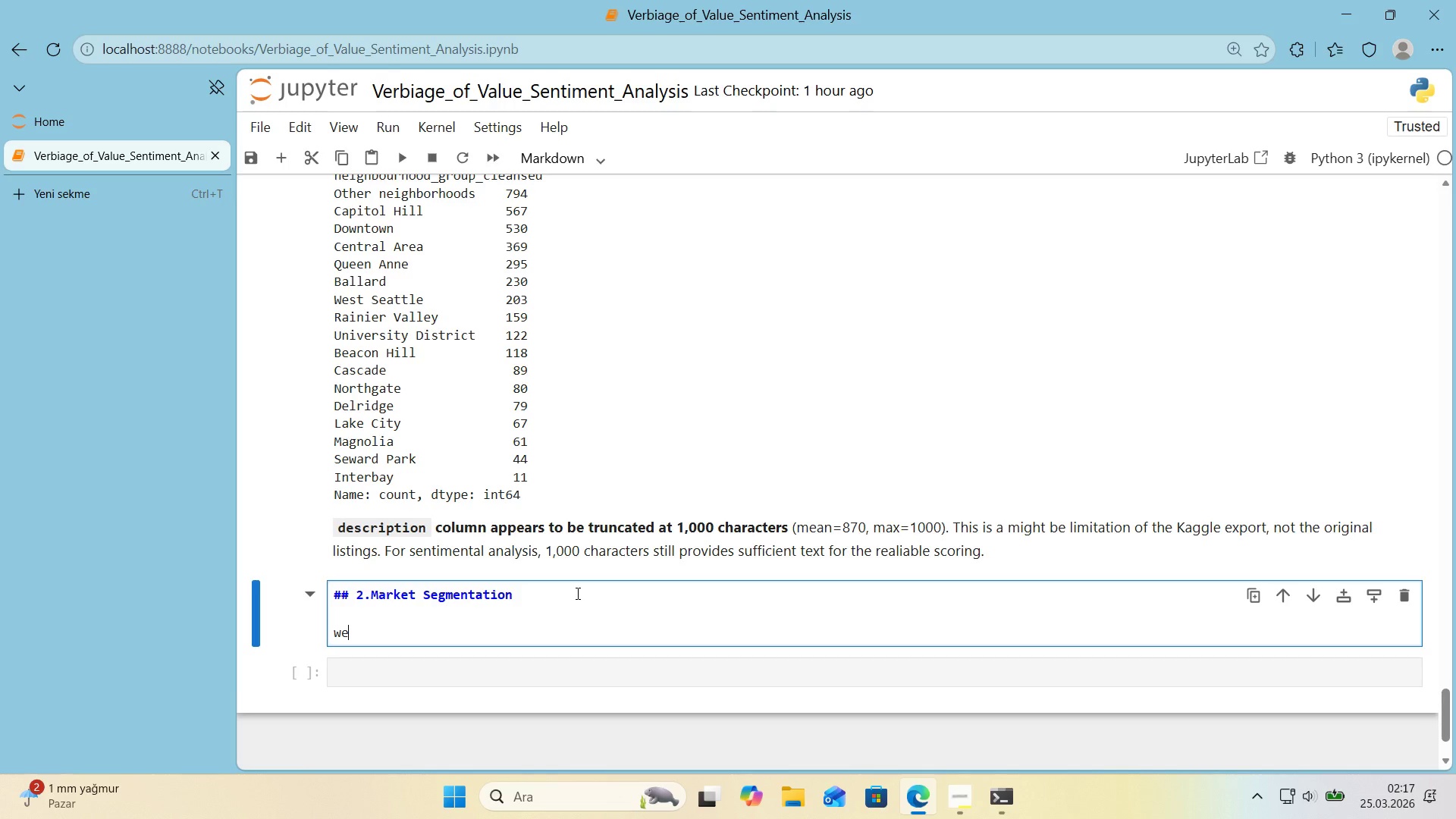 
type(we)
key(Backspace)
key(Backspace)
type(We segment the dataset 'nto to categor'es based on pr'ces>)
key(Backspace)
key(Backspace)
type(>)
 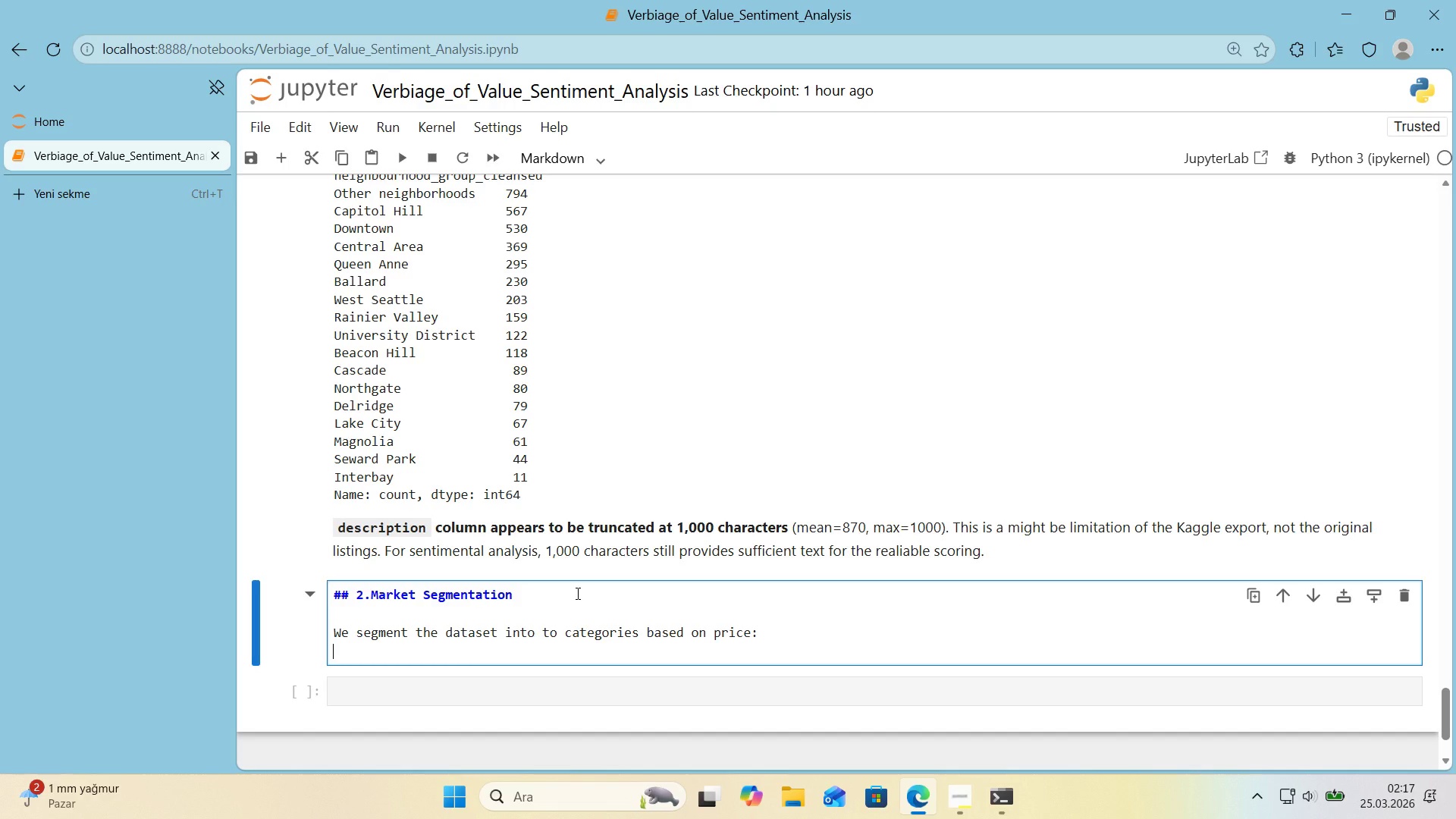 
 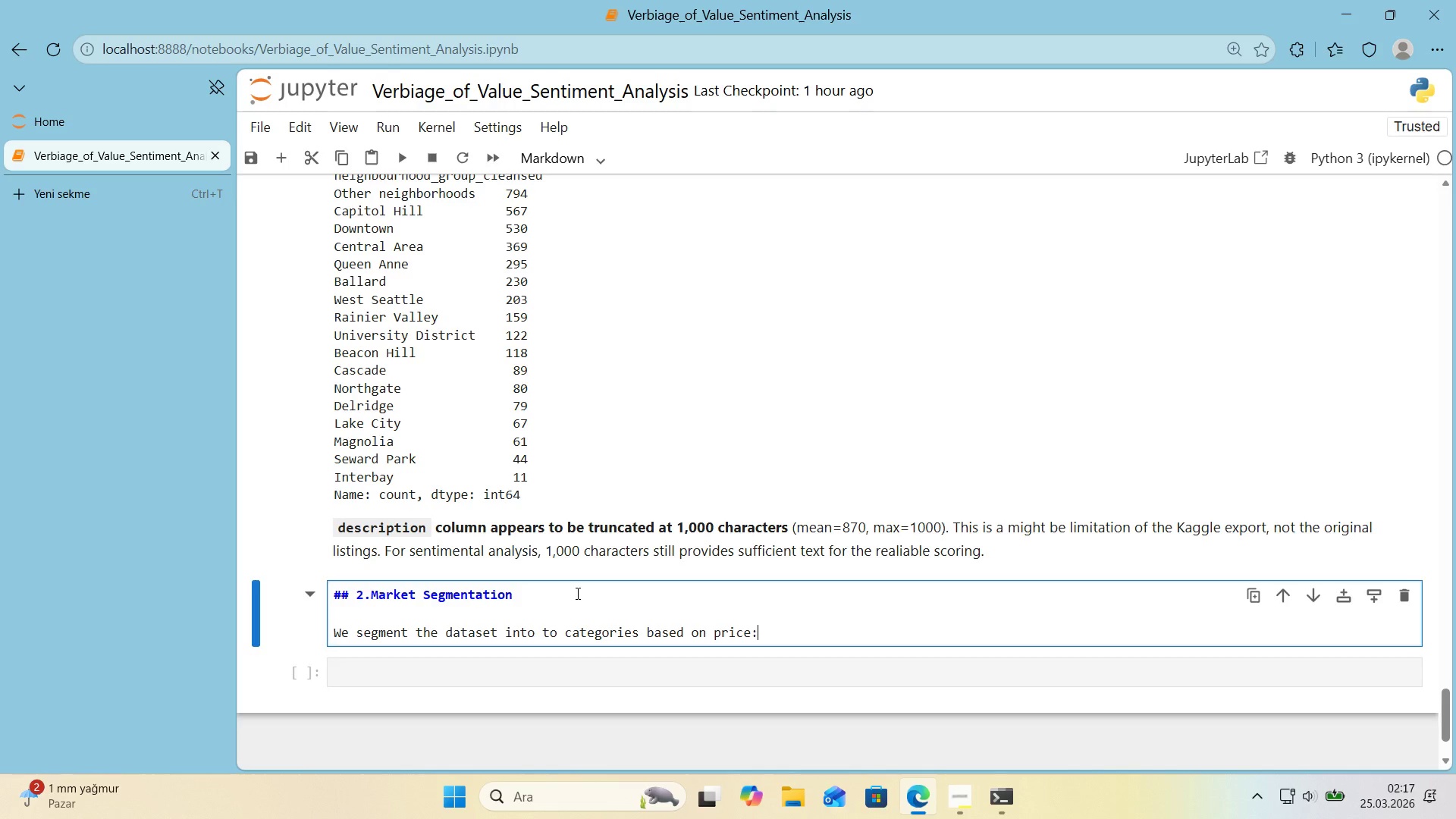 
key(Enter)
 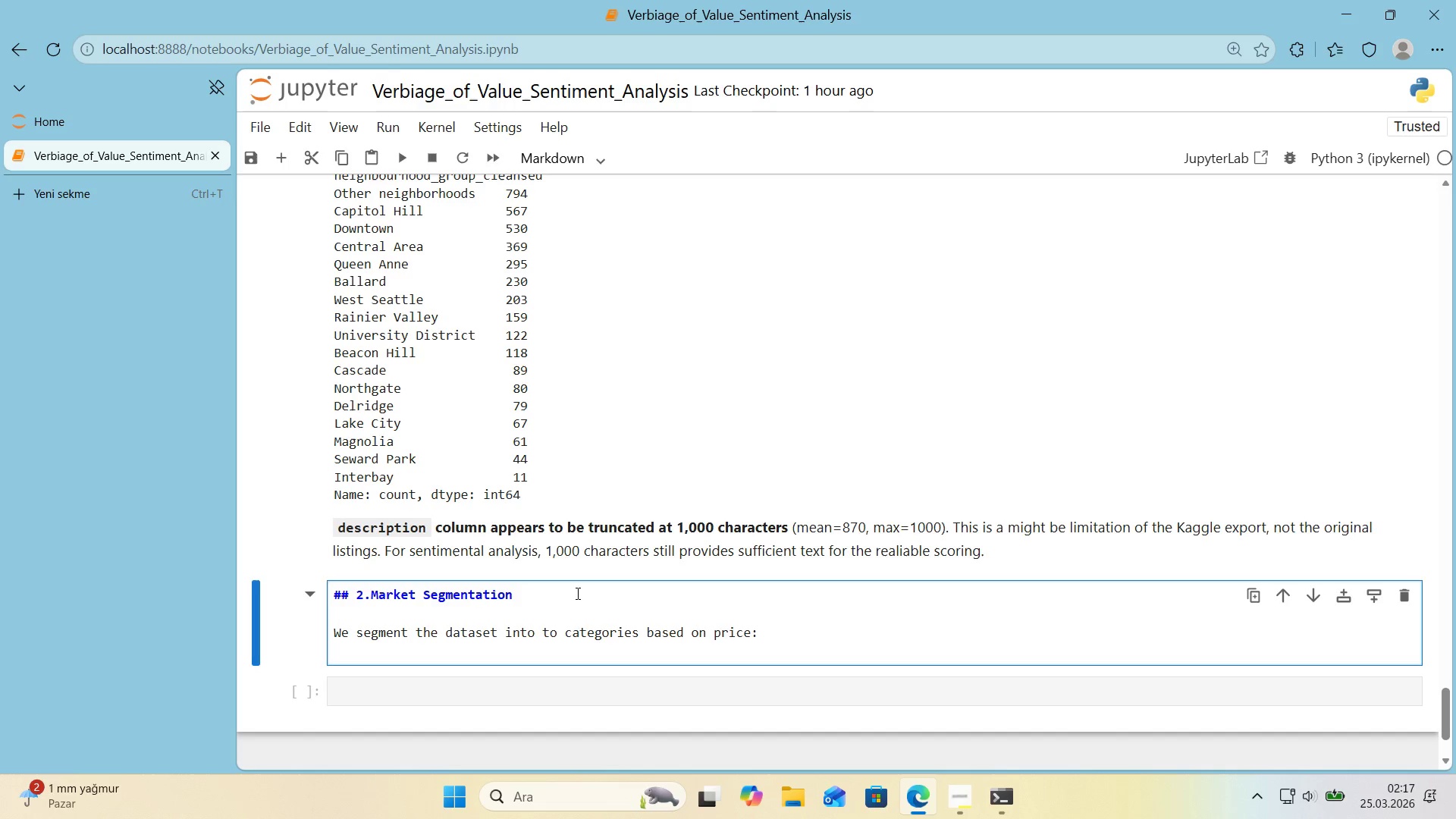 
type(- **Luxury** - Top 10% of l'st'ng by pr'ce. These represent )
 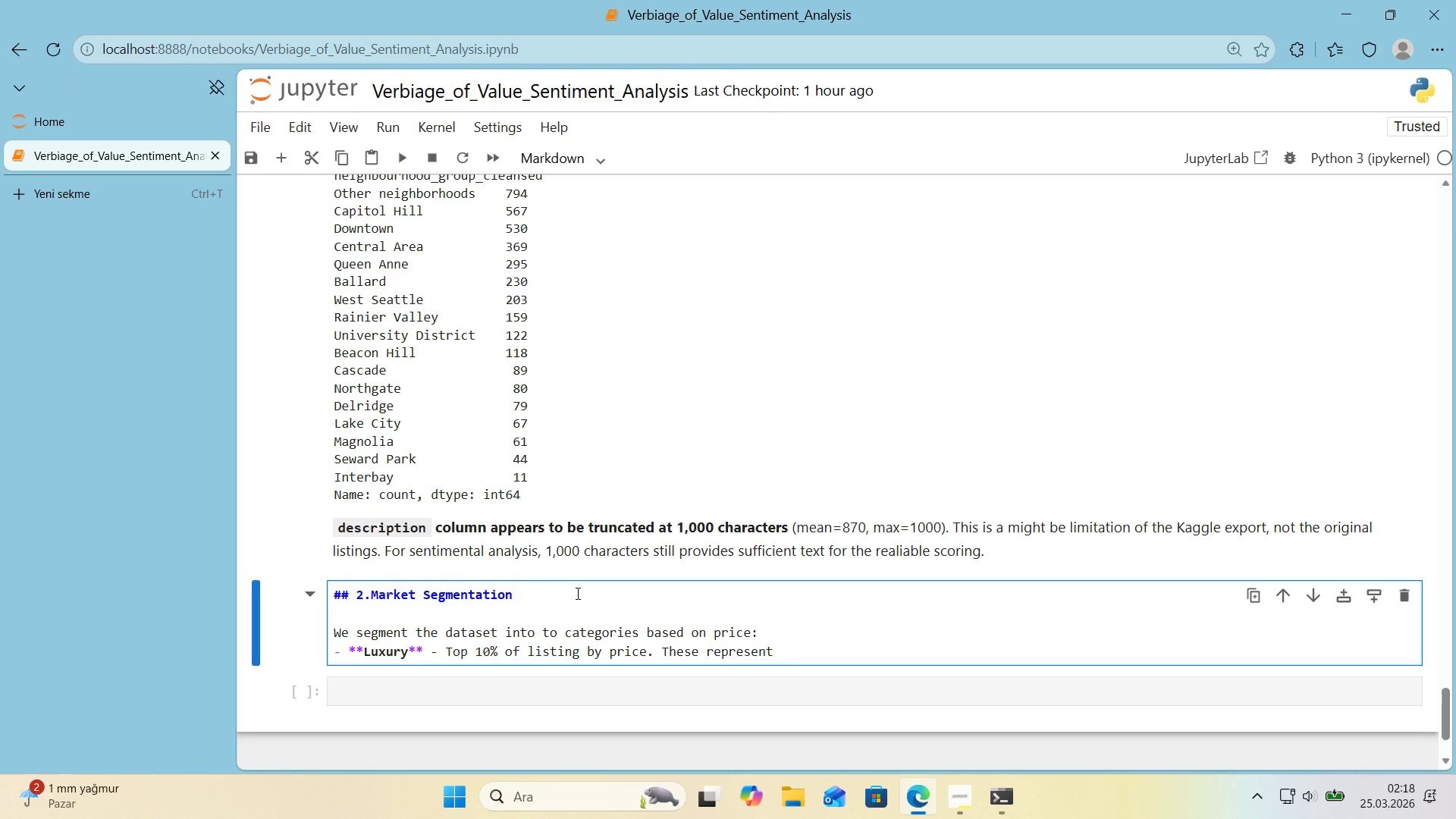 
type(the pre'mum)
key(Backspace)
key(Backspace)
key(Backspace)
key(Backspace)
type(m'um t'er.)
 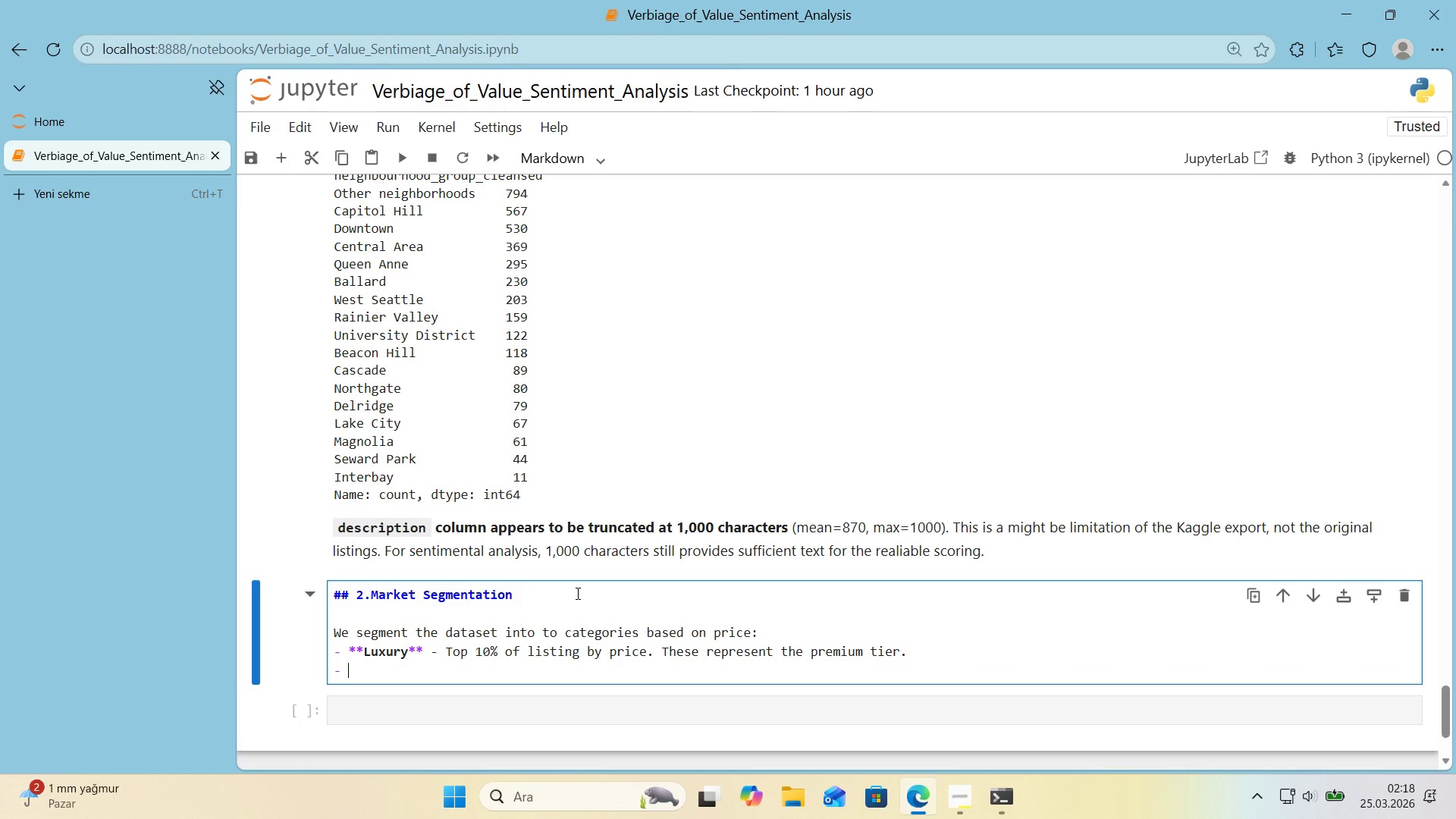 
key(Enter)
 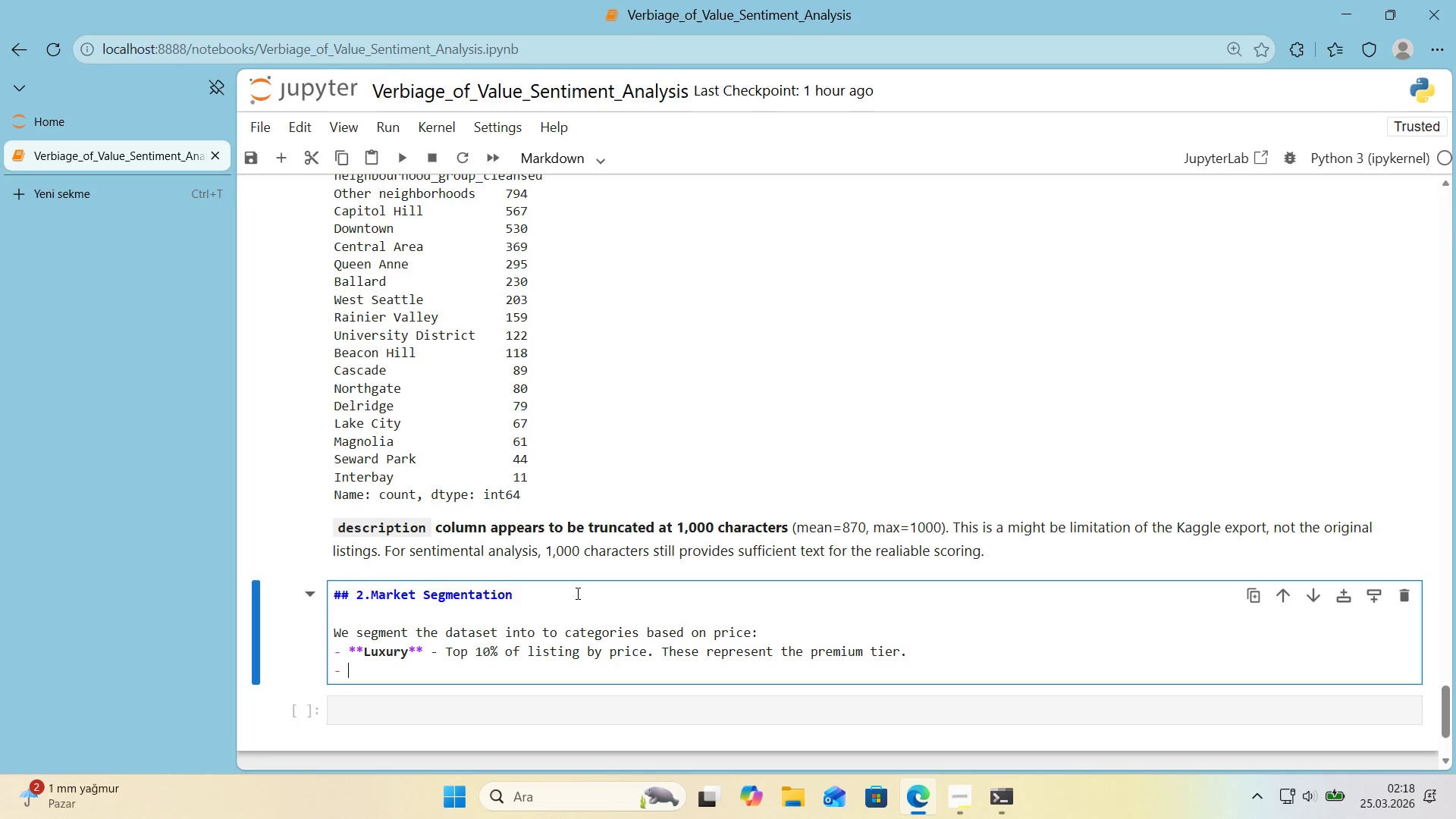 
type(**Standard** - Bottom 90% of l'st'ngs by pr'ce. These represent the entry-level and m'd )
key(Backspace)
type(-range )
 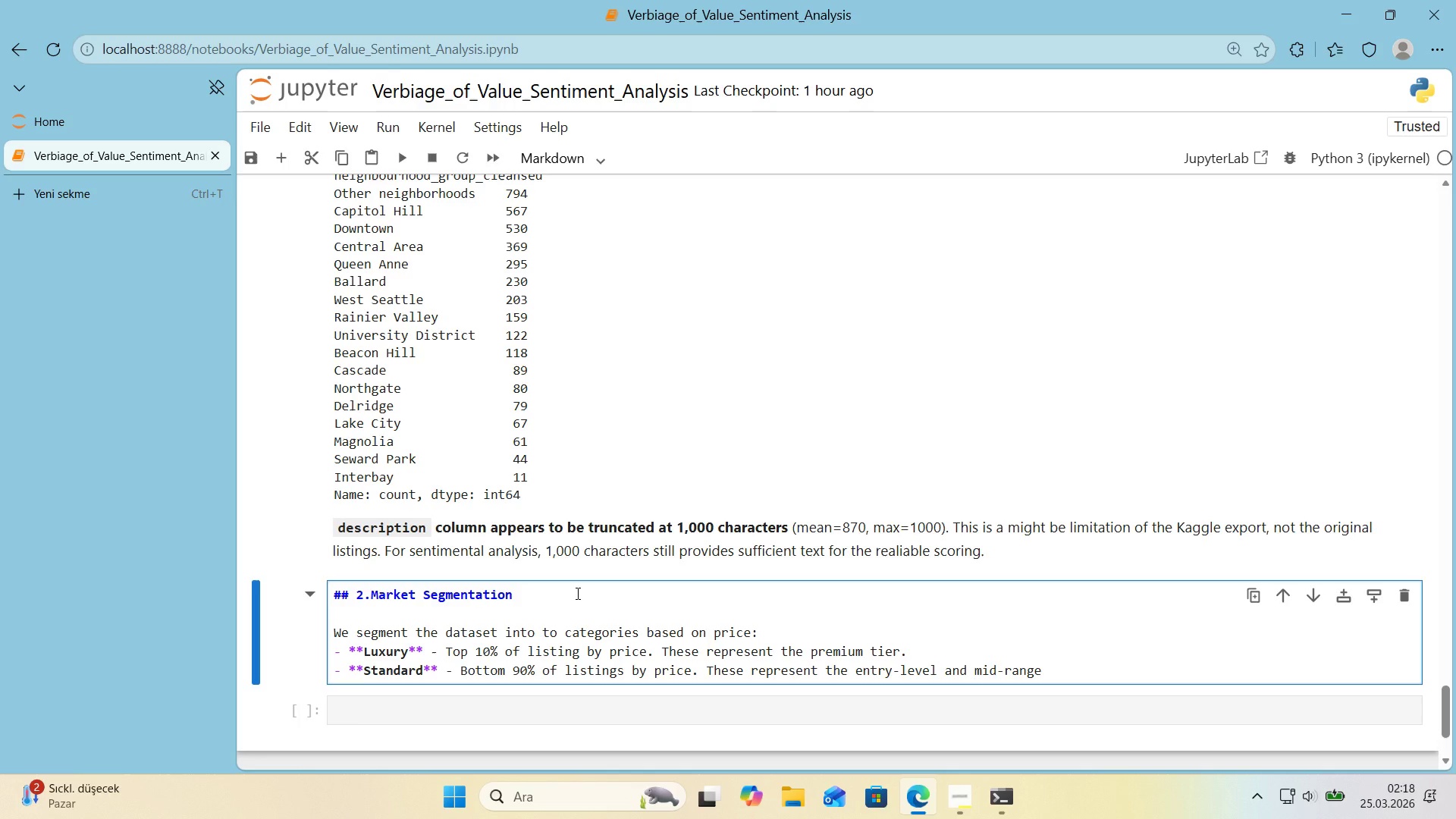 
type(t'er.)
 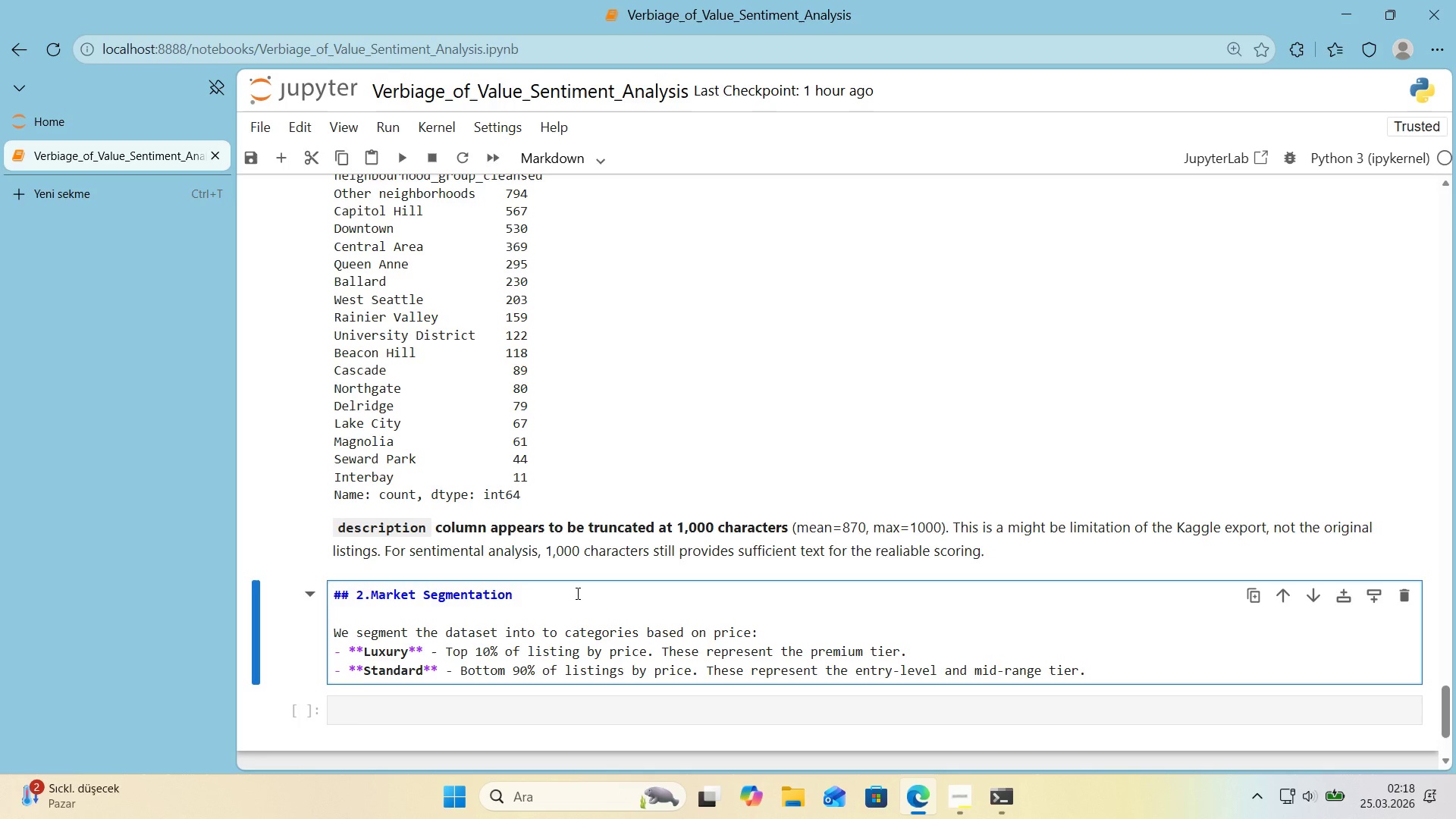 
key(Enter)
 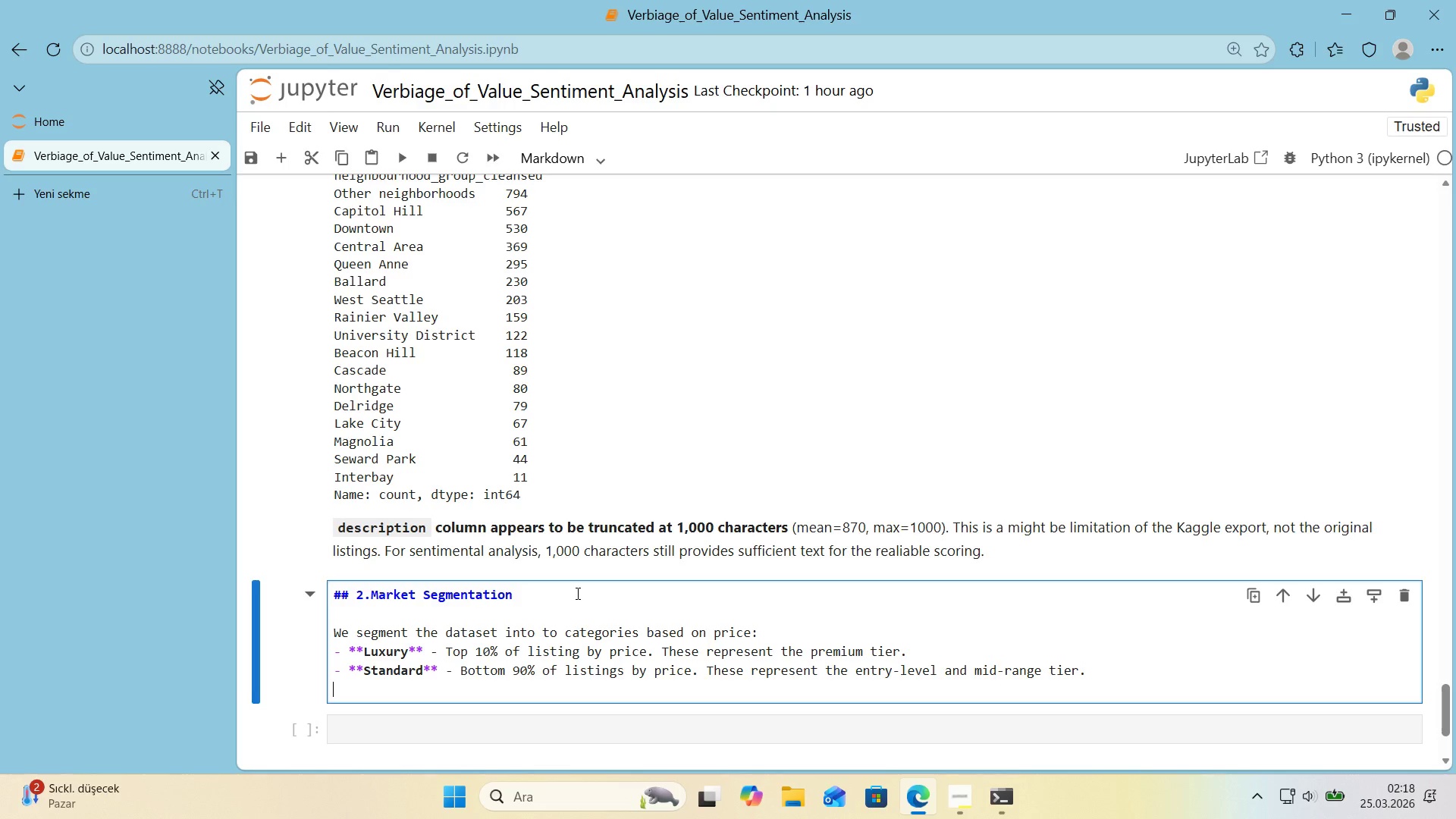 
key(Enter)
 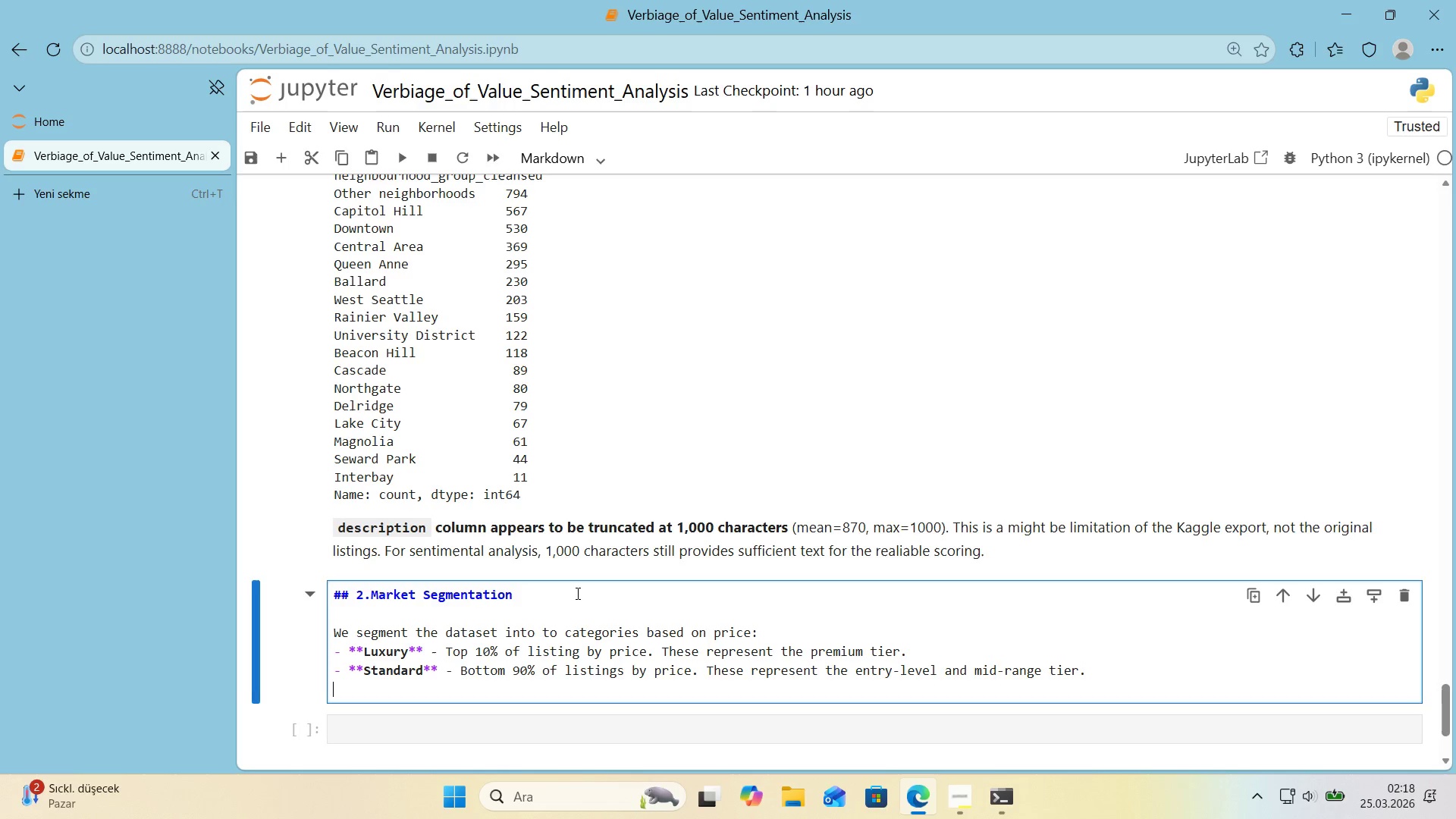 
key(Enter)
 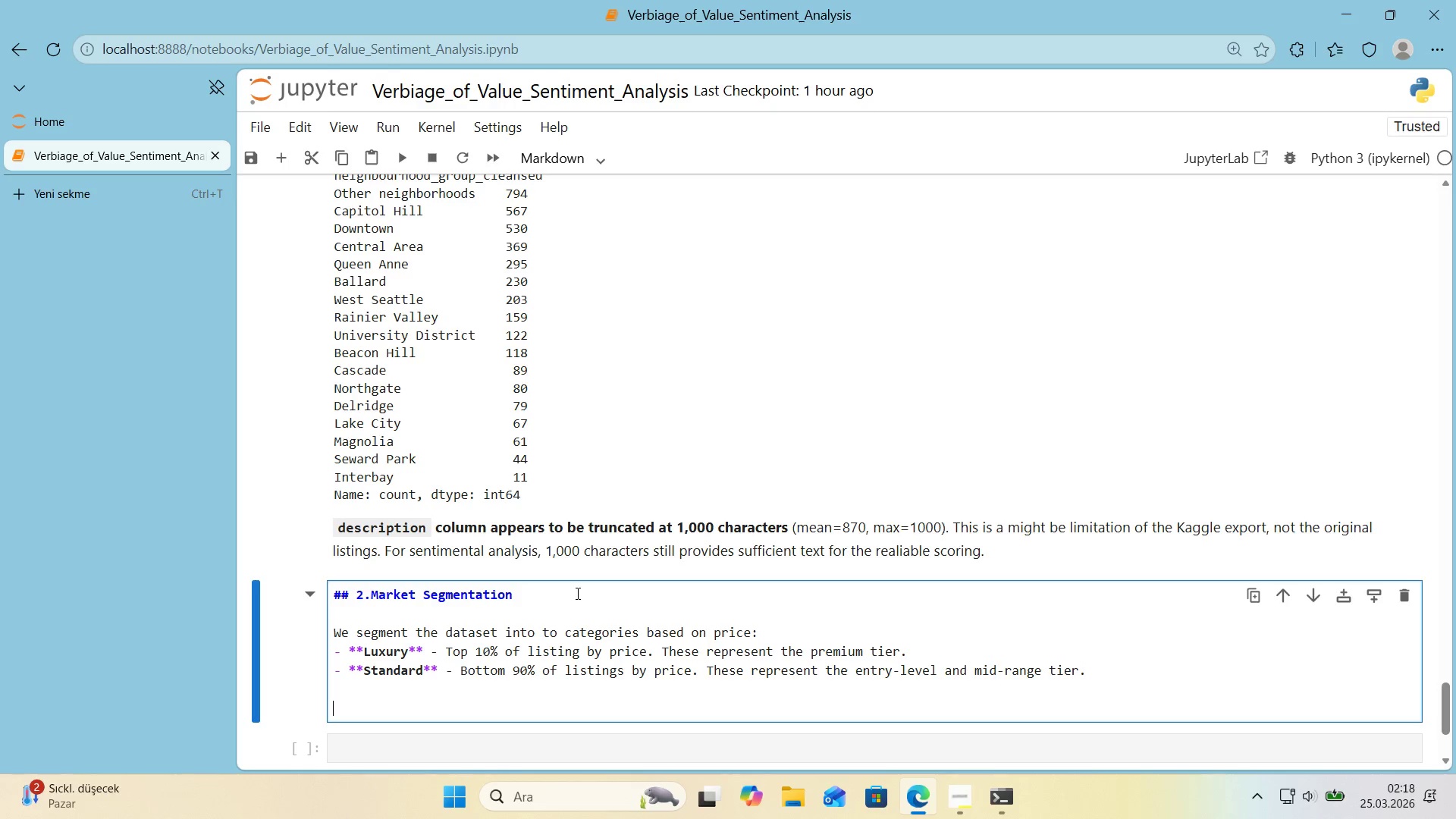 
type(The 90th percent'le threshold ensures a mean'ngful seperat'on.)
 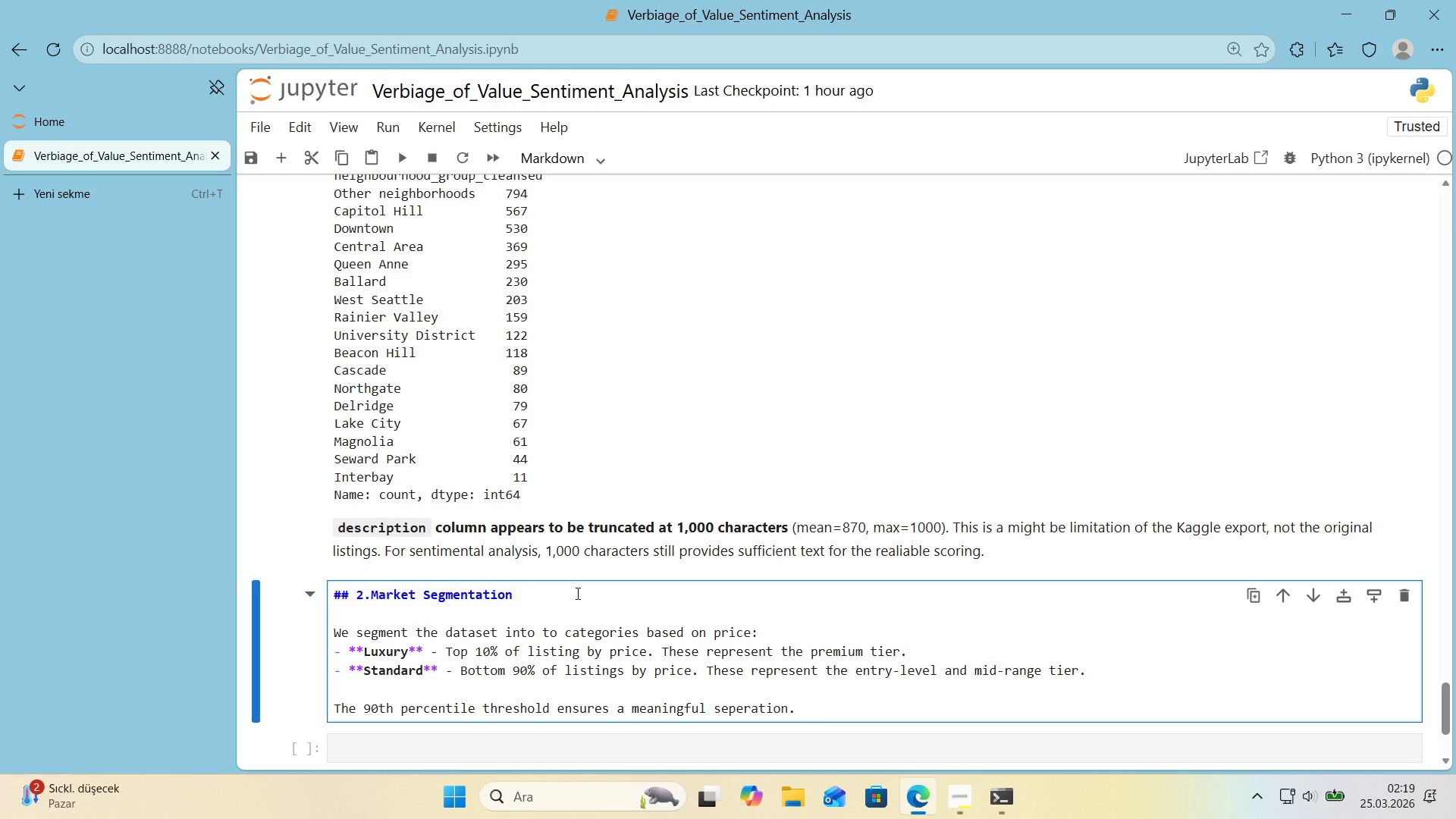 
type( Th's m'rrors real estate 'ndustry pre)
key(Backspace)
type(act'ce )
 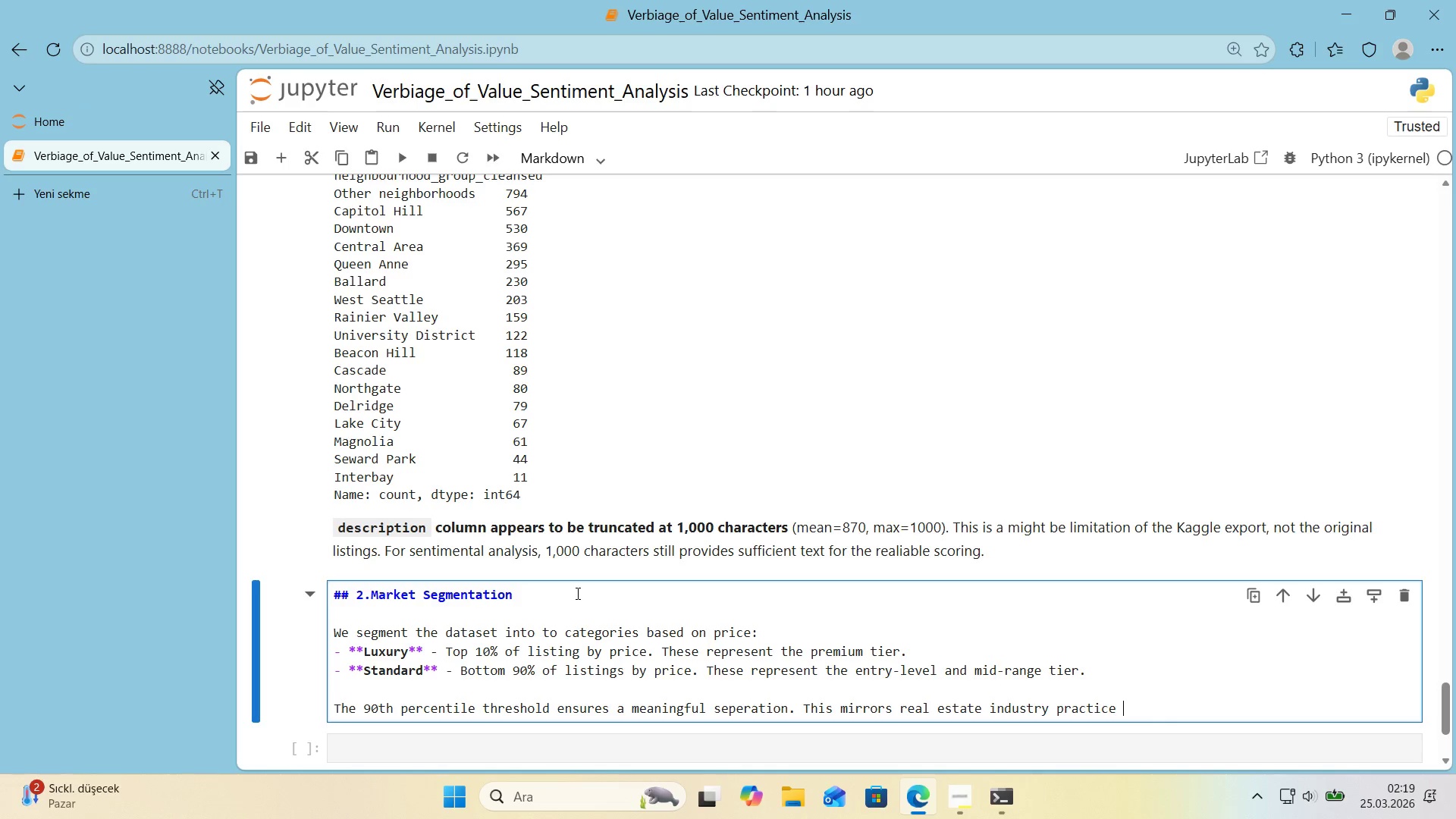 
type(where luxury 's typ'cally def'ned as the top dec'le of a g'ven market.)
 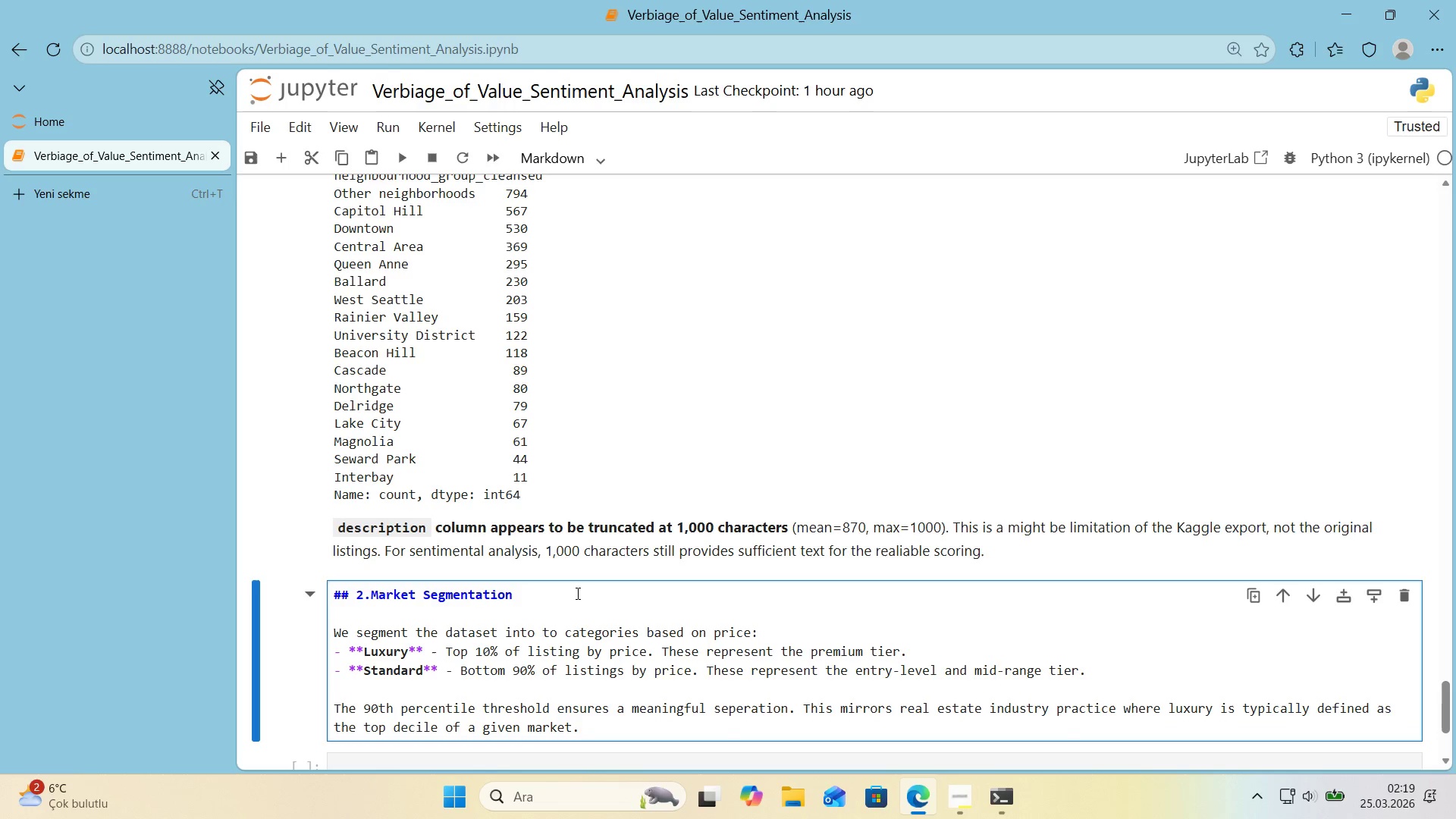 
key(Shift+Enter)
 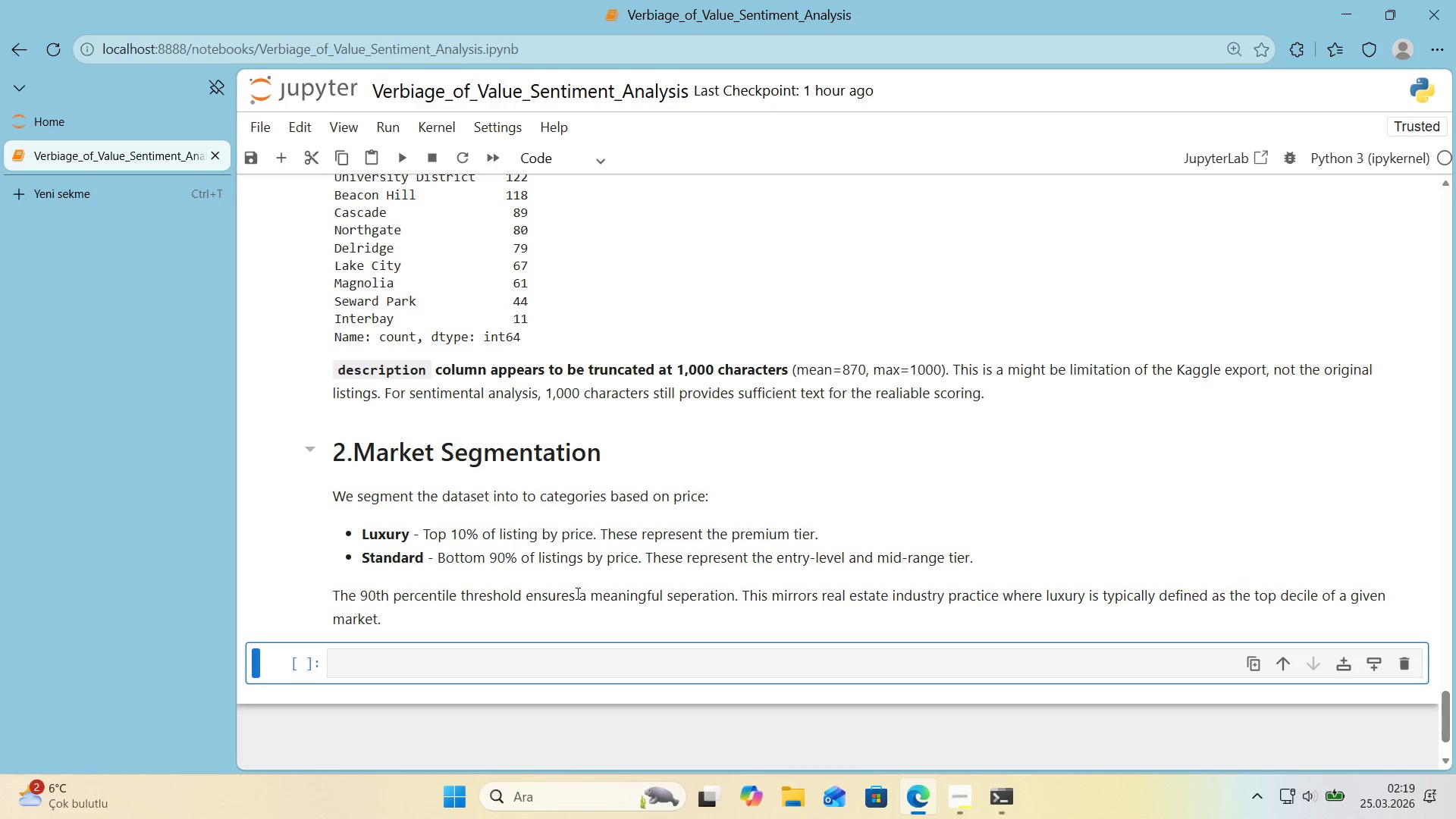 
left_click([443, 658])
 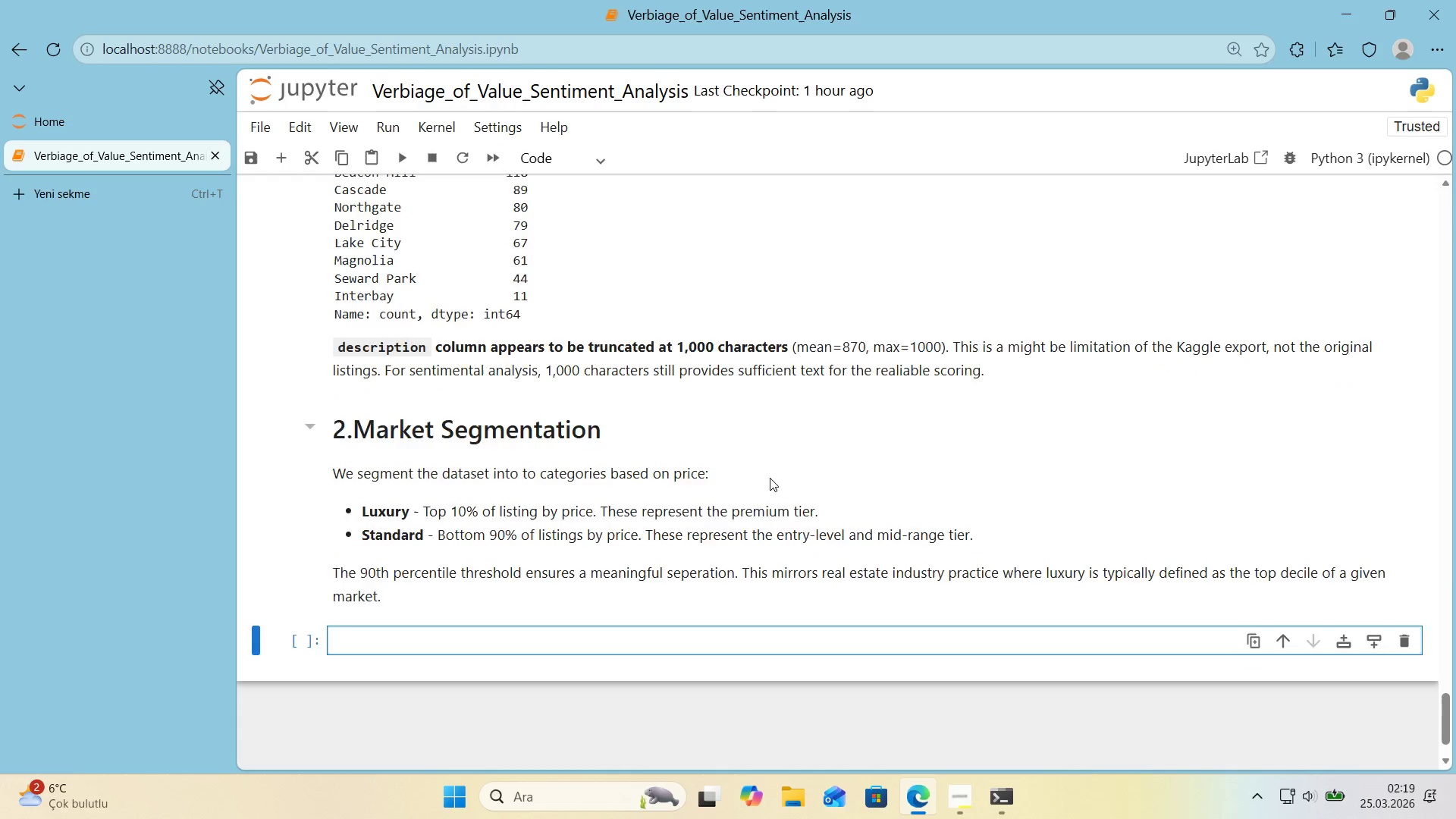 
scroll: coordinate [770, 478], scroll_direction: down, amount: 1.0
 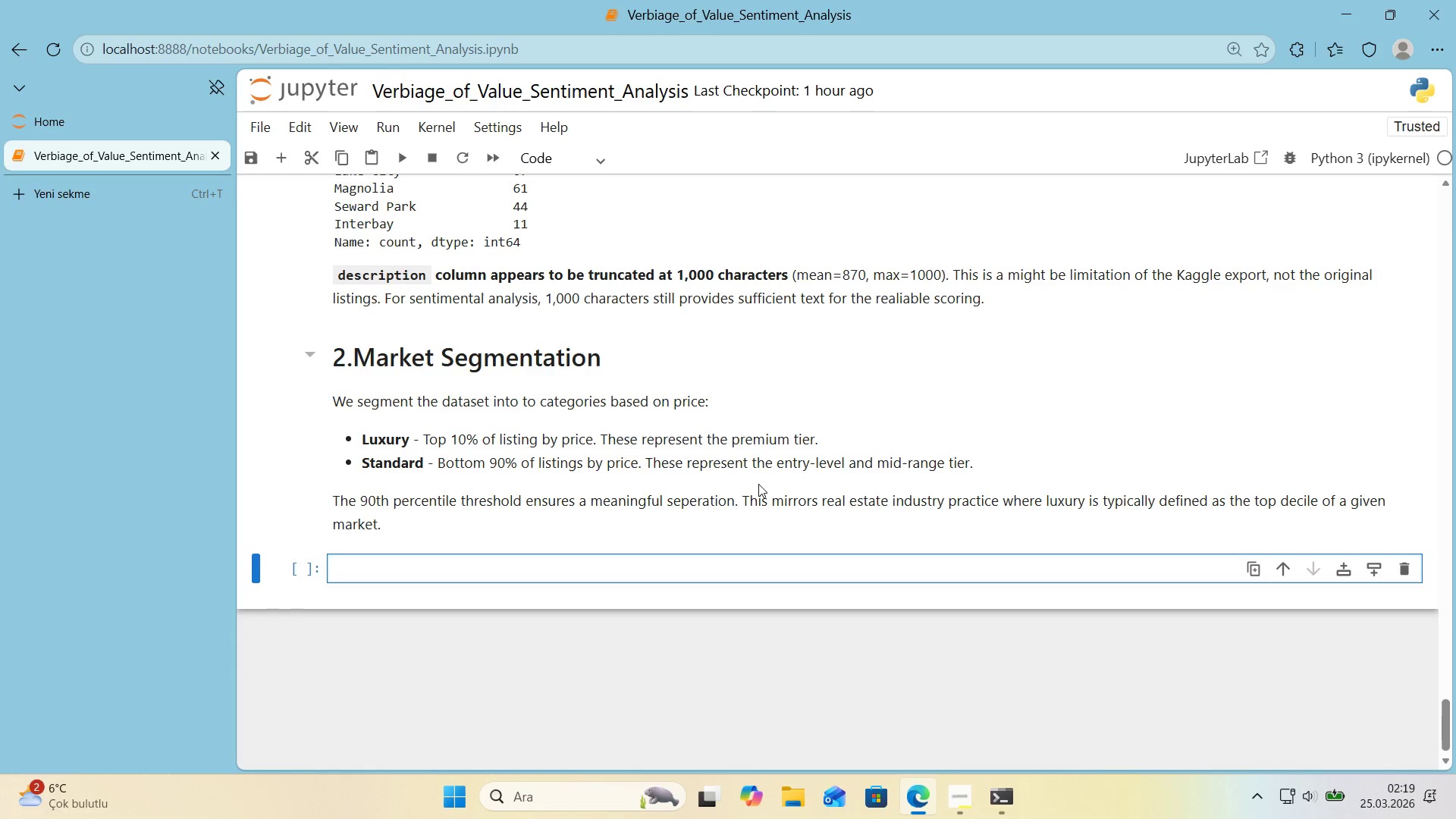 
wait(8.06)
 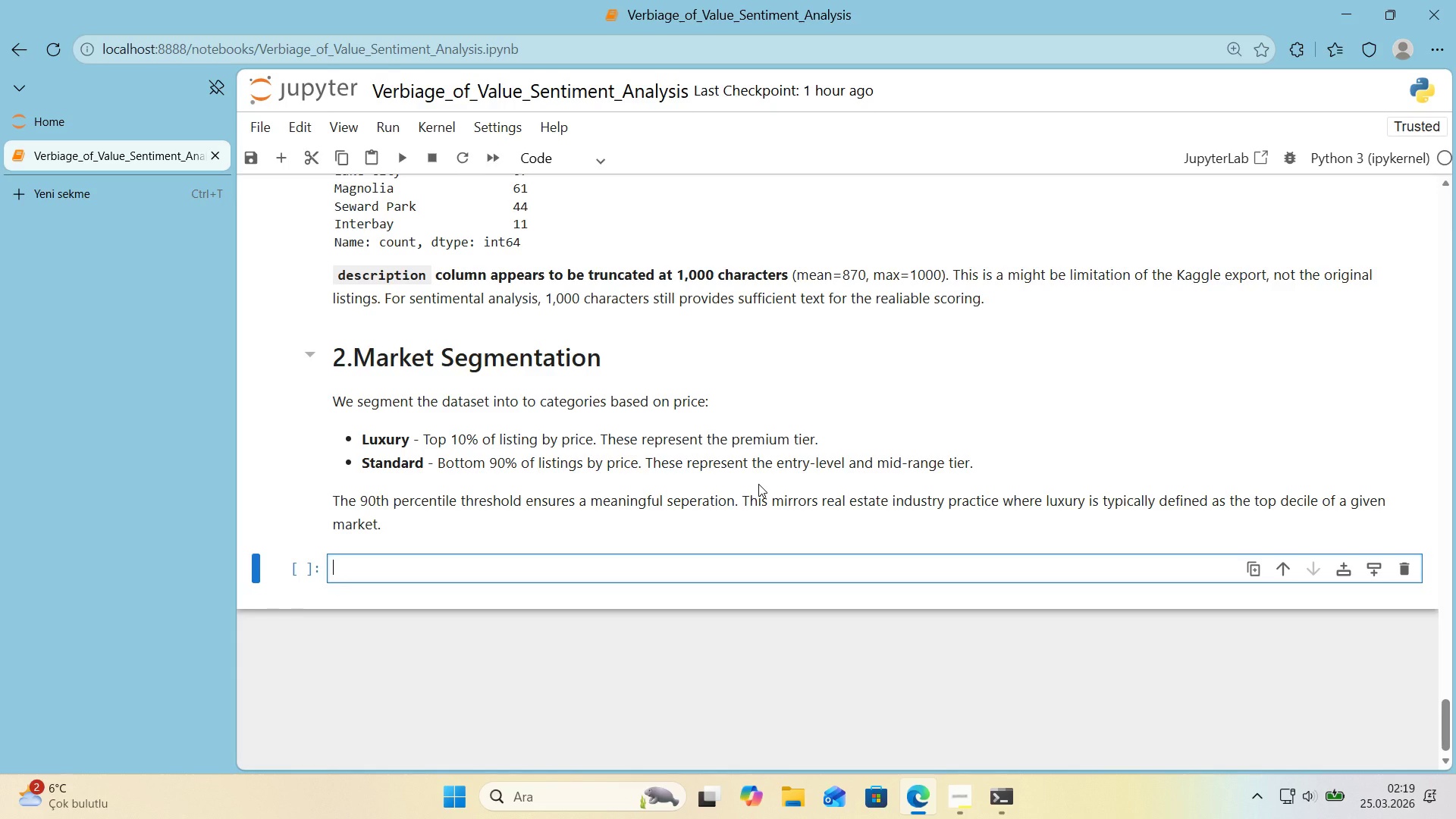 
key(Alt+Control+3)
 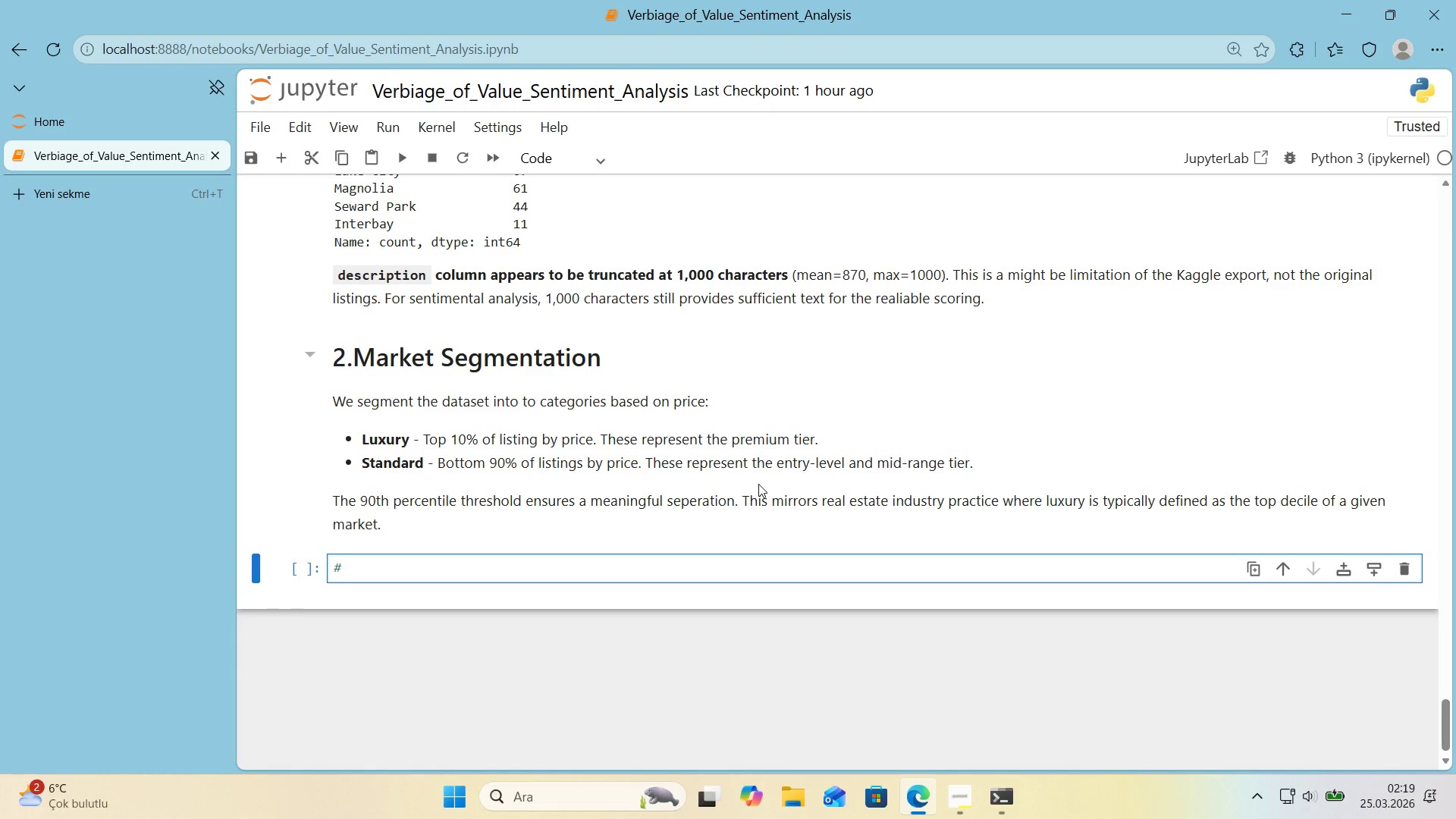 
key(NumpadSubtract)
 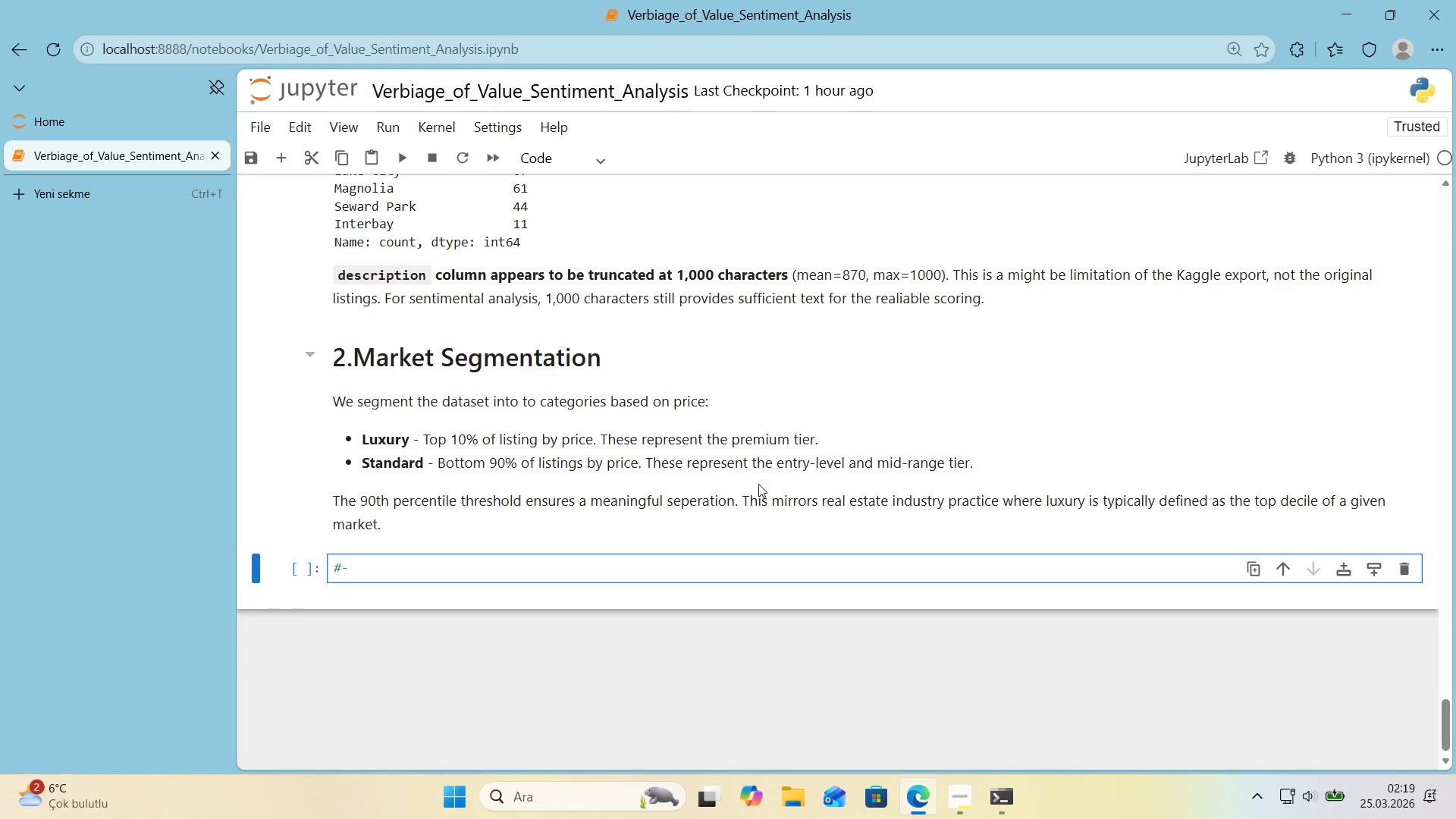 
key(ArrowLeft)
 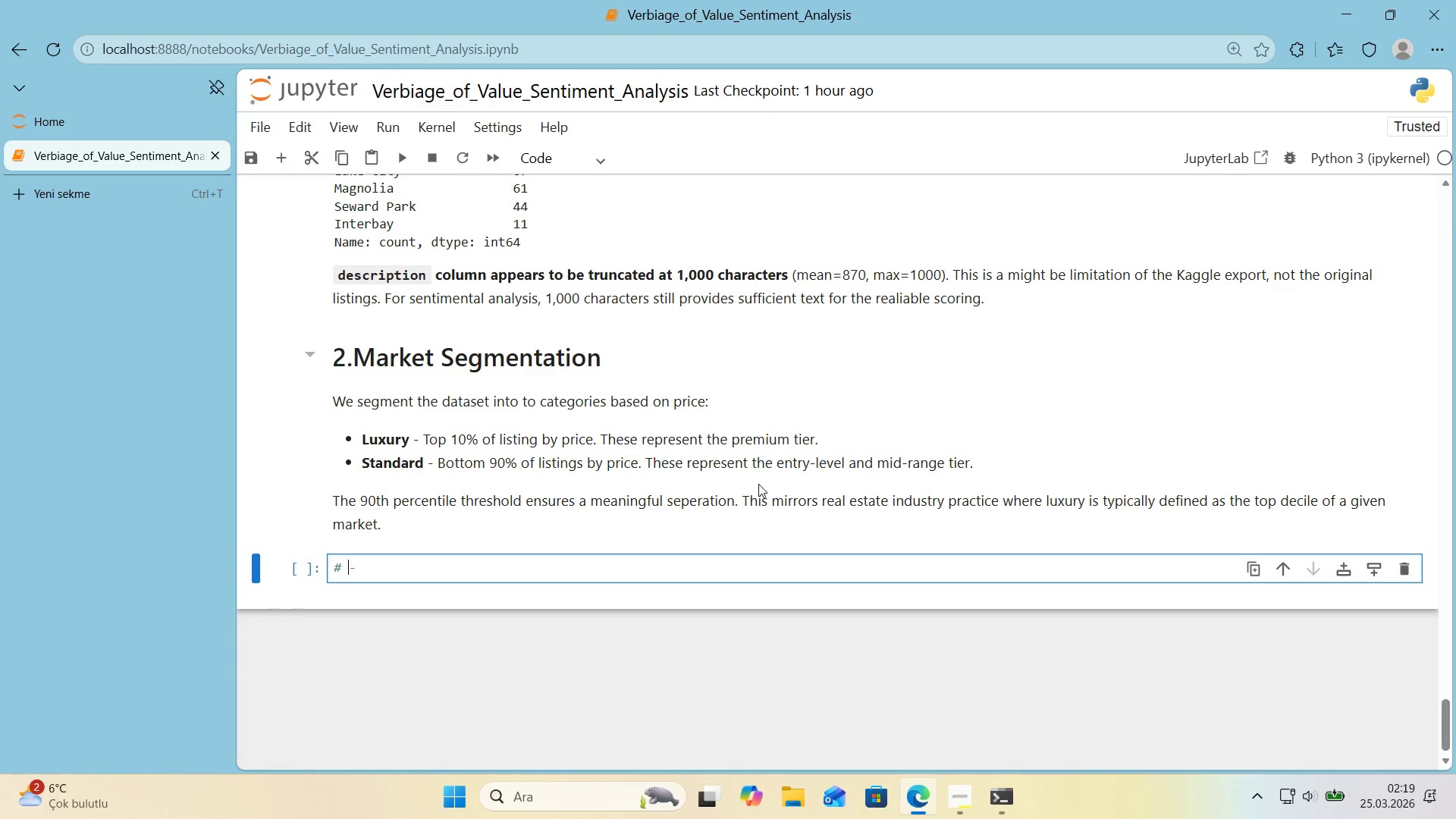 
key(Space)
 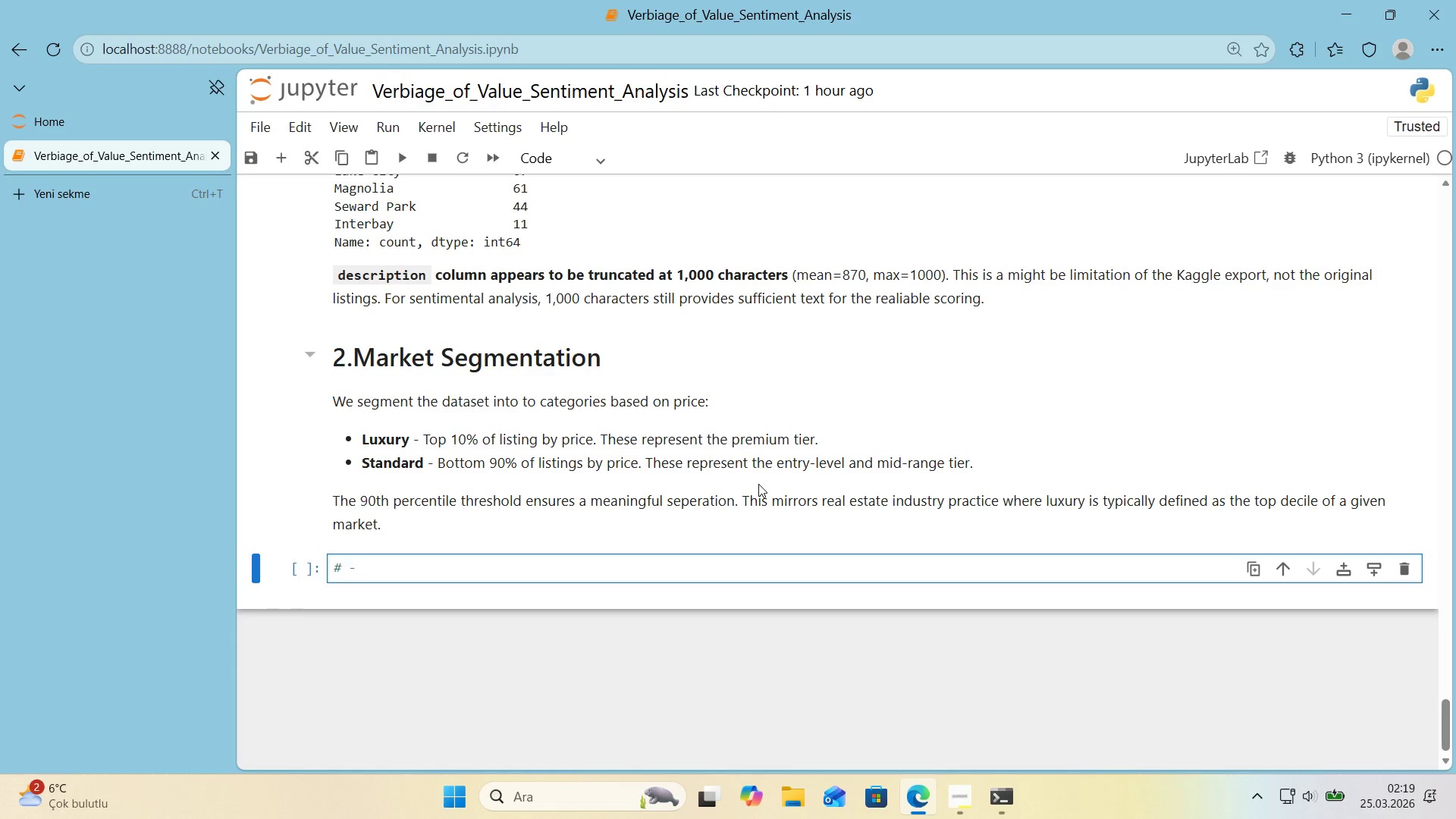 
key(ArrowRight)
 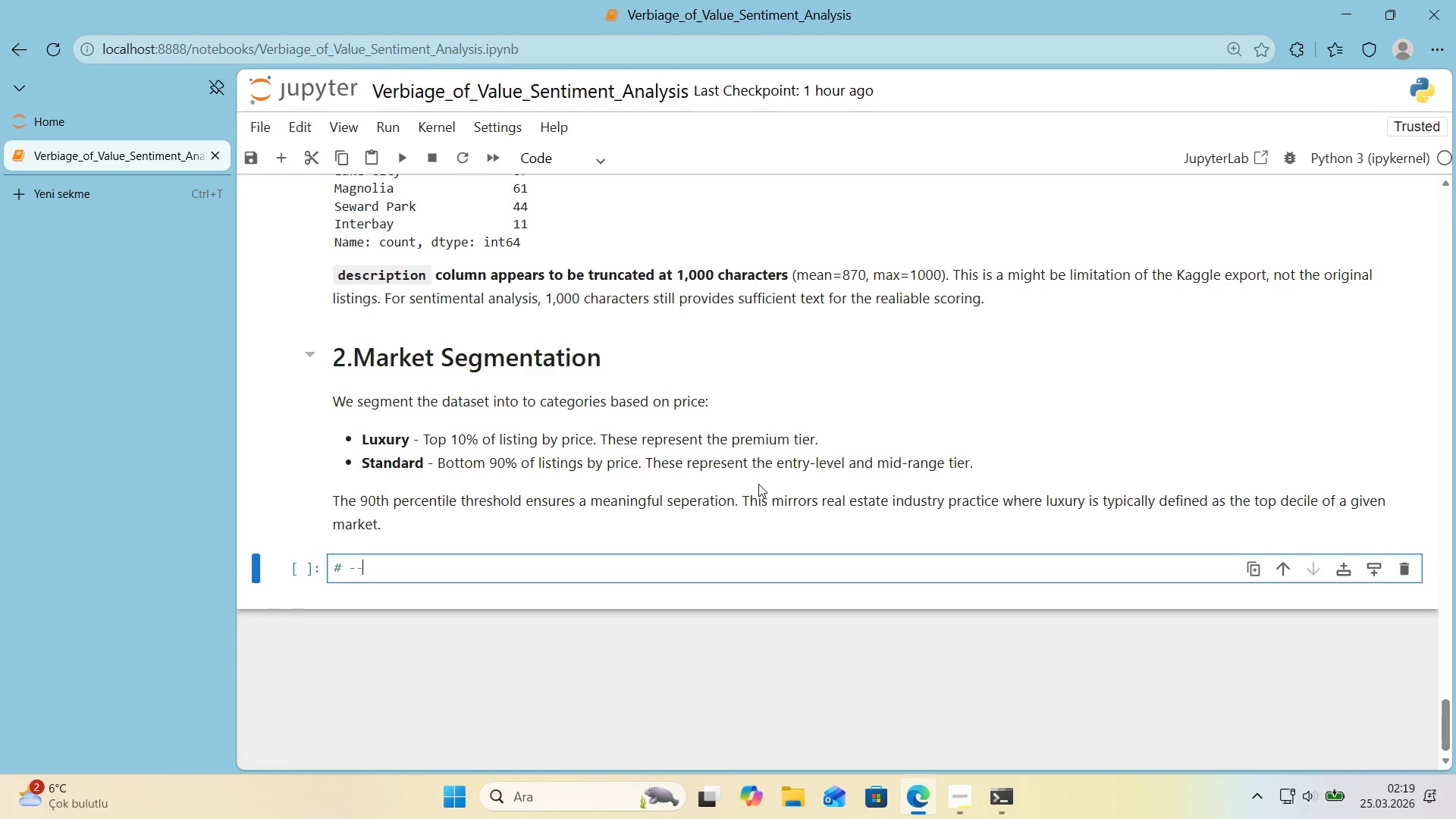 
key(NumpadSubtract)
 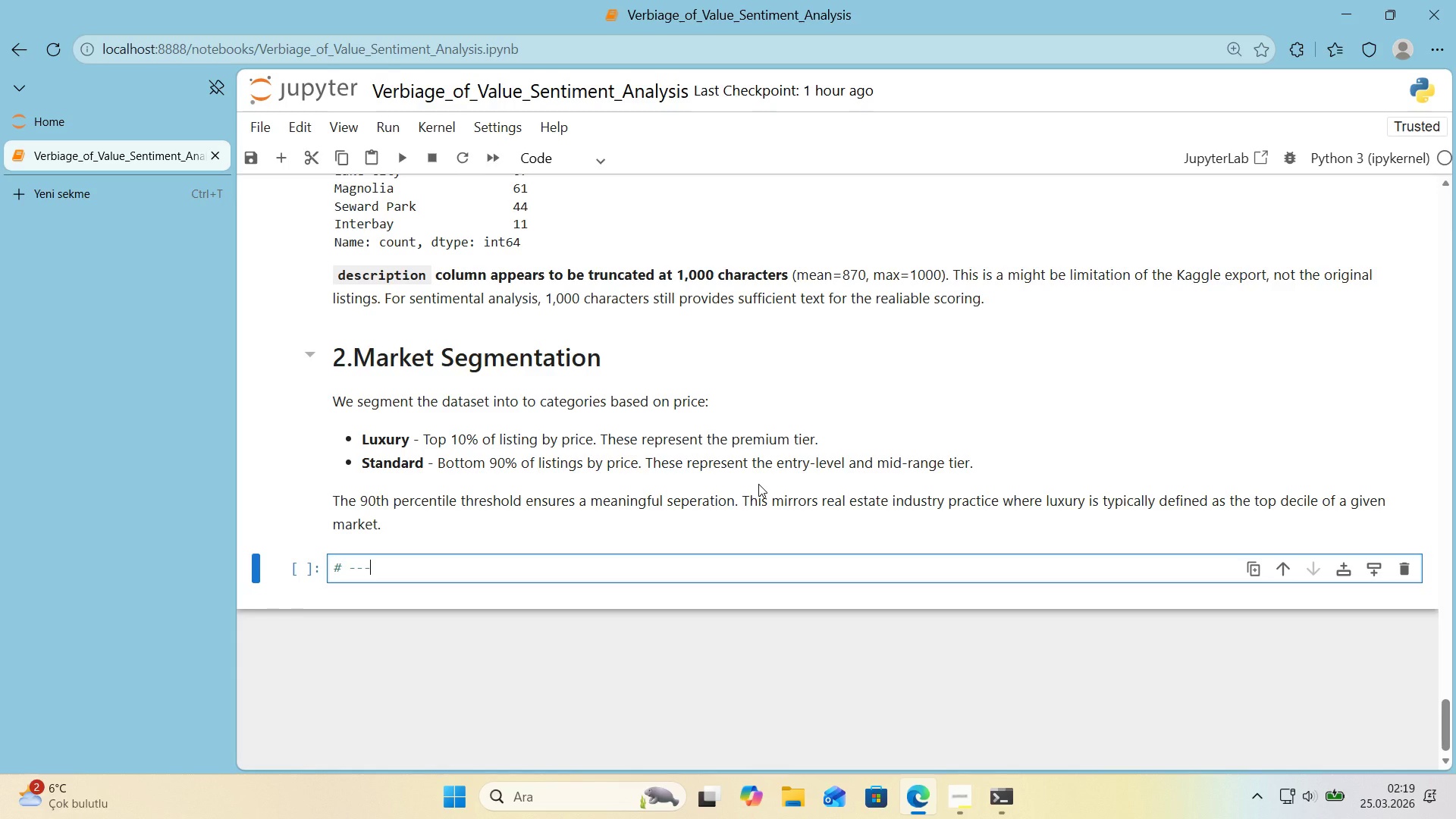 
hold_key(key=NumpadSubtract, duration=1.5)
 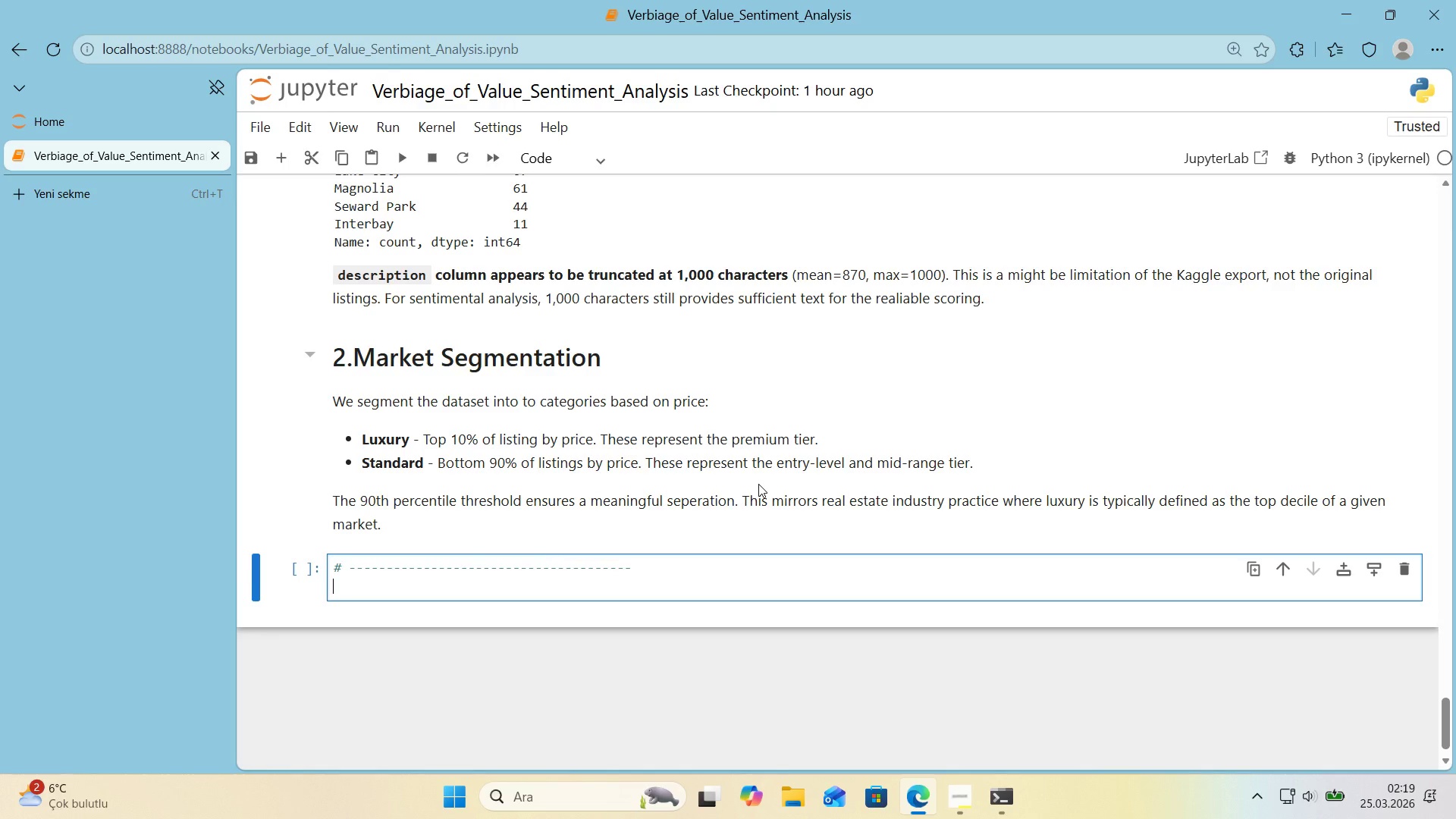 
key(NumpadSubtract)
 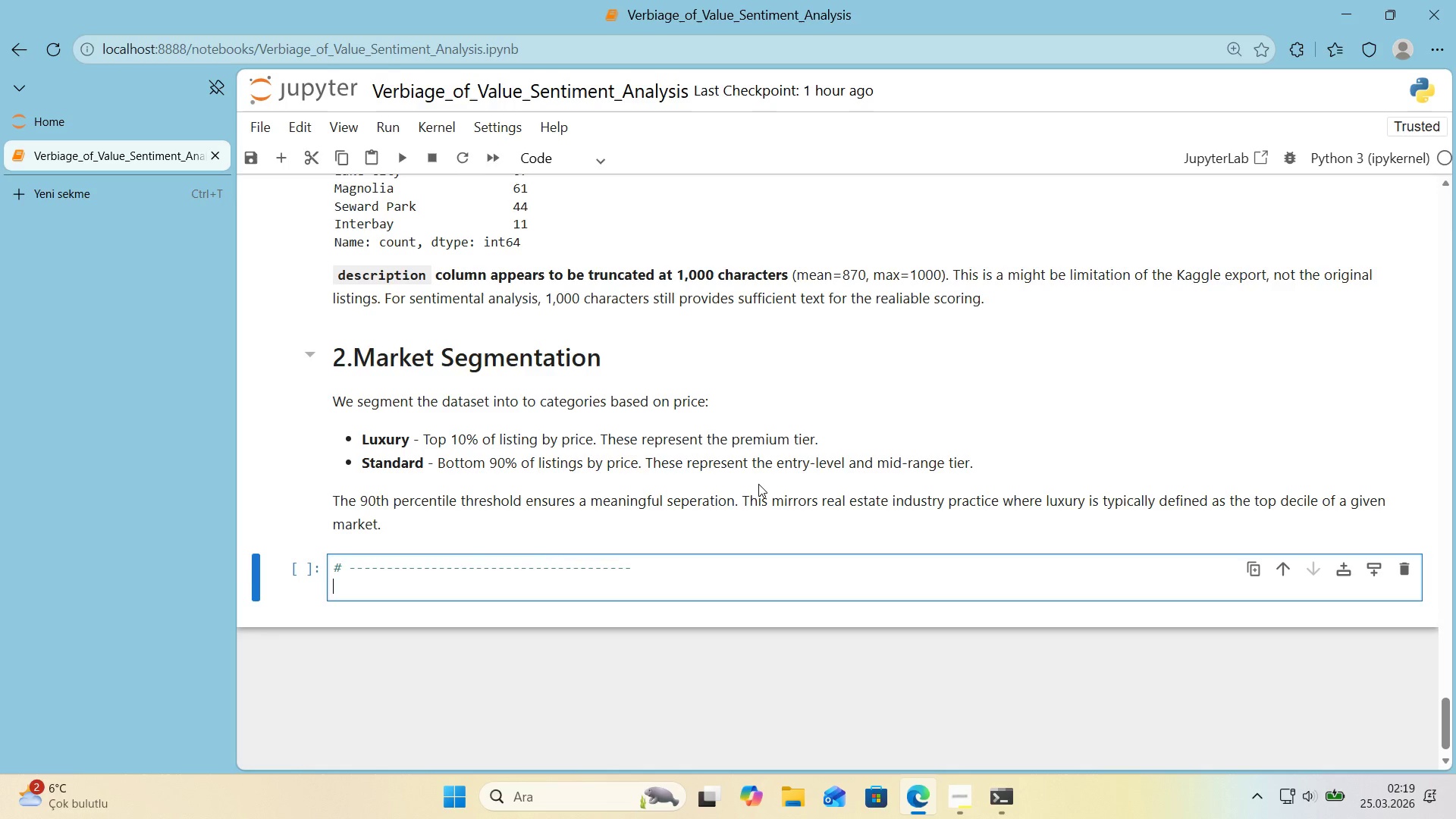 
key(Enter)
 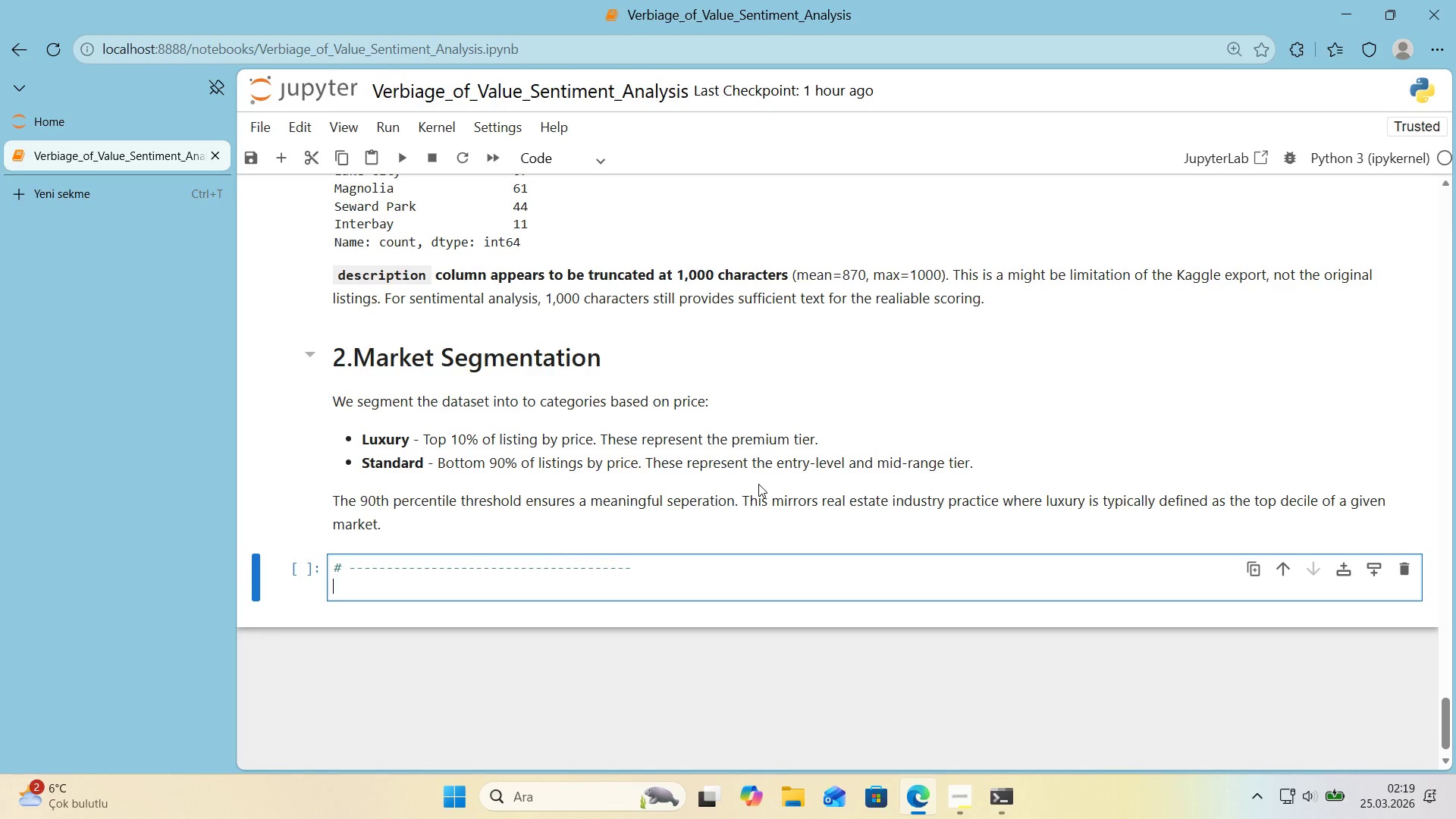 
key(Alt+Control+AltRight)
 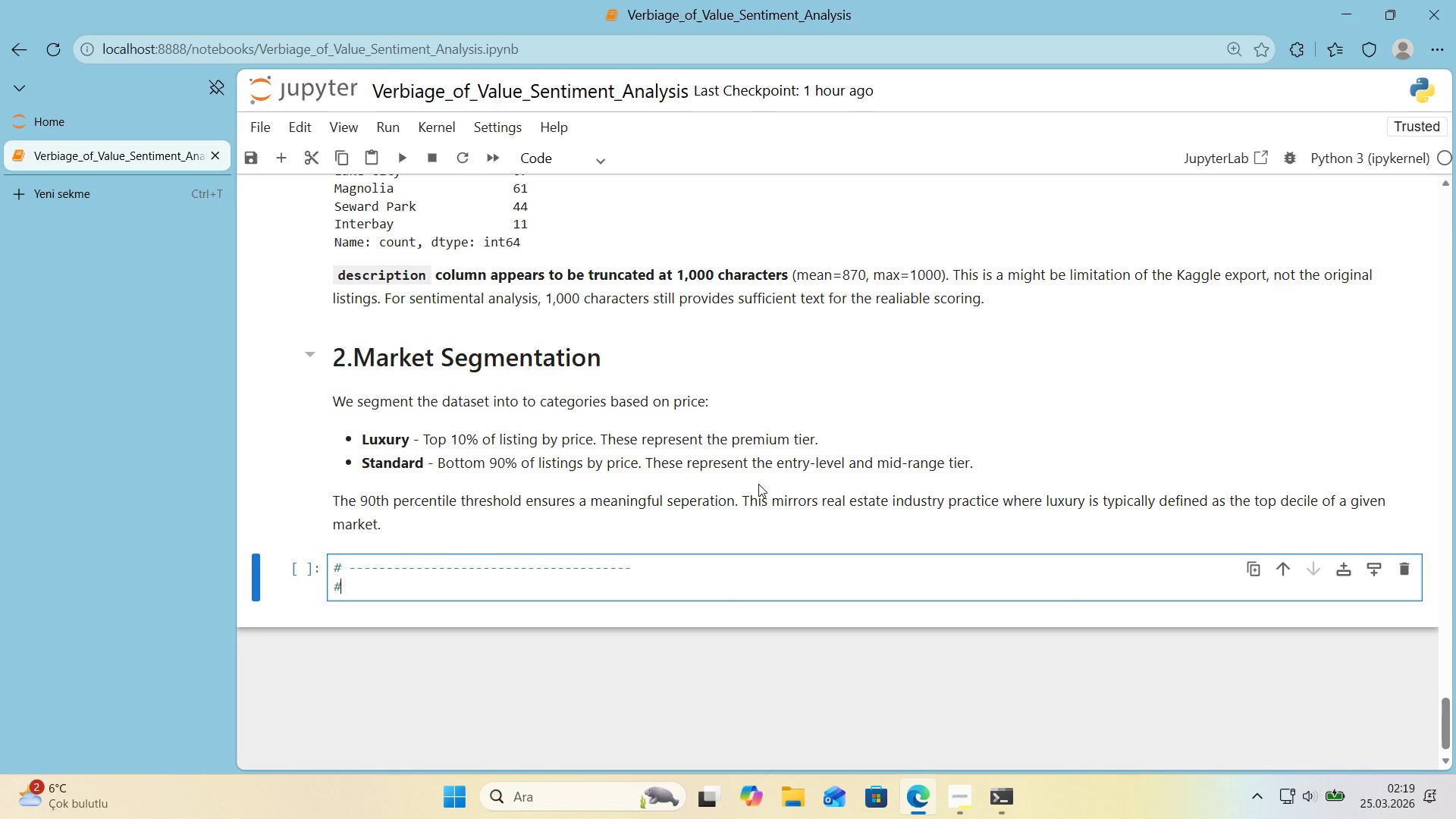 
key(Control+ControlLeft)
 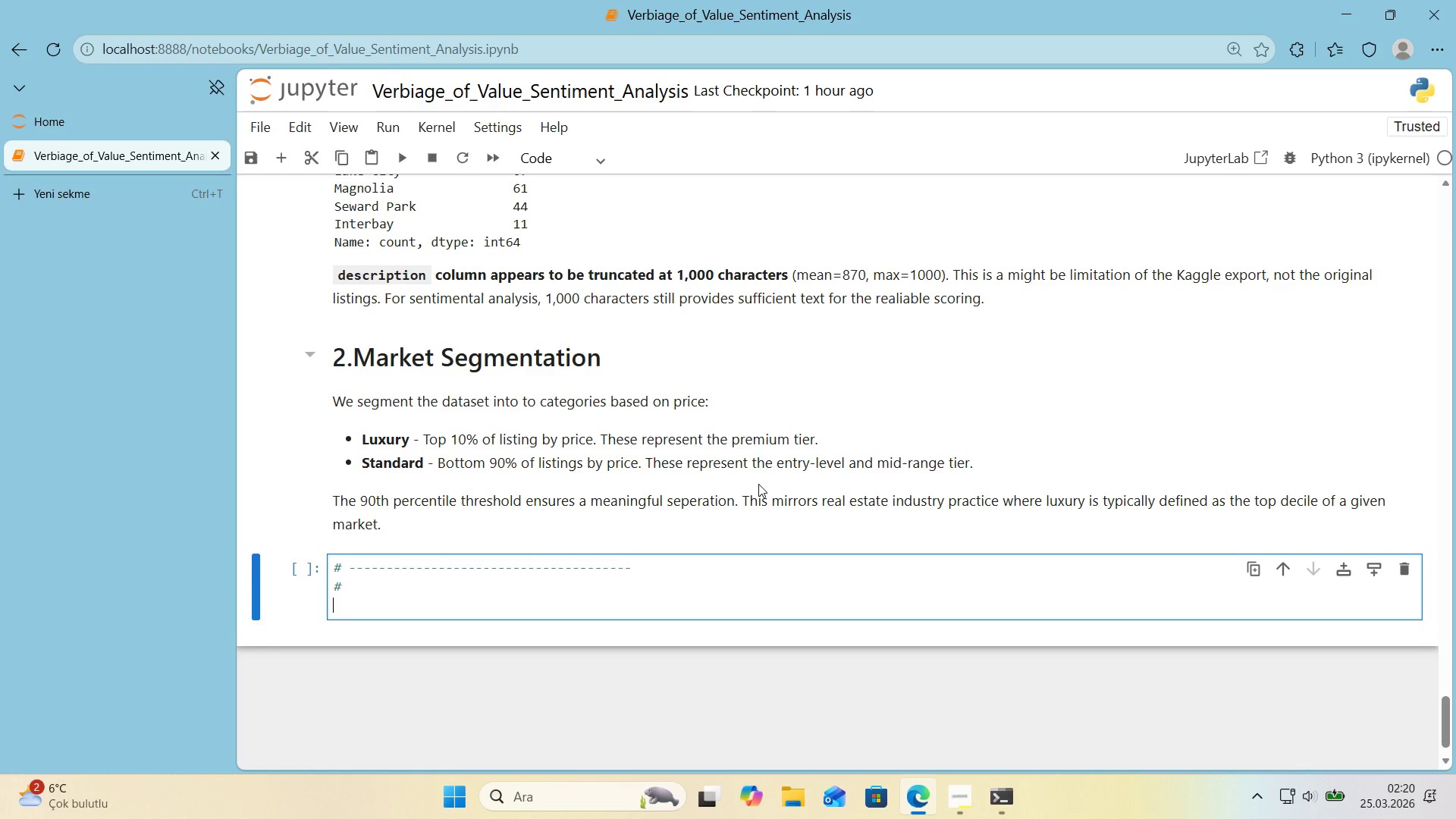 
key(Alt+Control+3)
 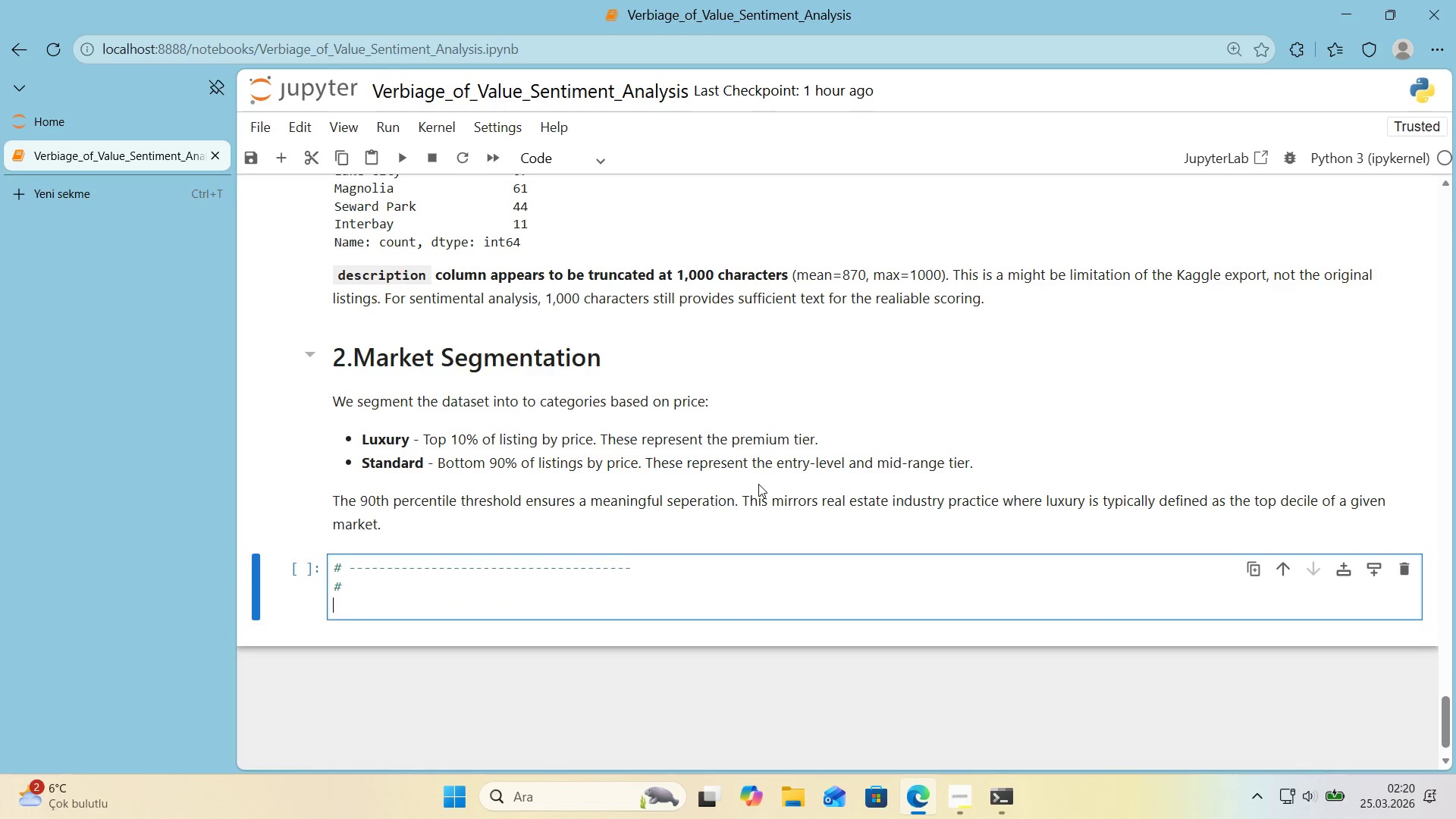 
key(Enter)
 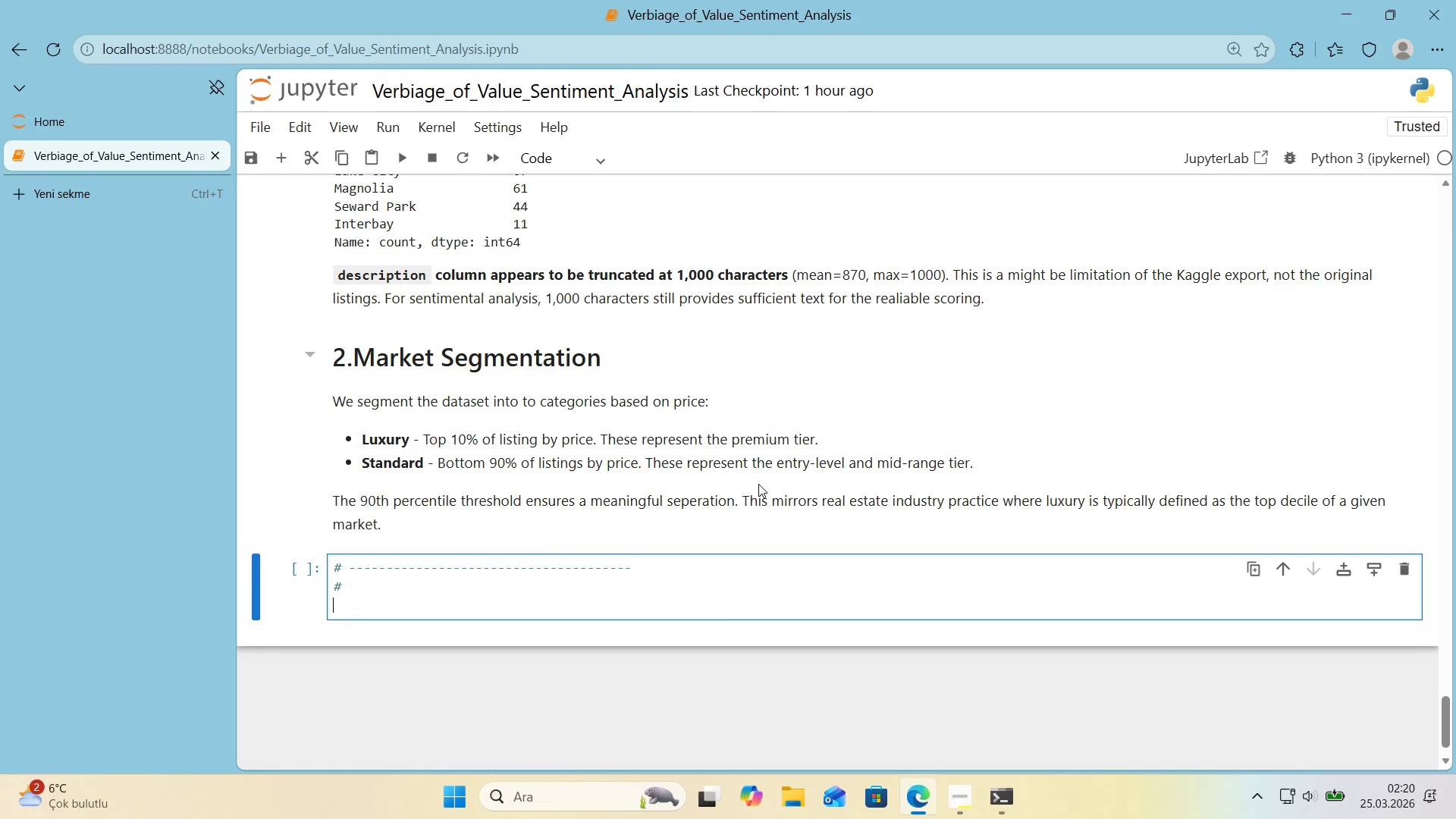 
key(Alt+Control+AltRight)
 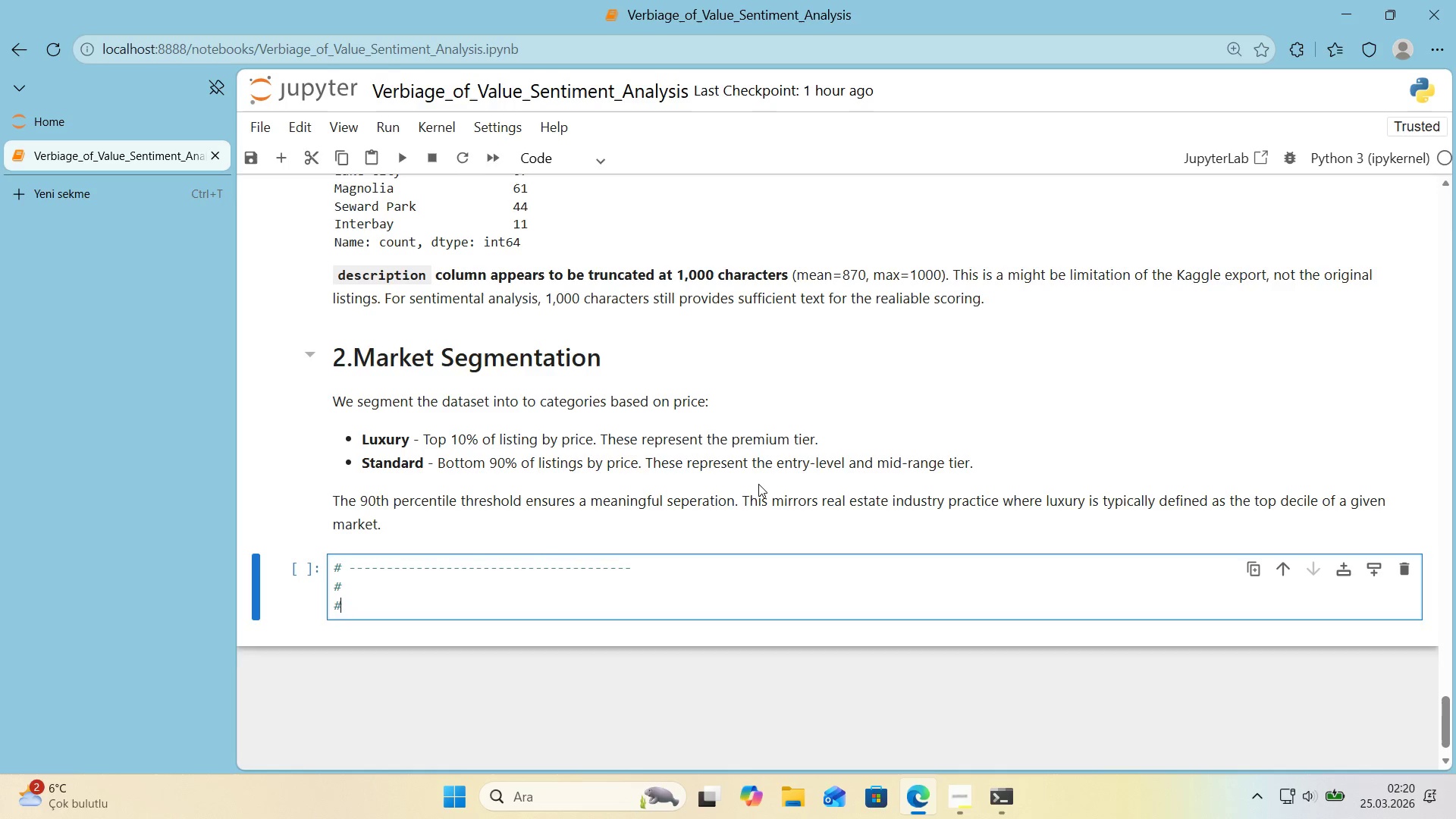 
key(Control+ControlLeft)
 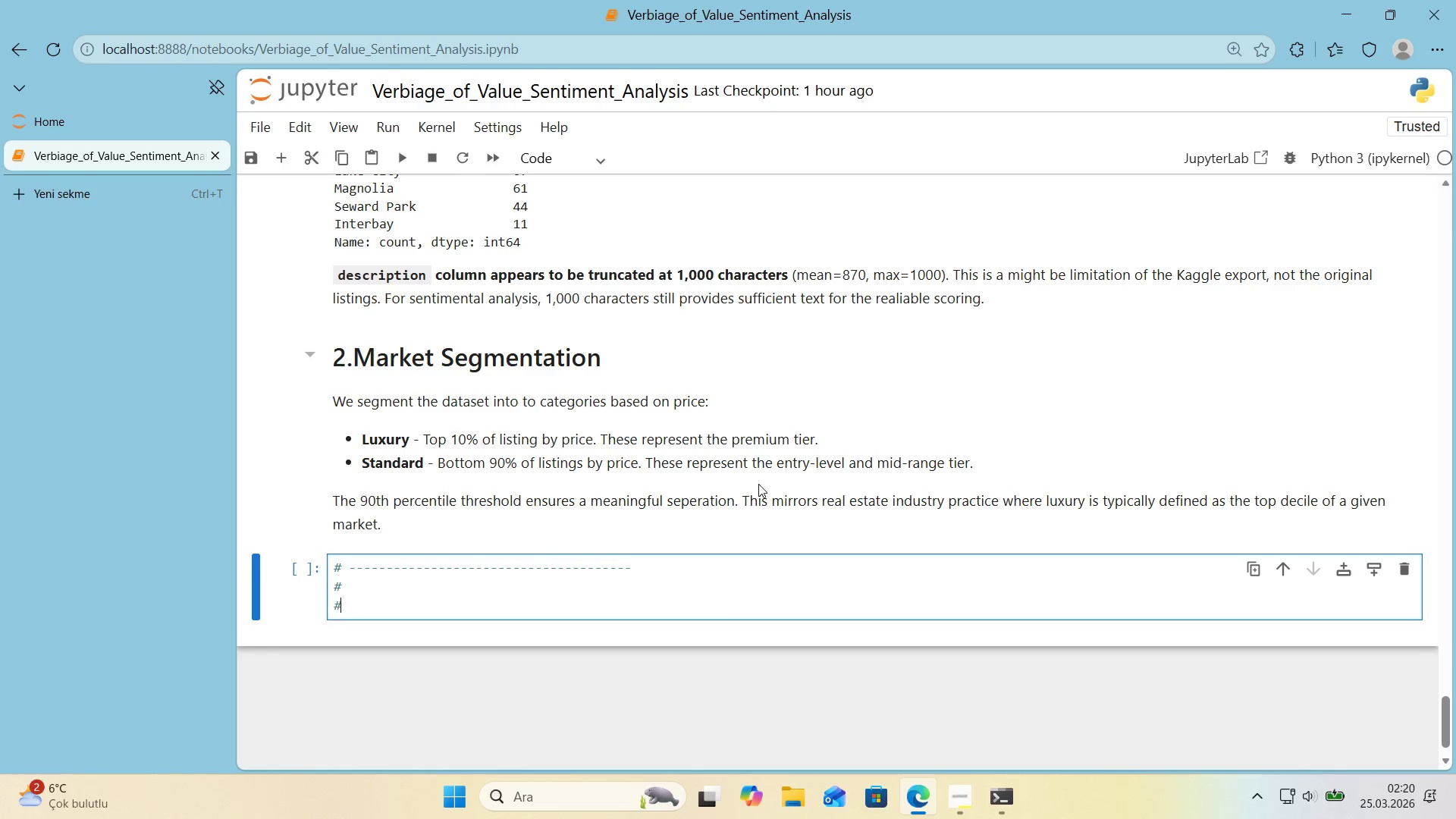 
key(Alt+Control+3)
 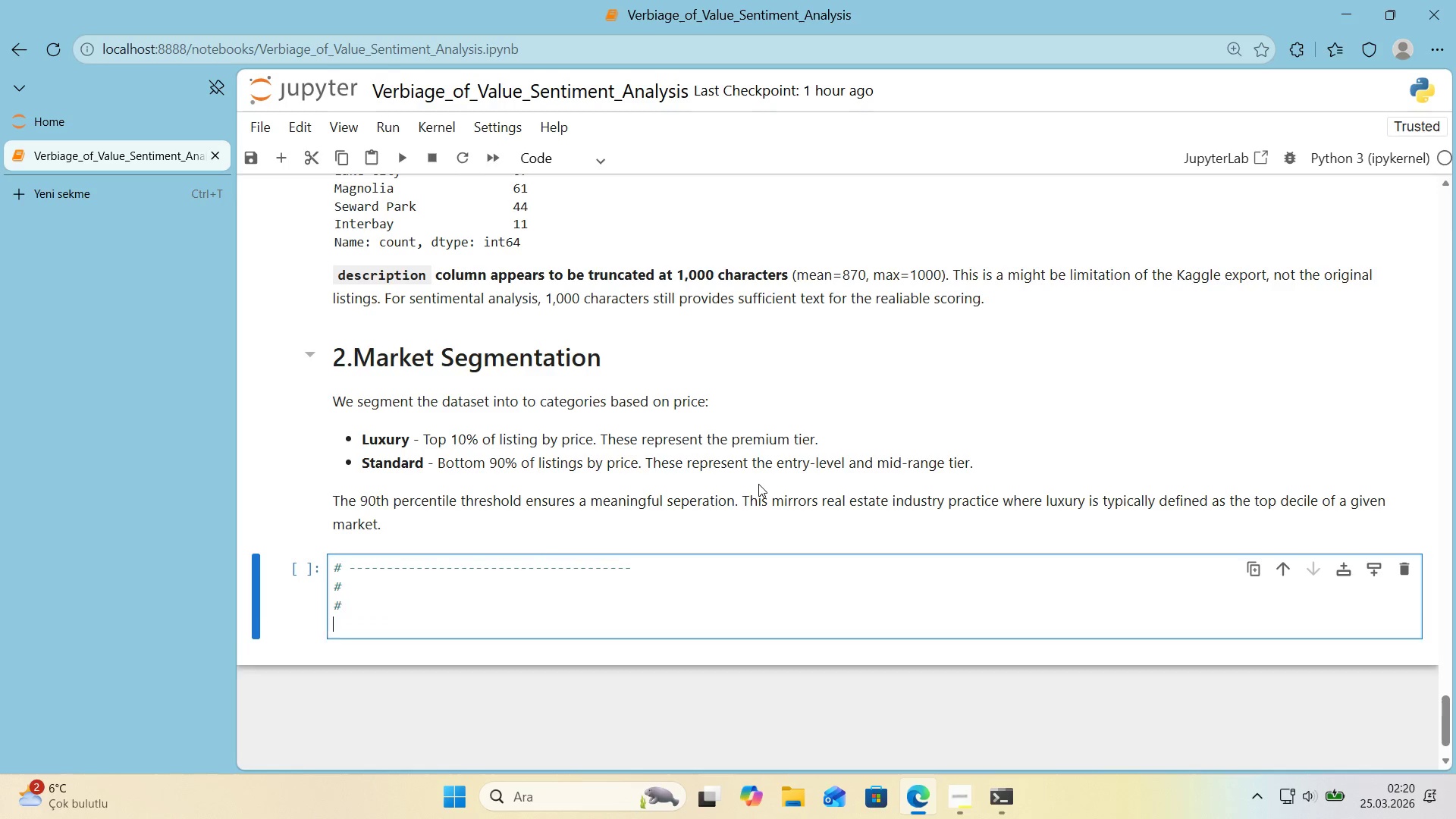 
key(Enter)
 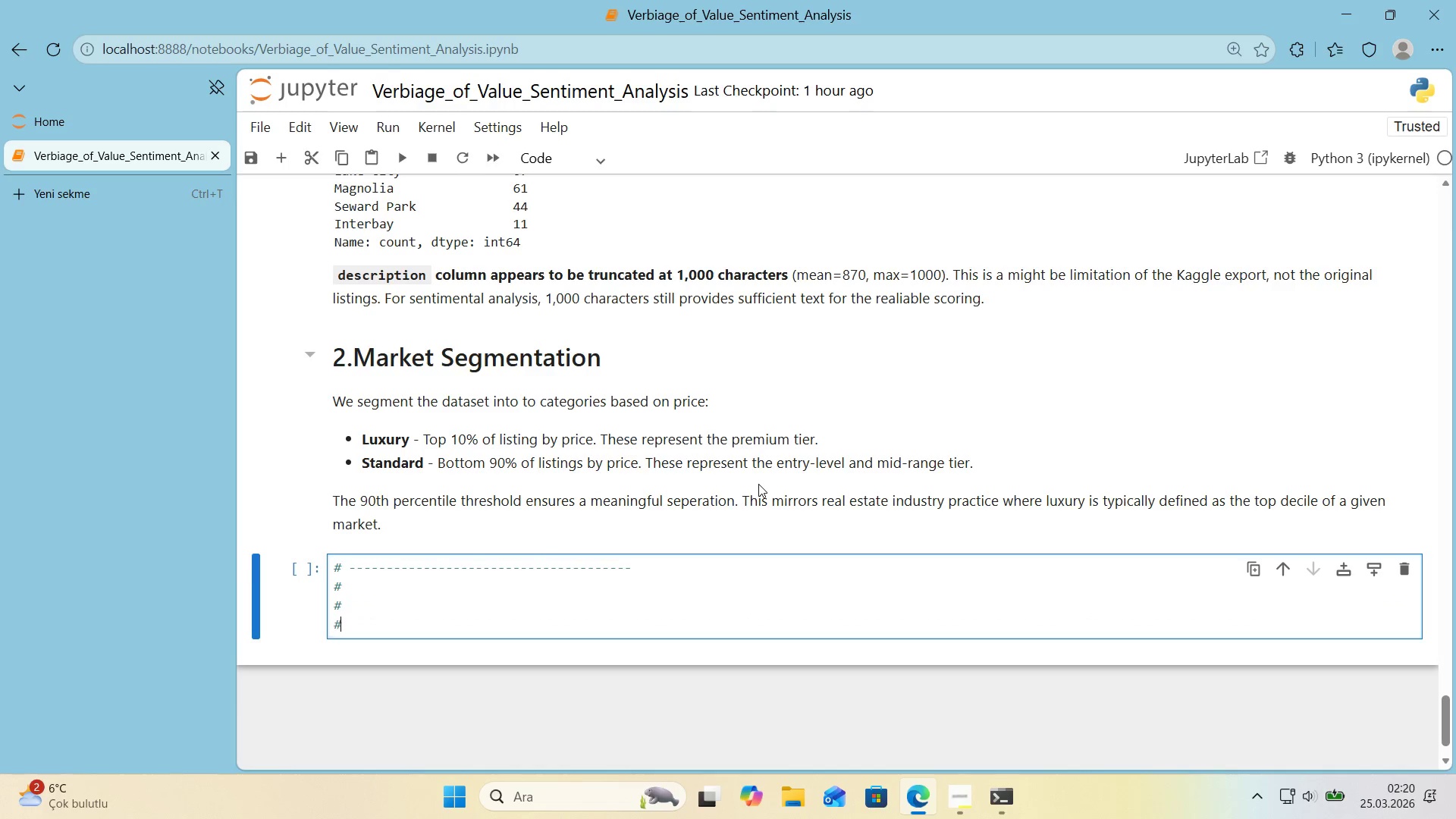 
key(Alt+Control+AltRight)
 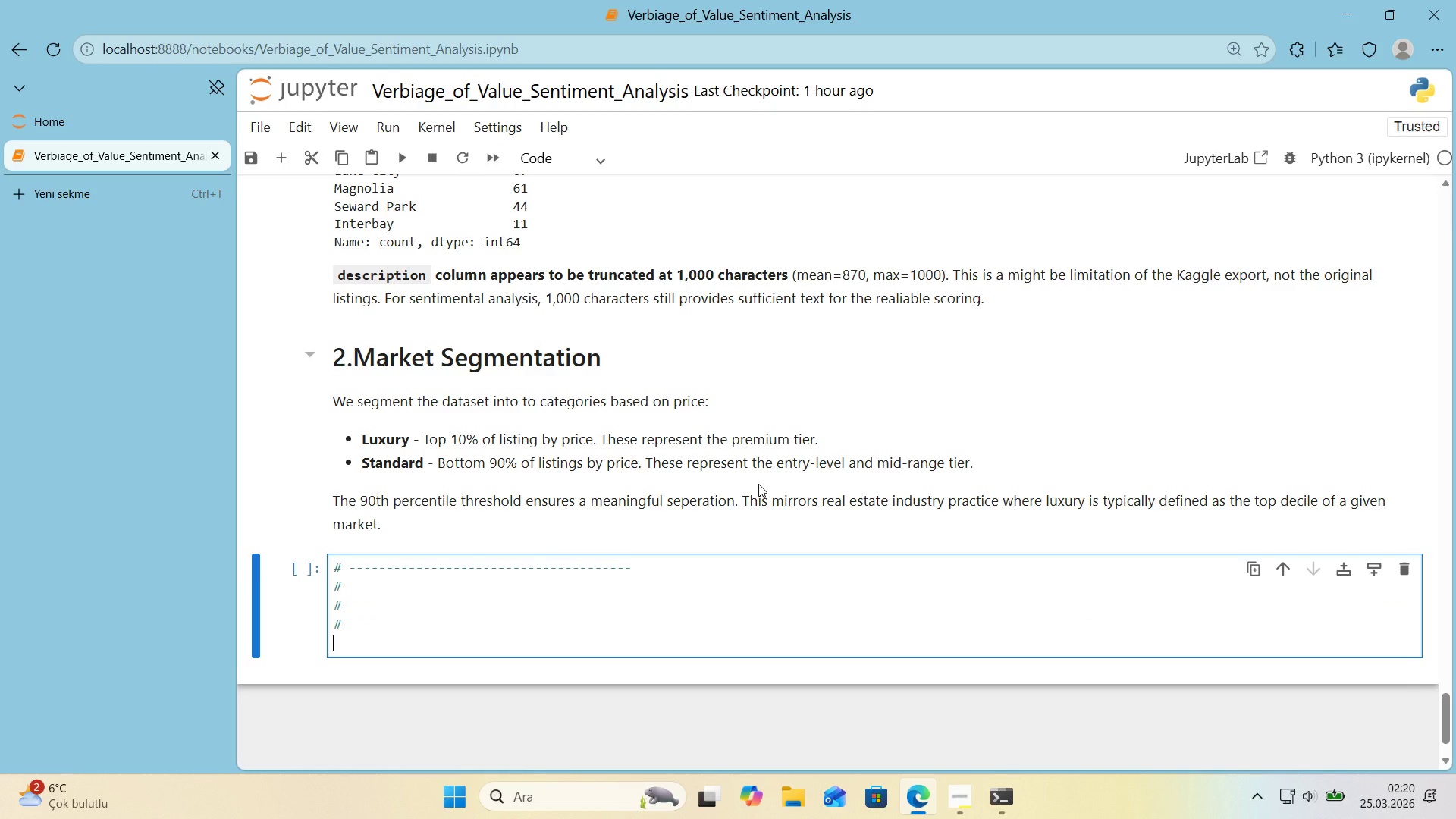 
key(Control+ControlLeft)
 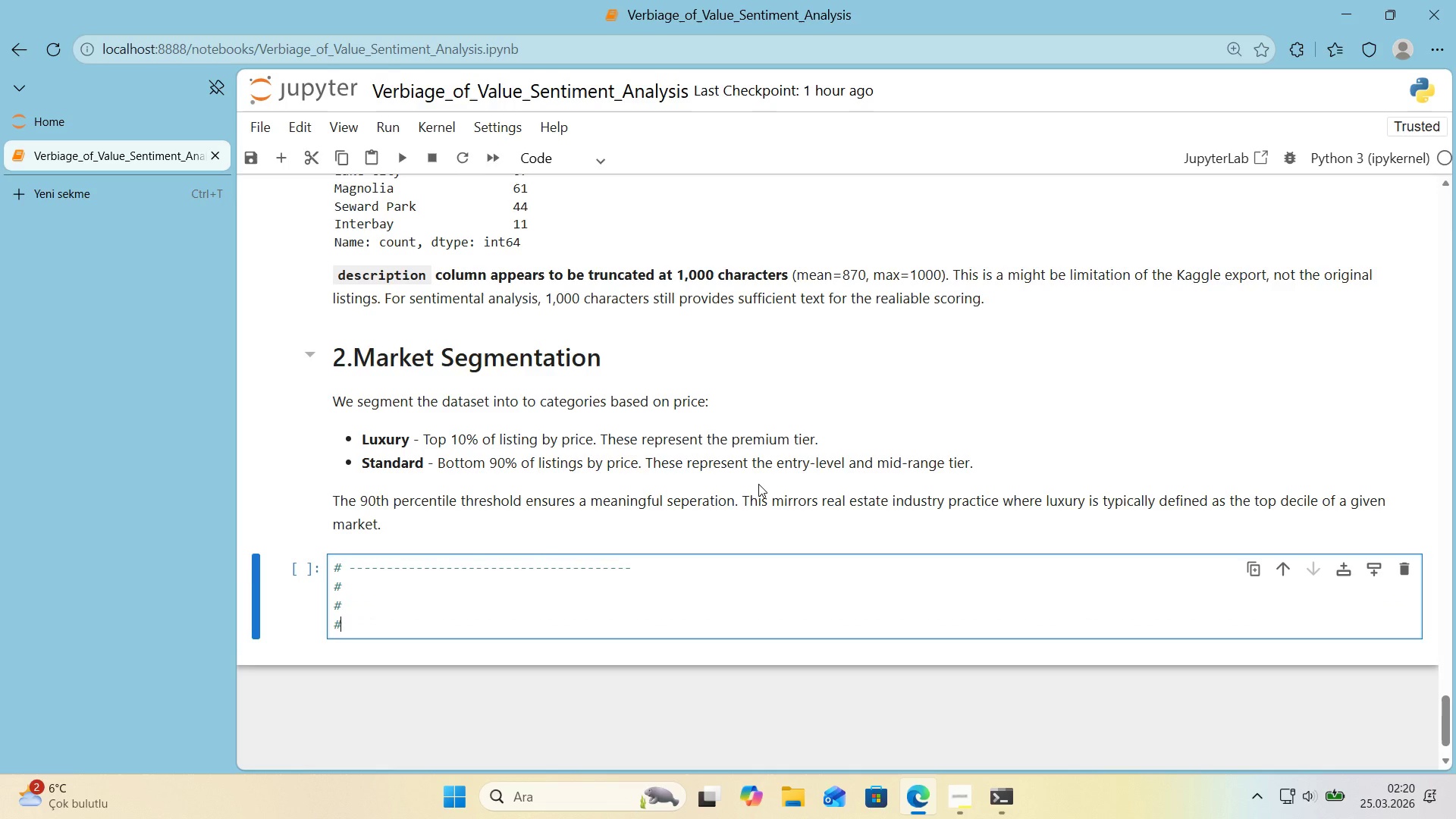 
key(Alt+Control+3)
 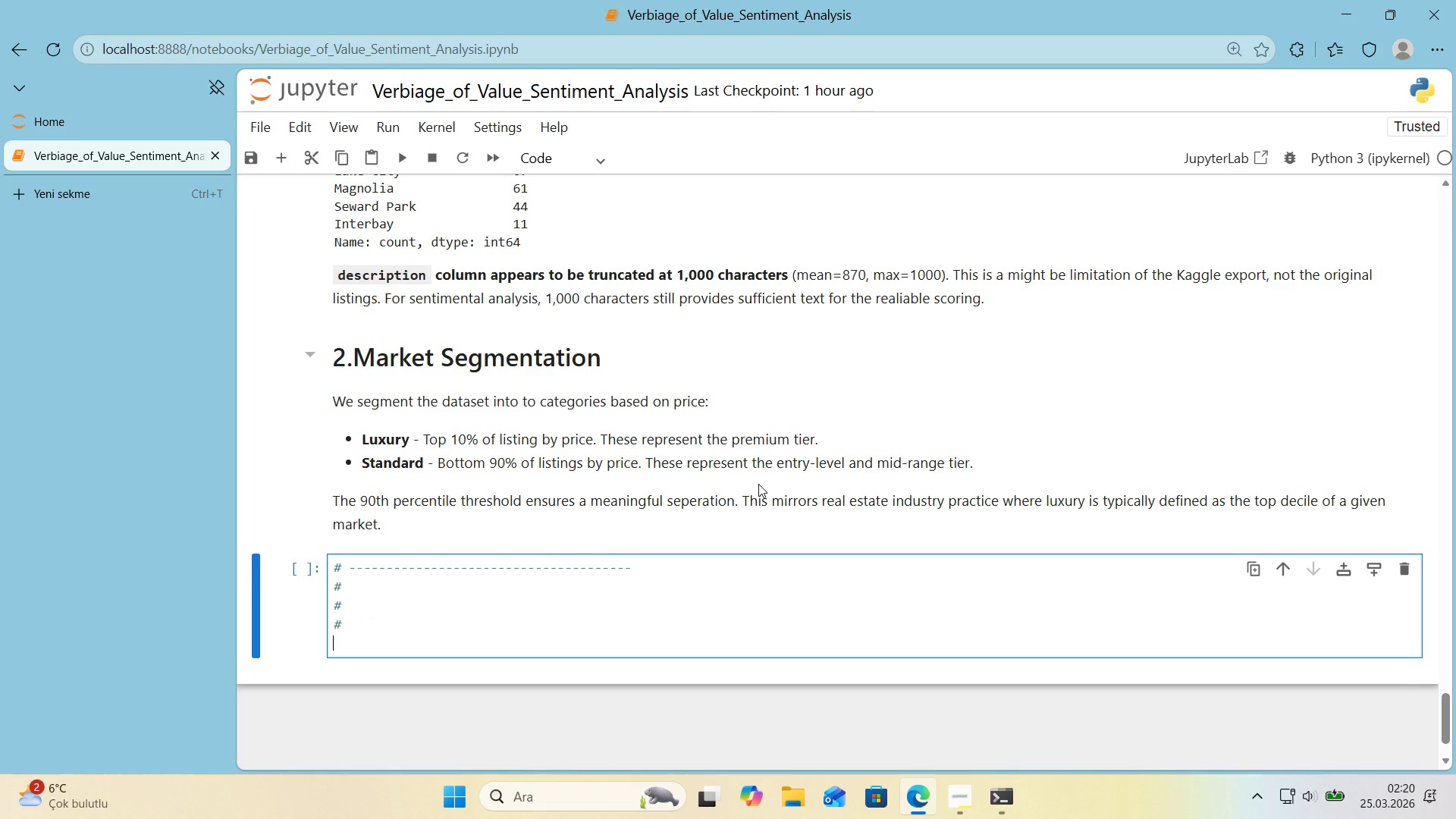 
key(Enter)
 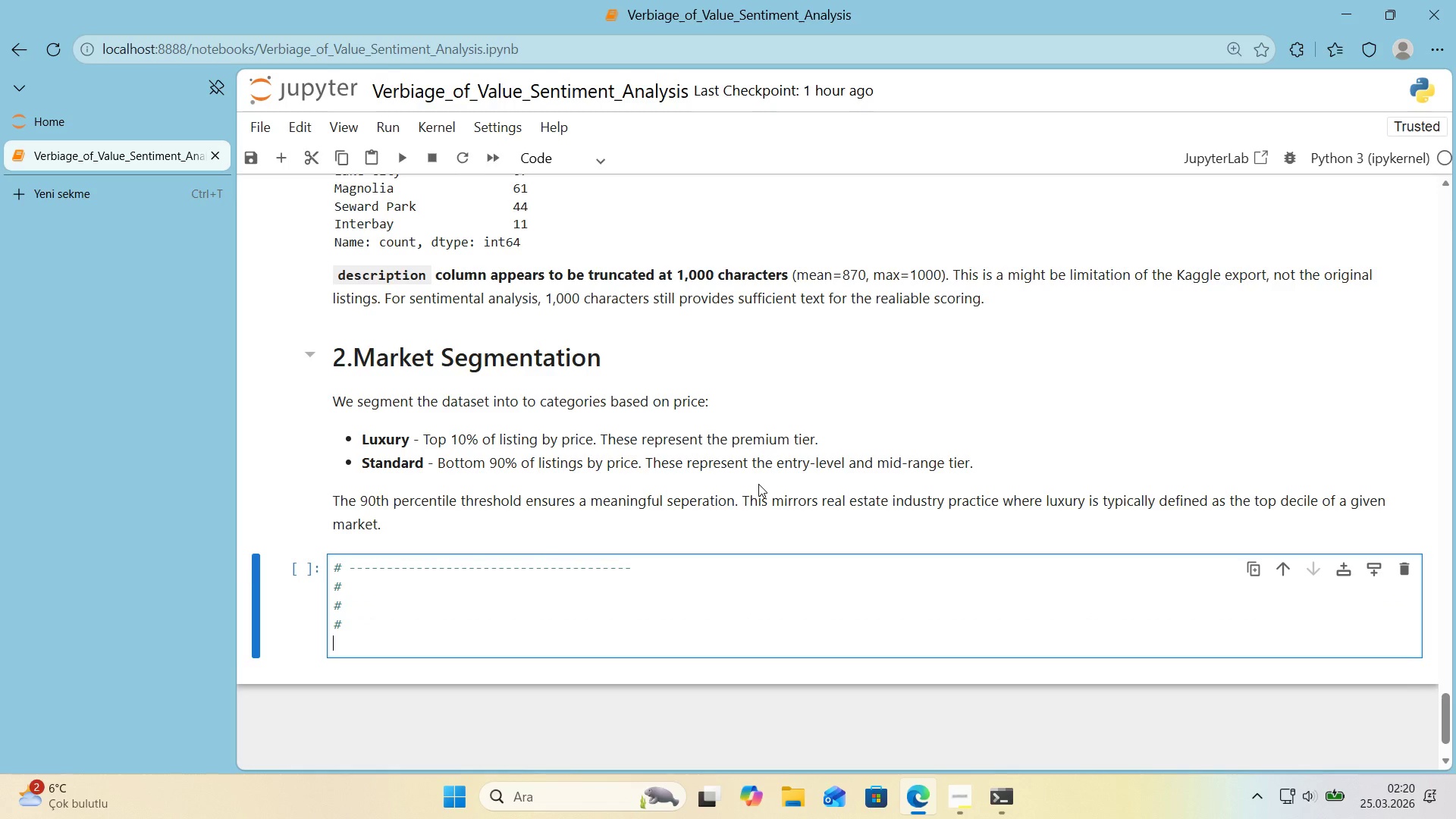 
key(Control+ControlLeft)
 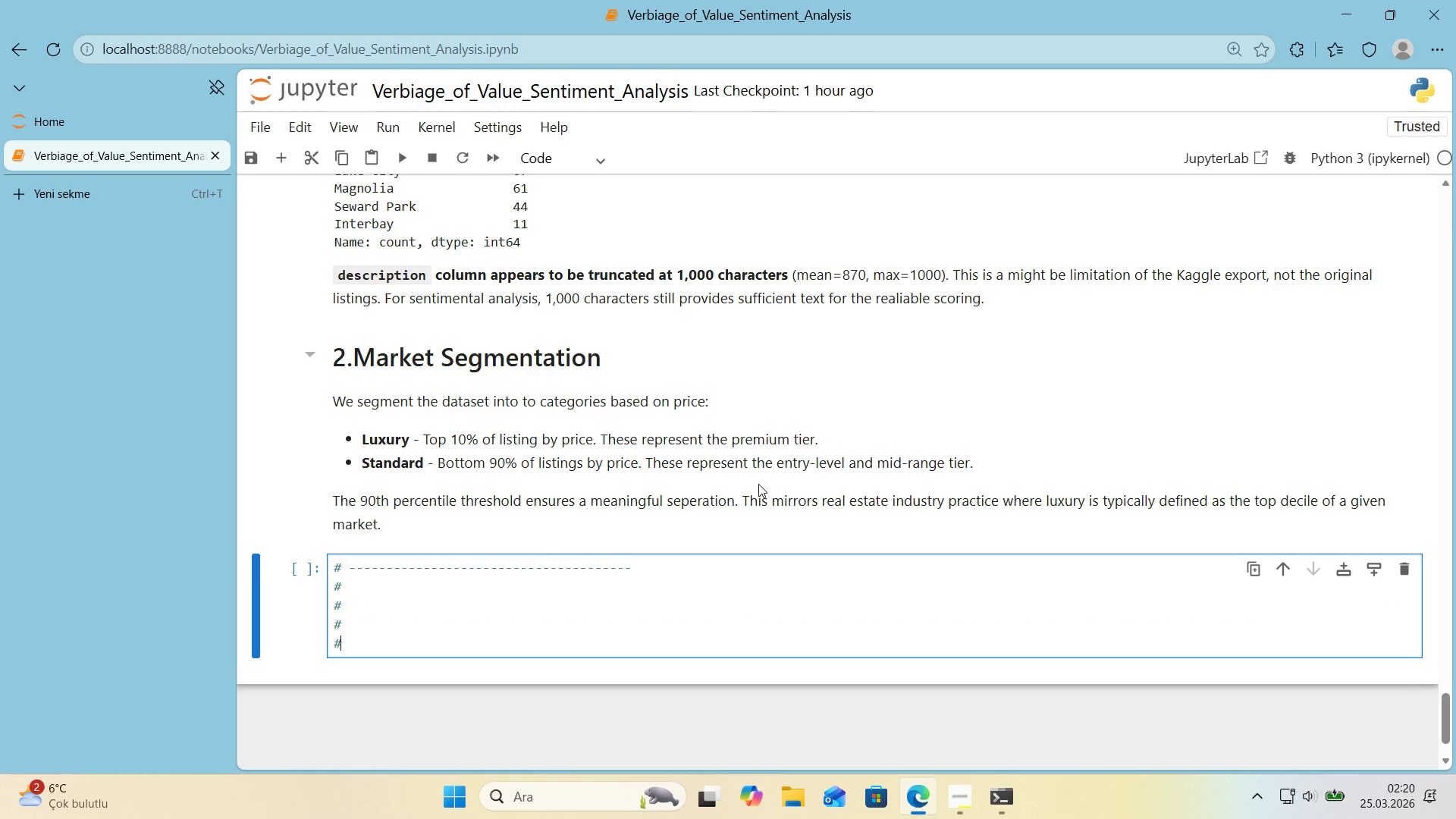 
key(Alt+Control+AltRight)
 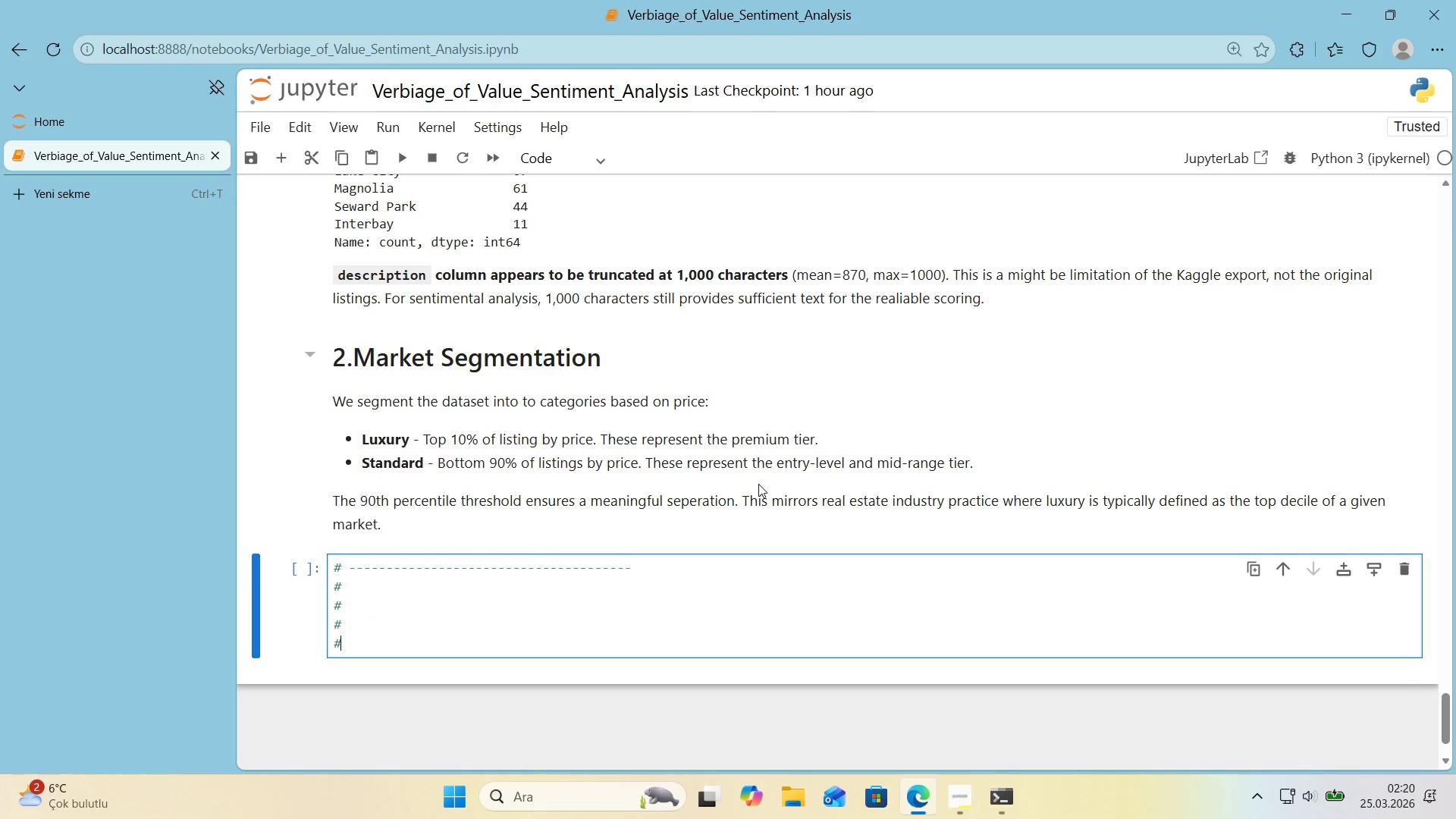 
key(Alt+Control+3)
 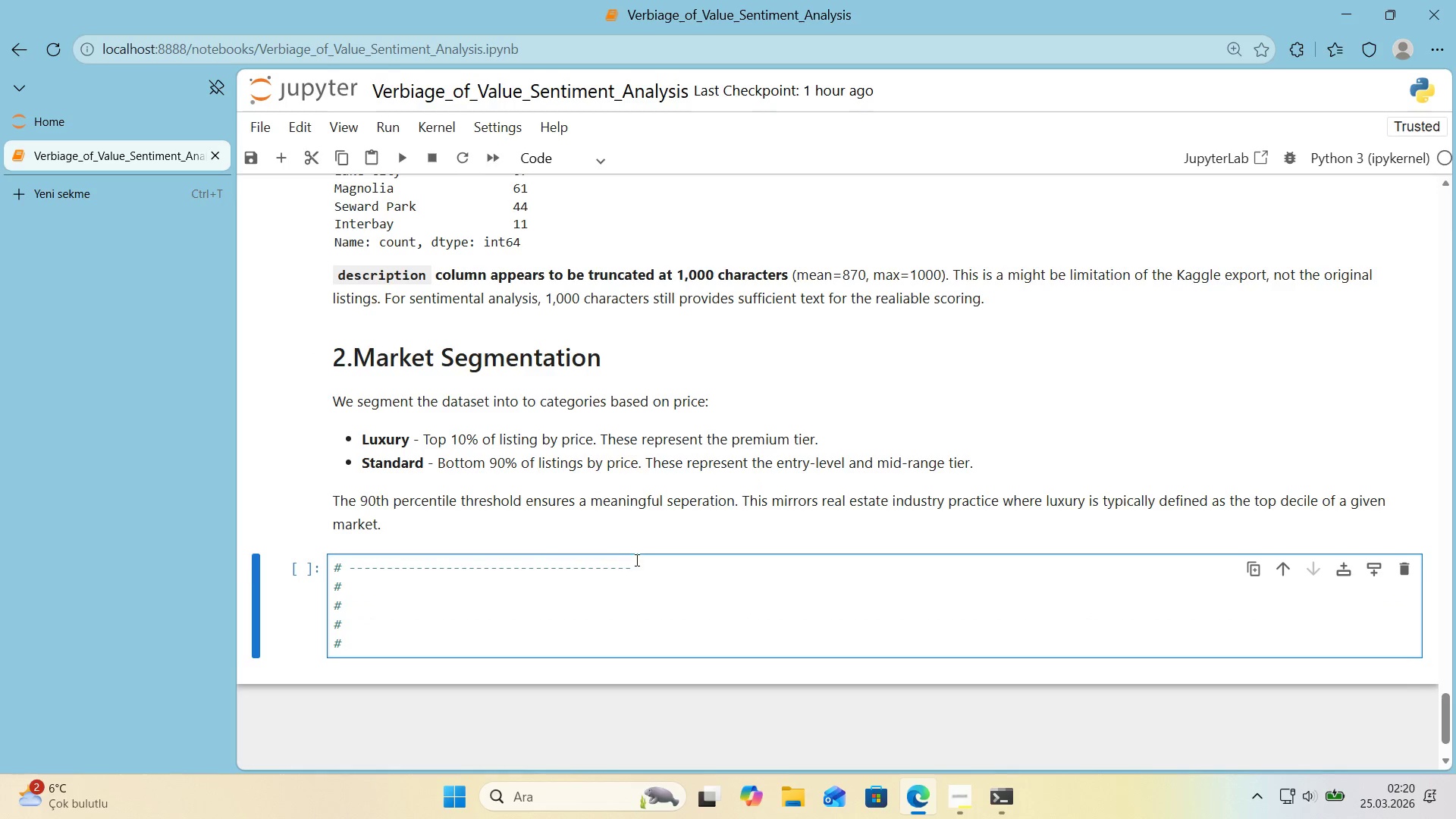 
left_click_drag(start_coordinate=[638, 560], to_coordinate=[351, 570])
 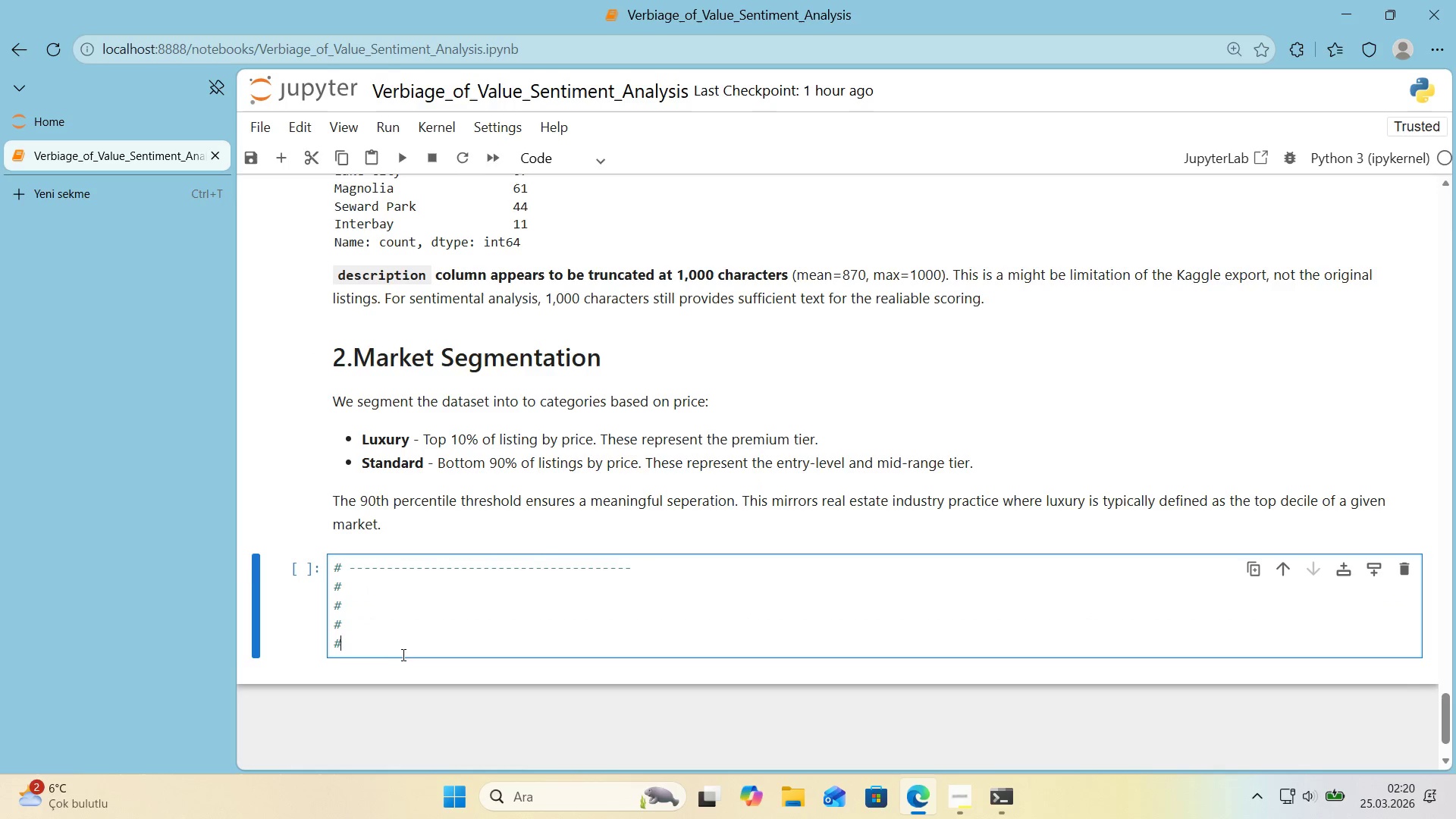 
key(Control+ControlLeft)
 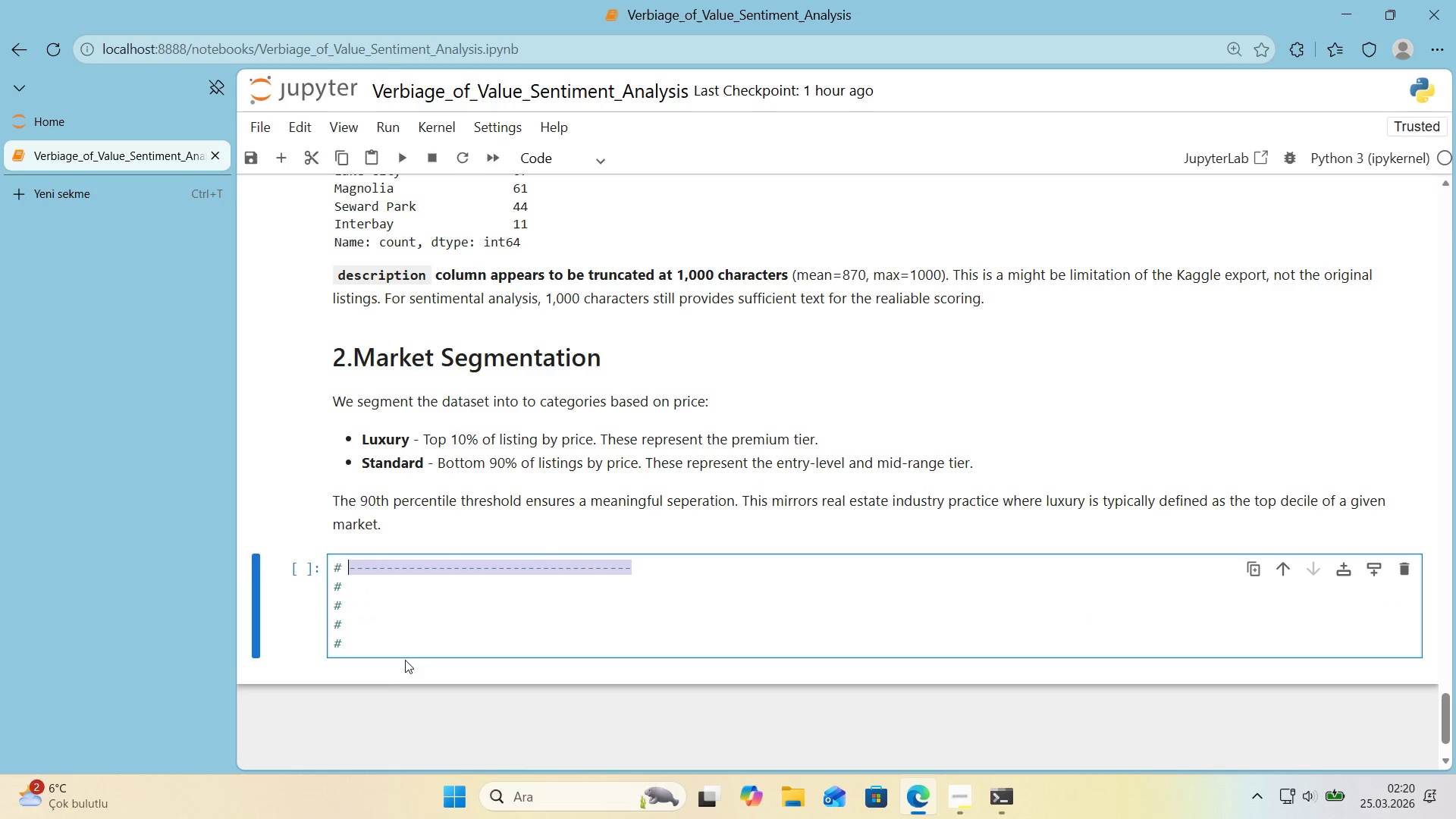 
key(Control+C)
 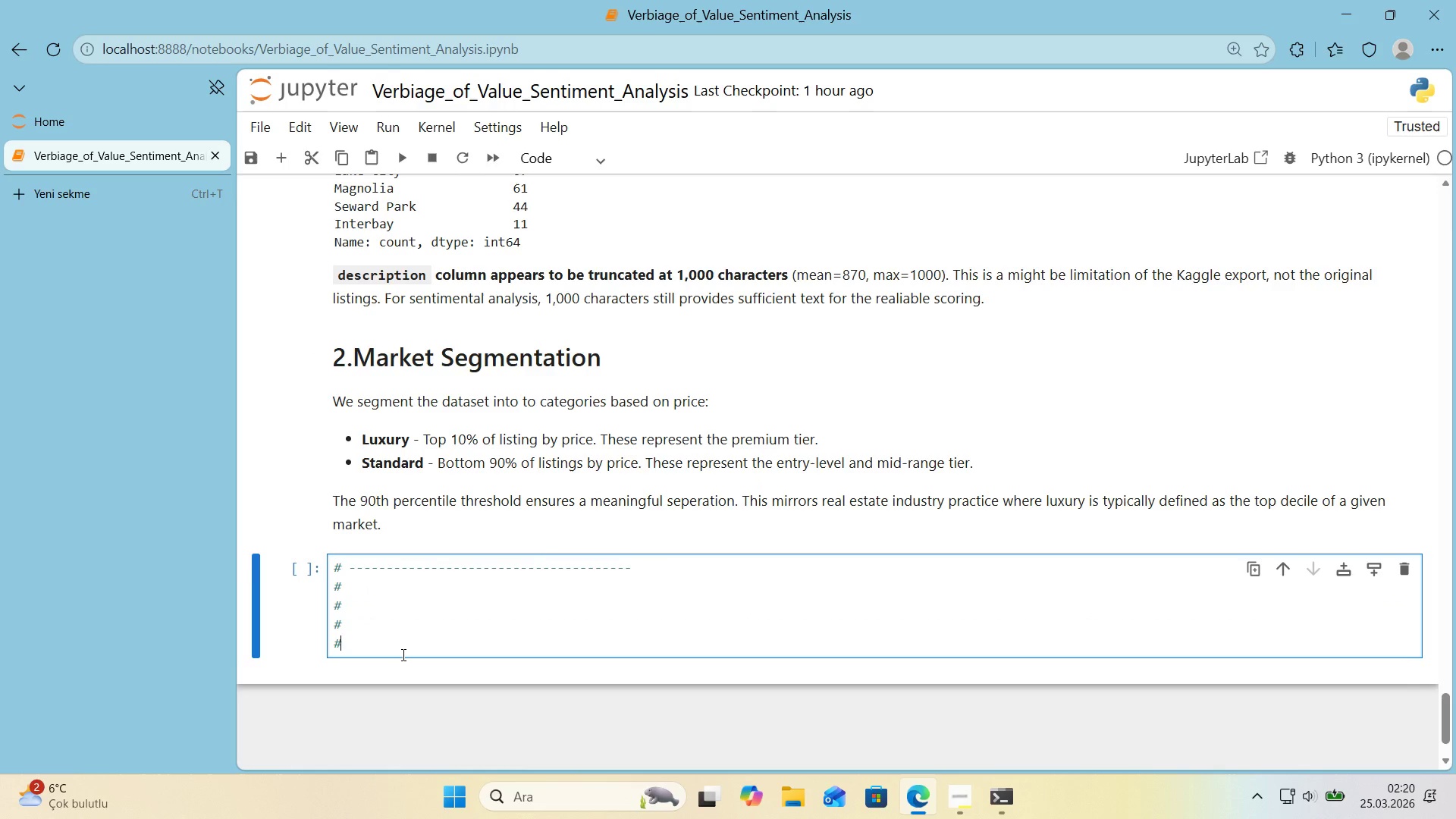 
left_click([402, 654])
 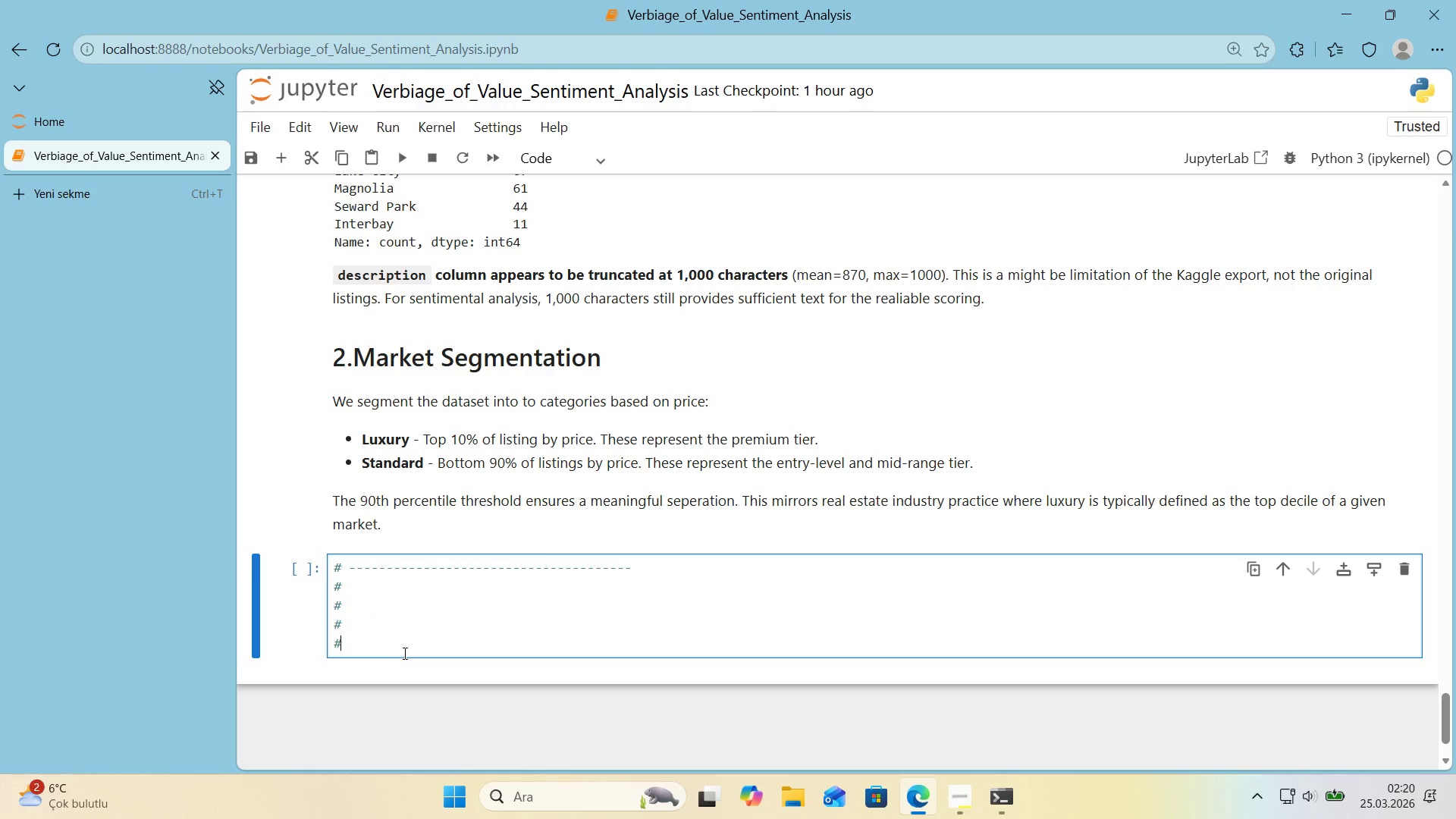 
key(Control+ControlLeft)
 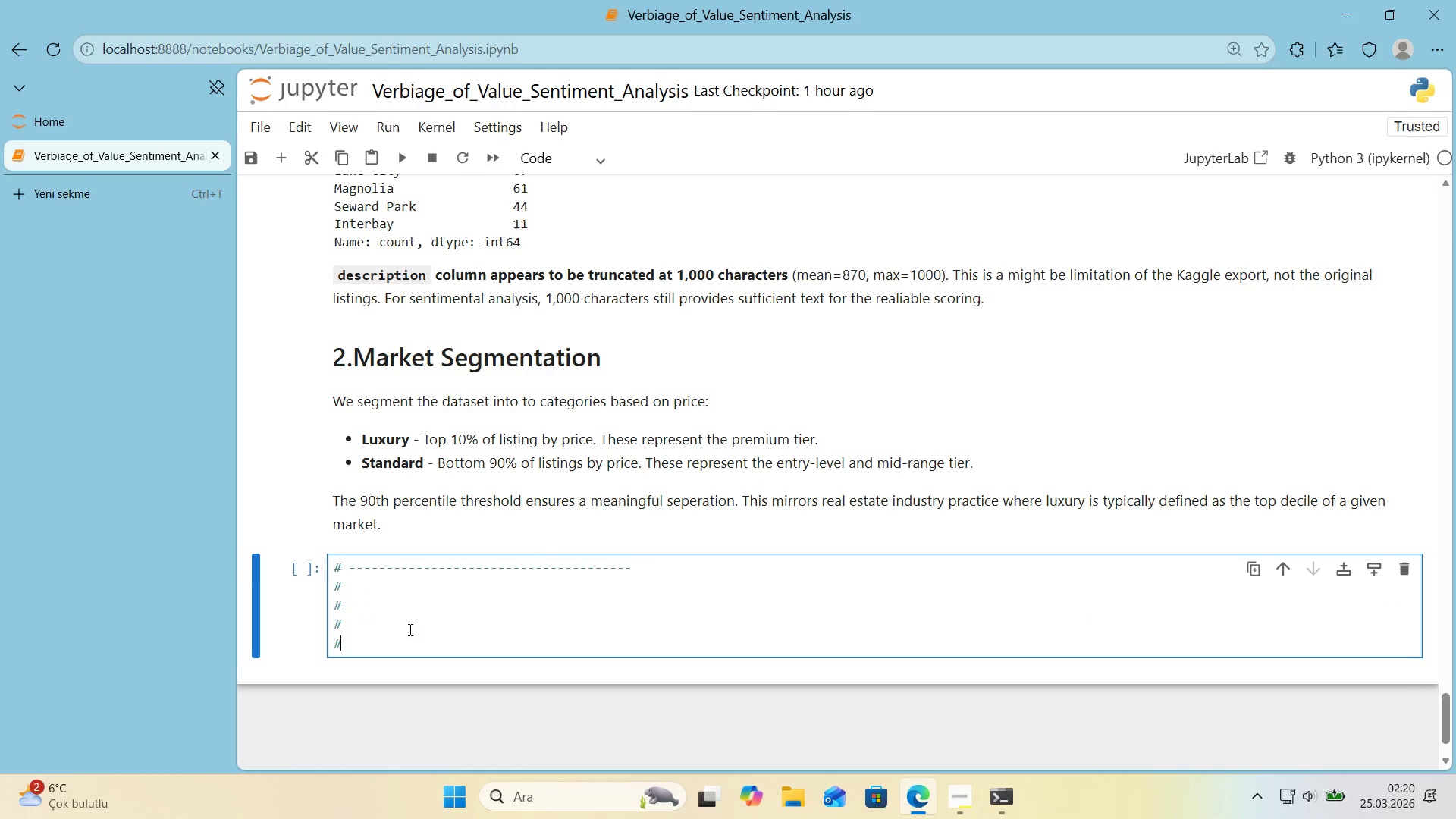 
key(Control+V)
 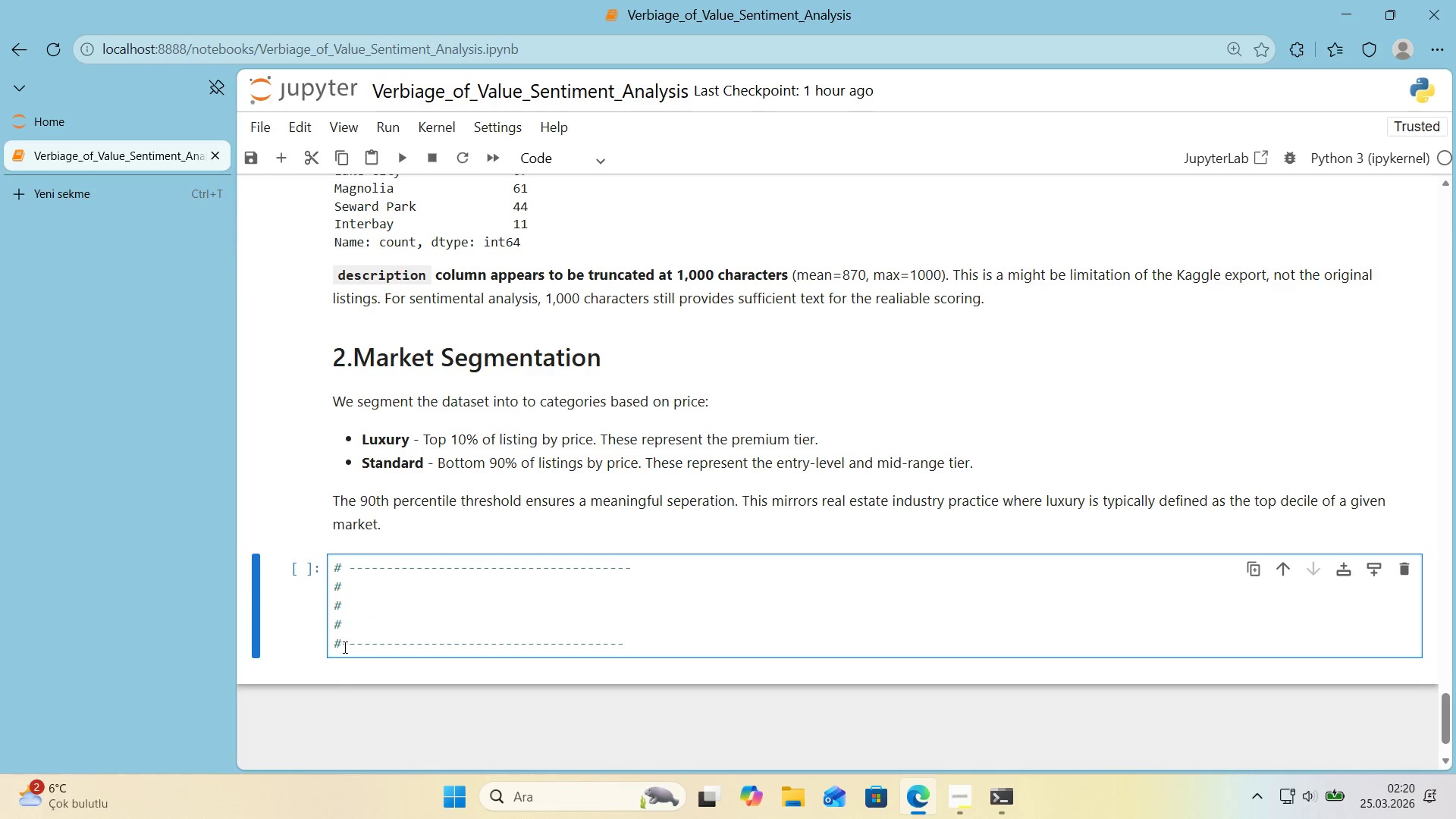 
left_click([342, 648])
 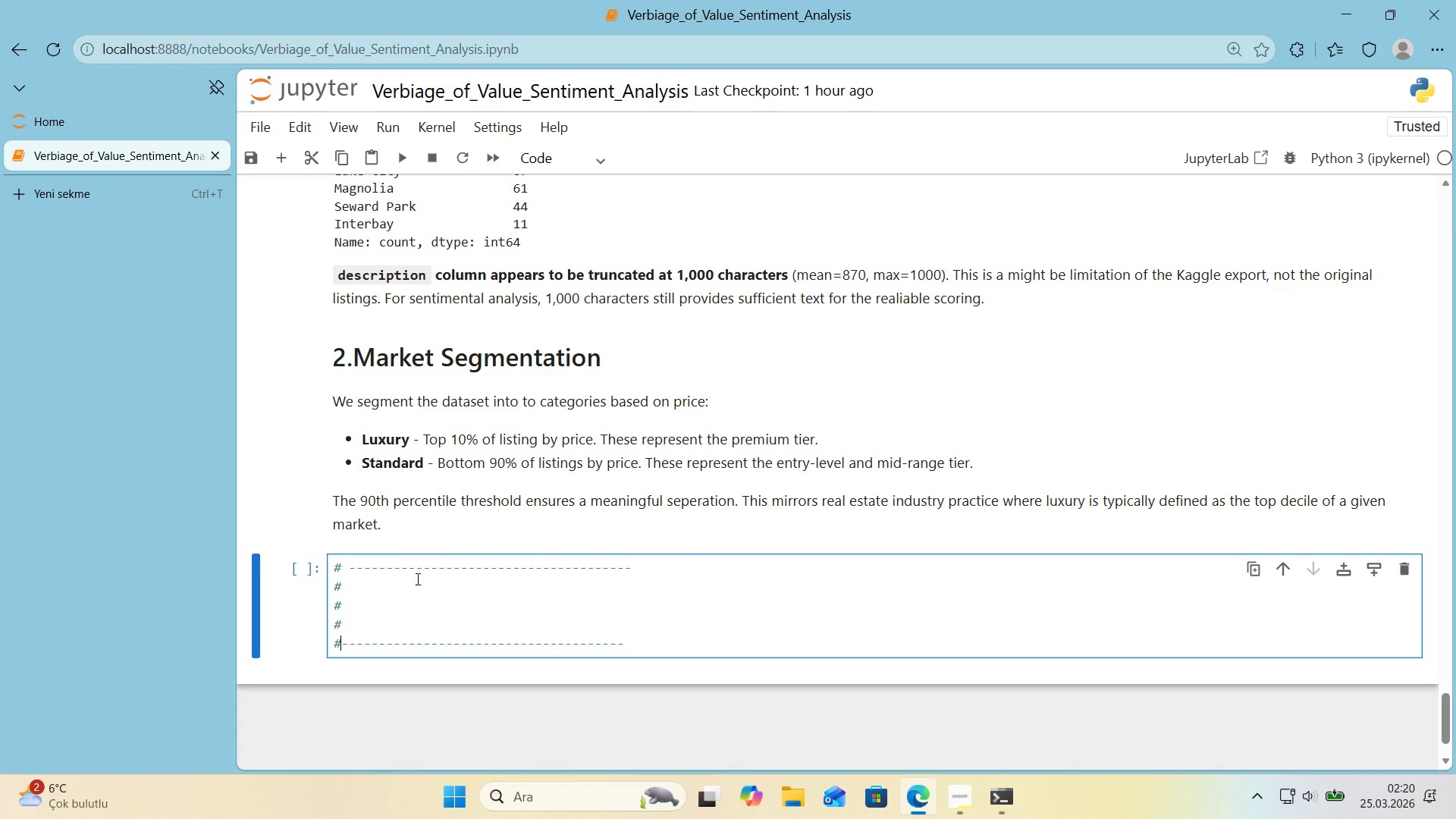 
key(Space)
 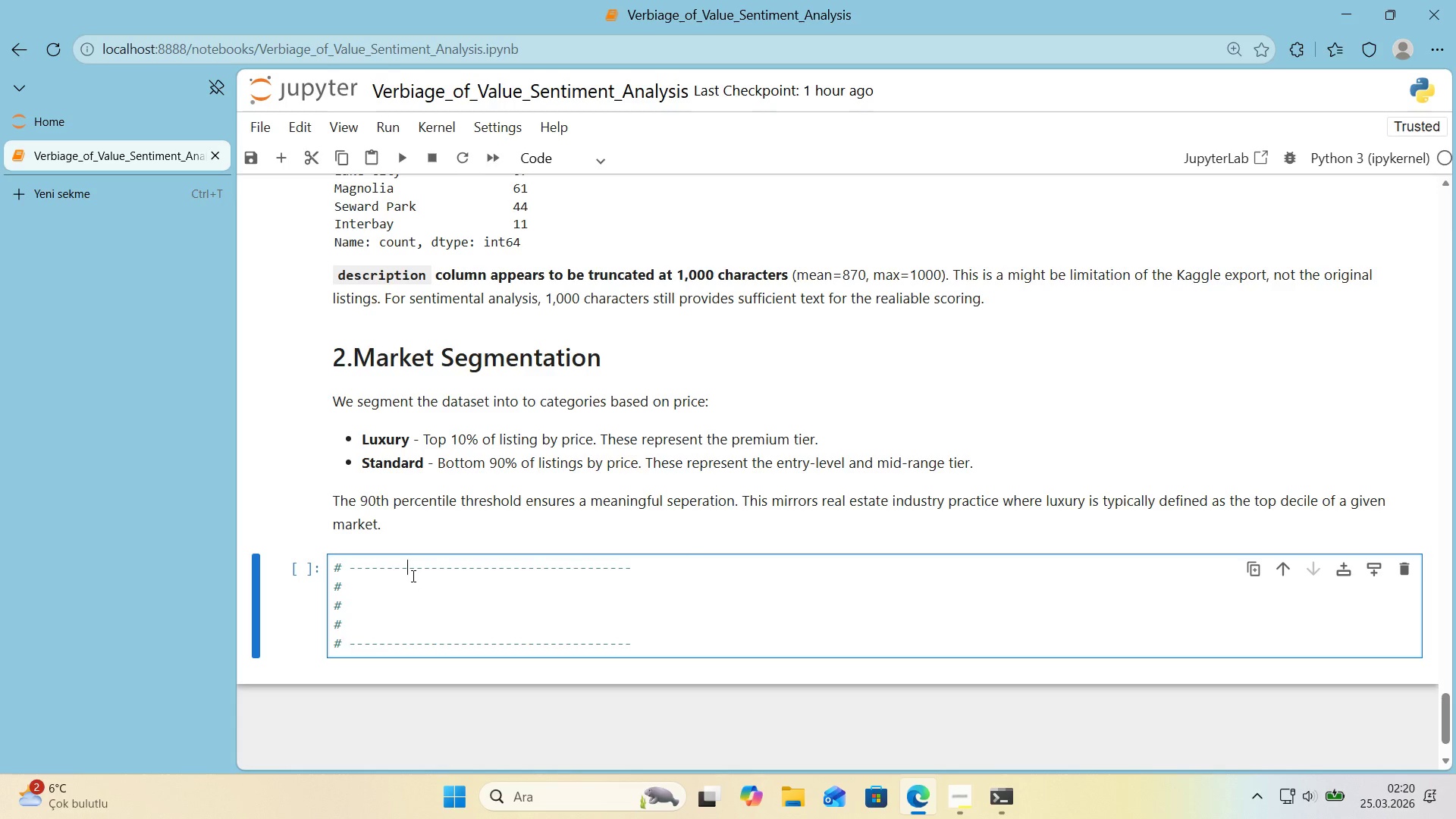 
double_click([412, 576])
 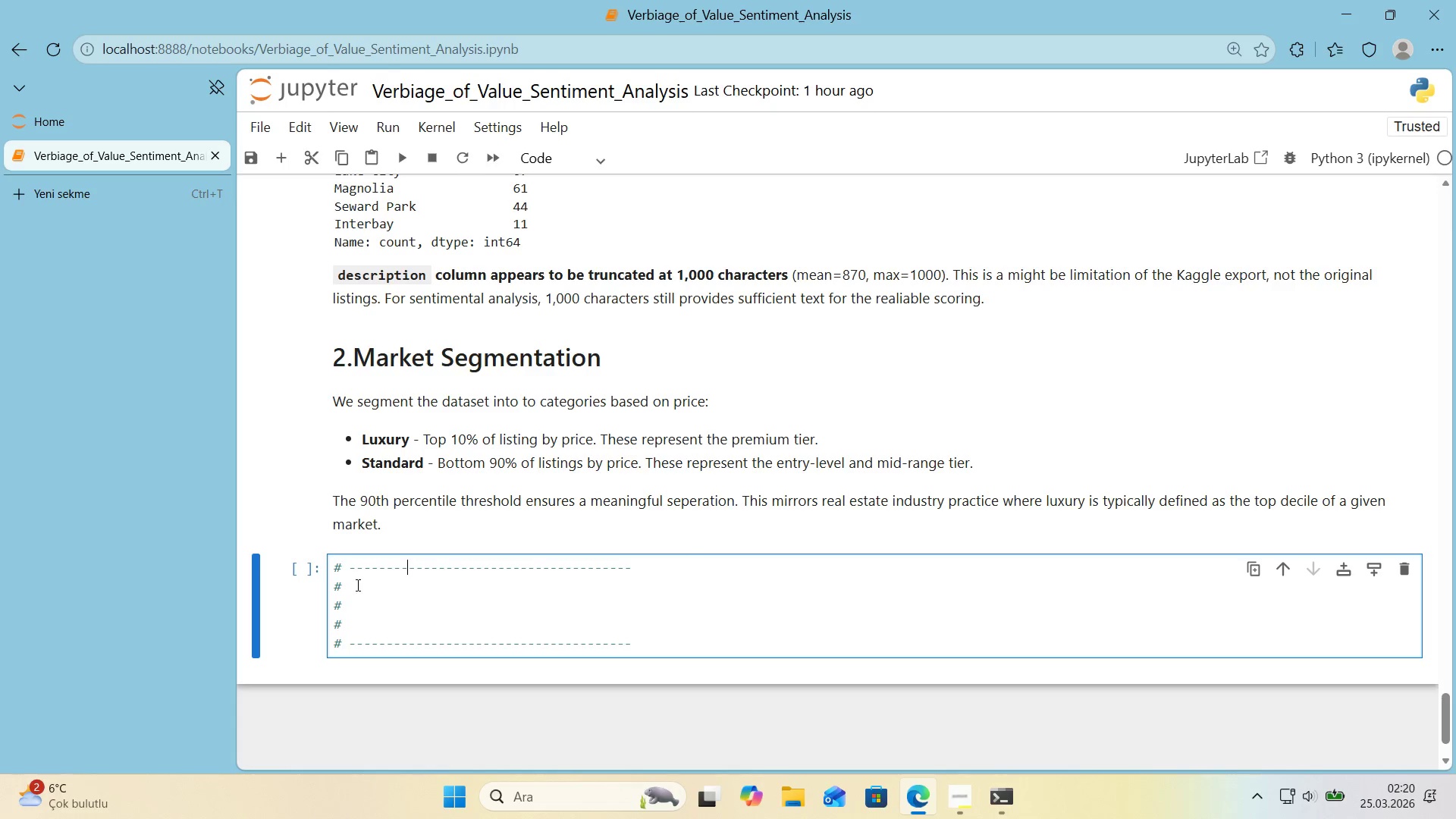 
triple_click([356, 585])
 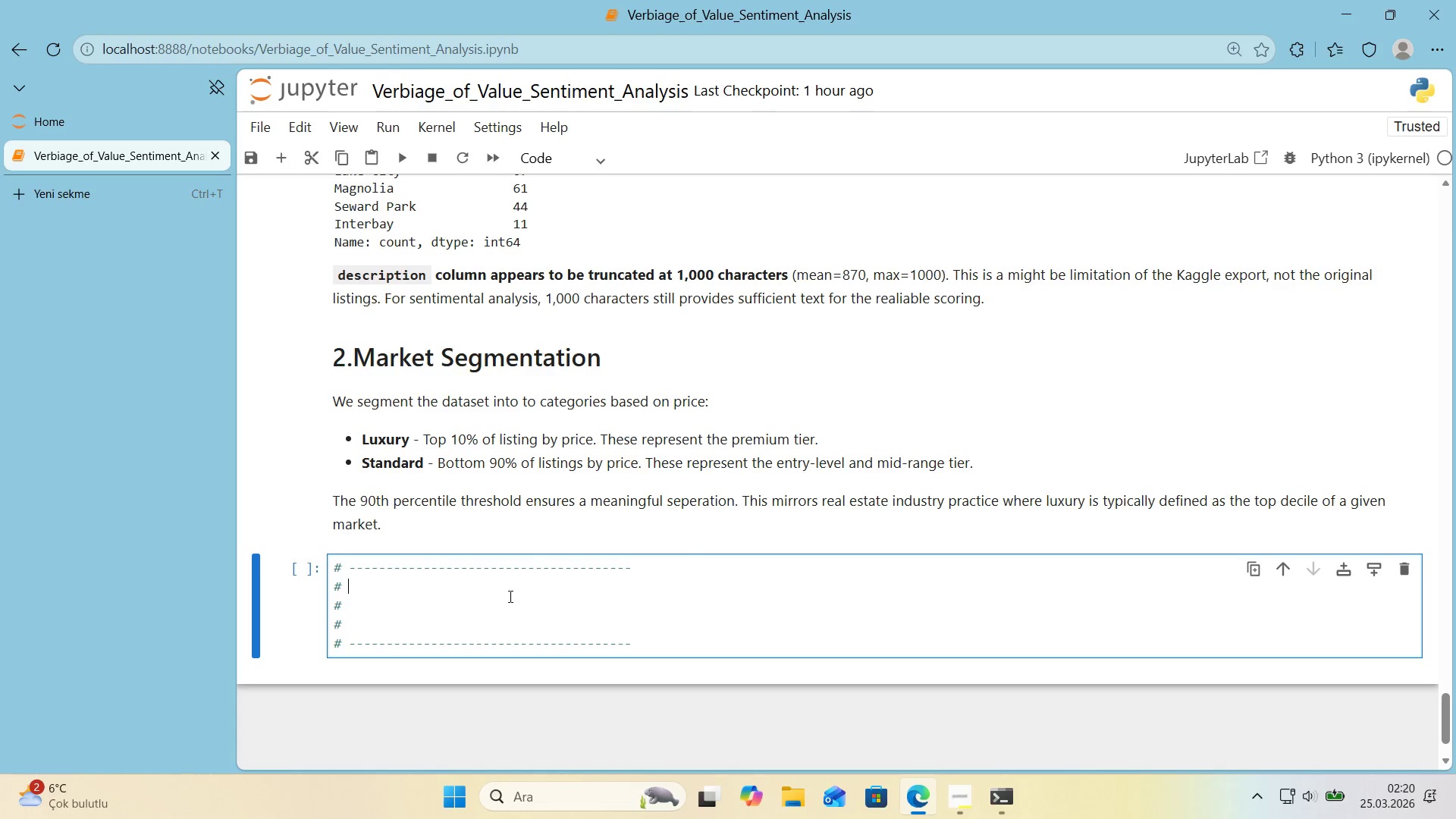 
type( MARKET SEGMENTATION)
 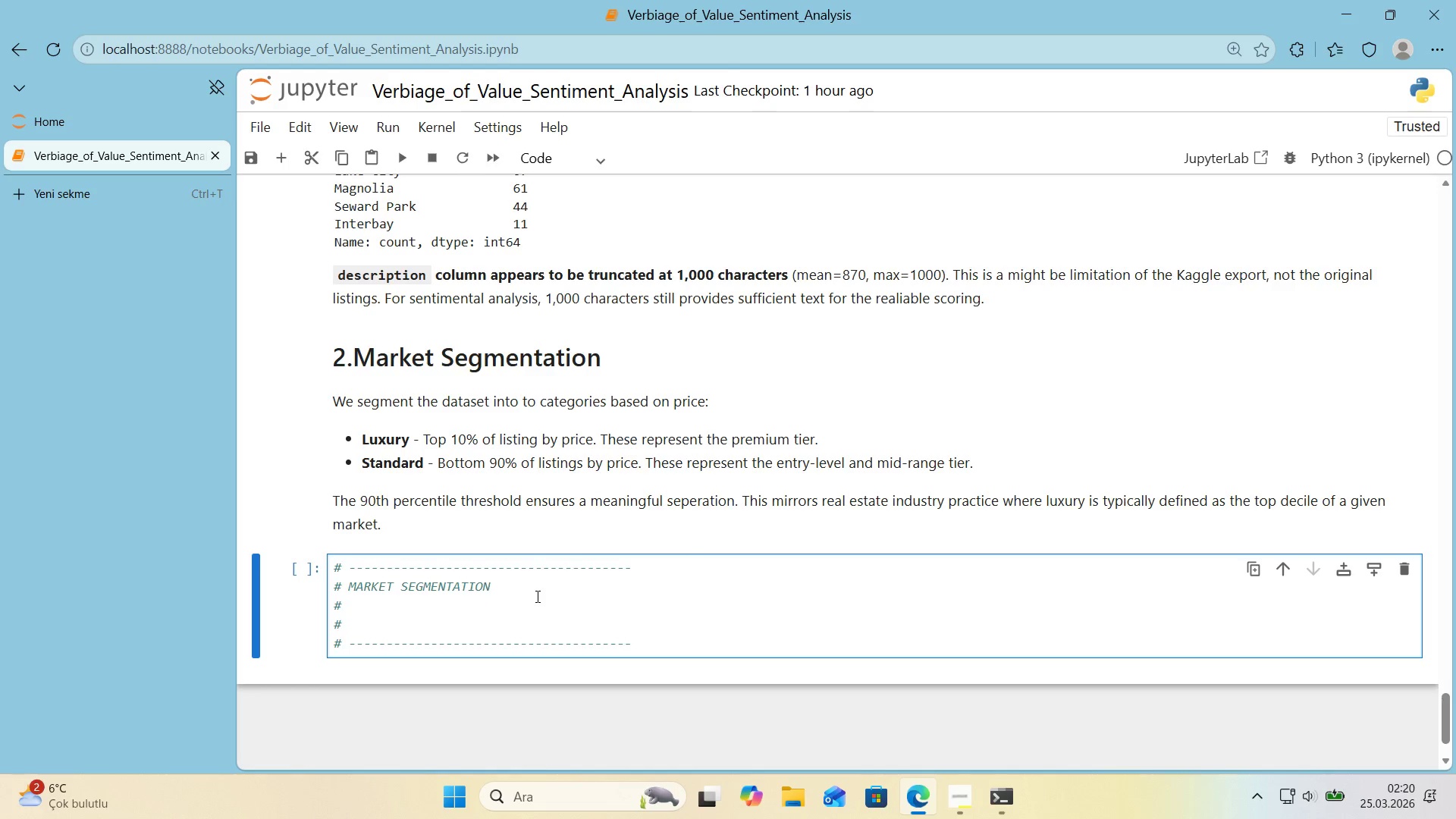 
key(ArrowDown)
 